 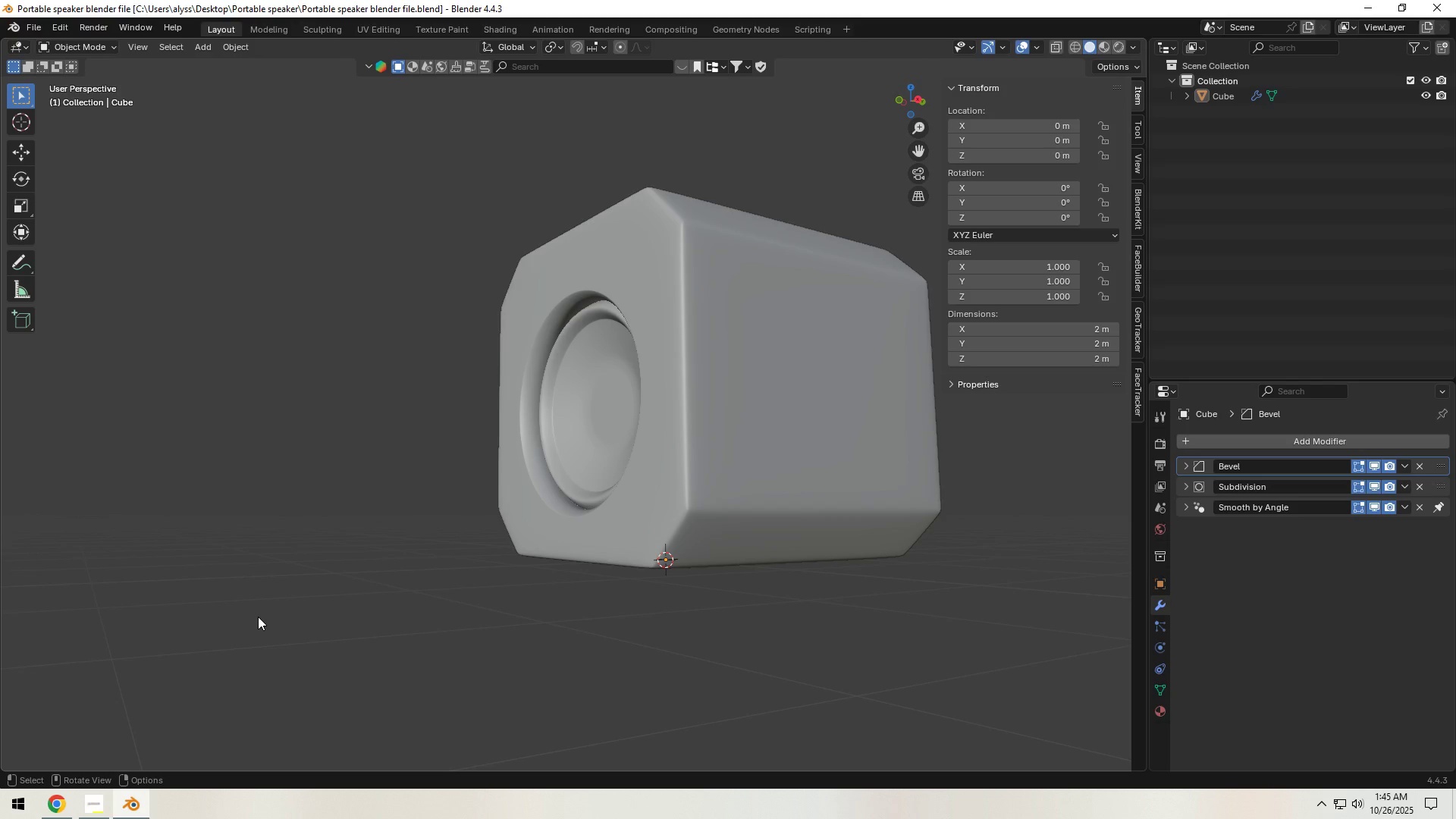 
scroll: coordinate [544, 557], scroll_direction: up, amount: 4.0
 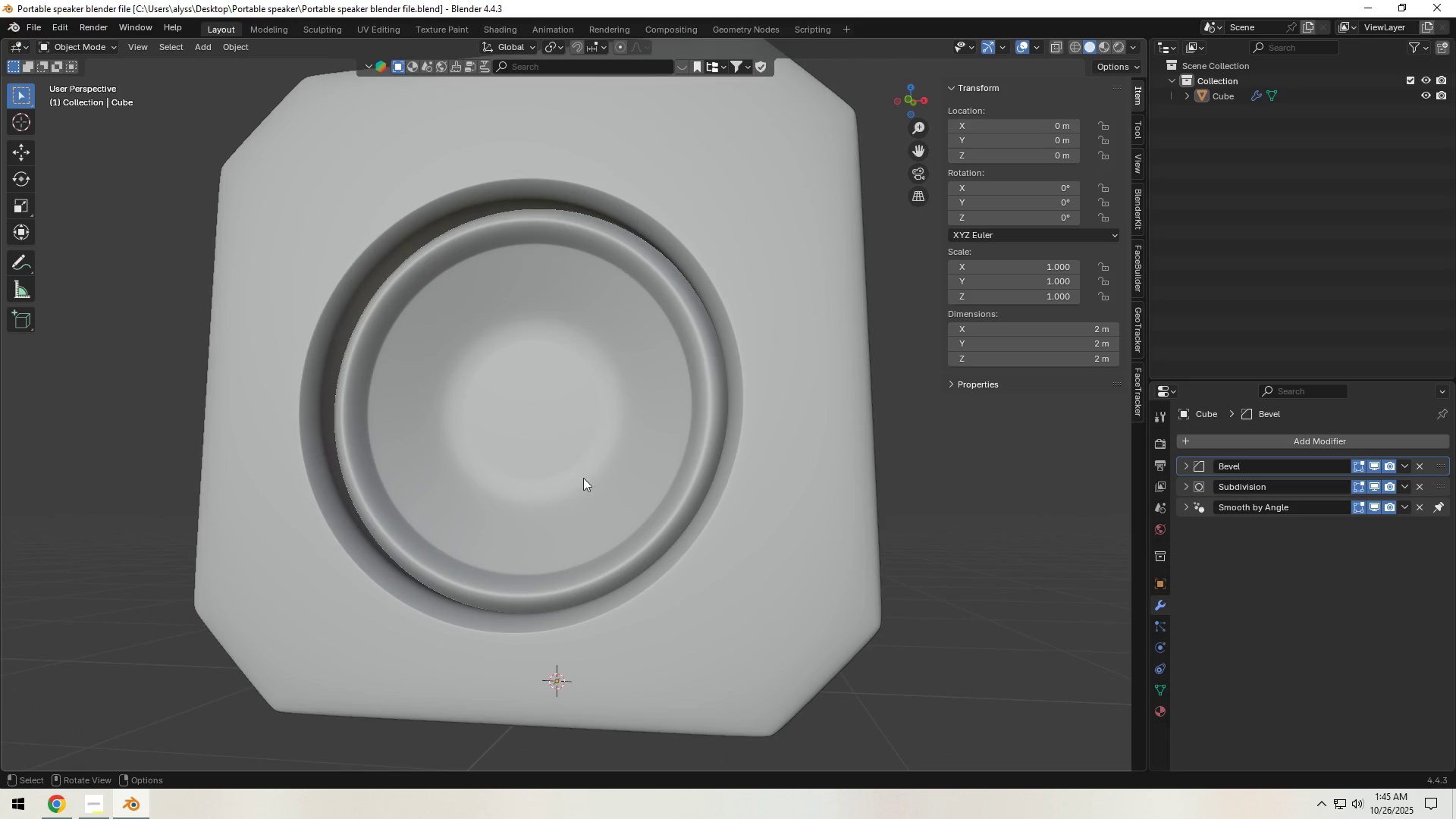 
left_click([583, 468])
 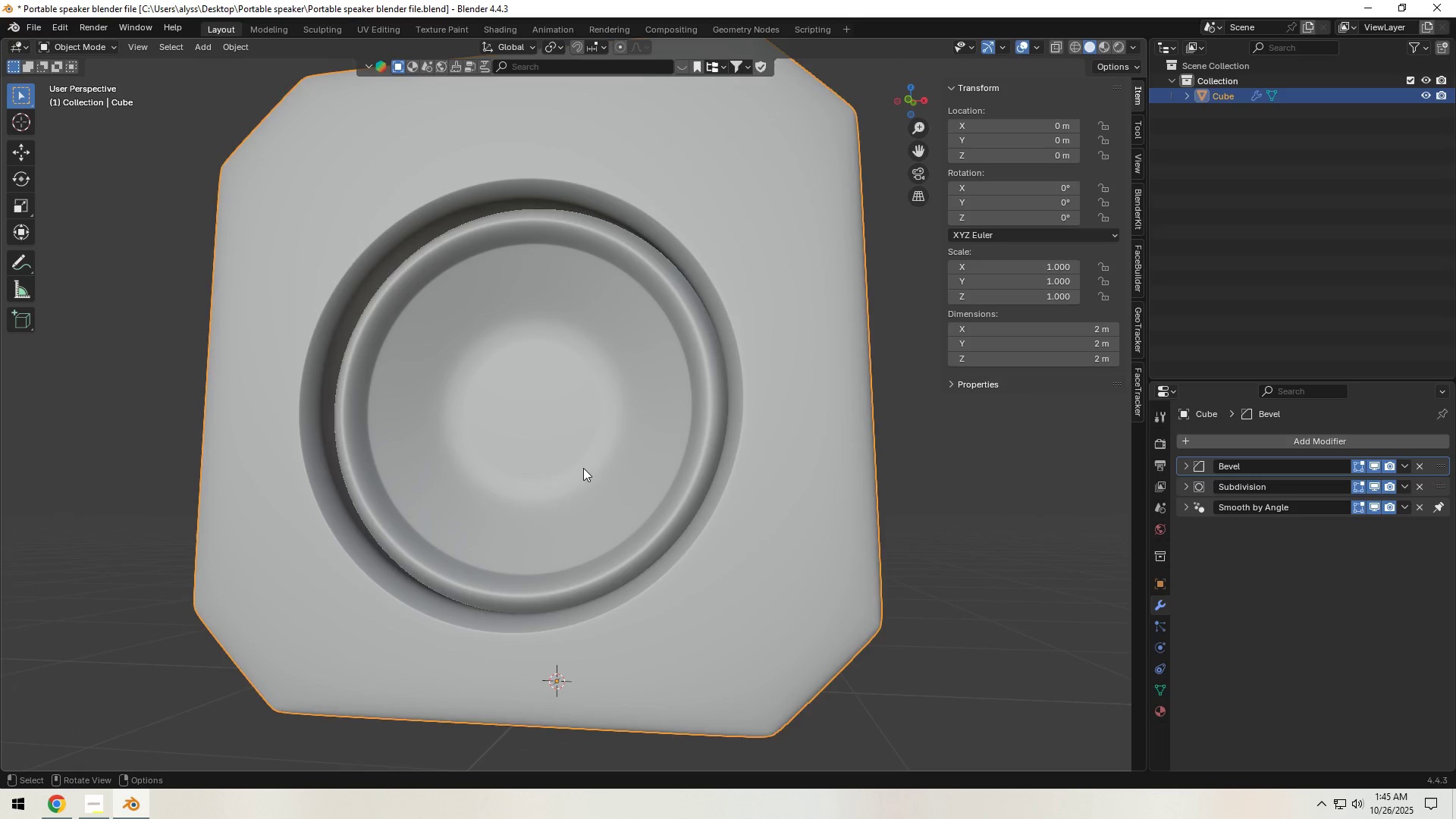 
key(Tab)
 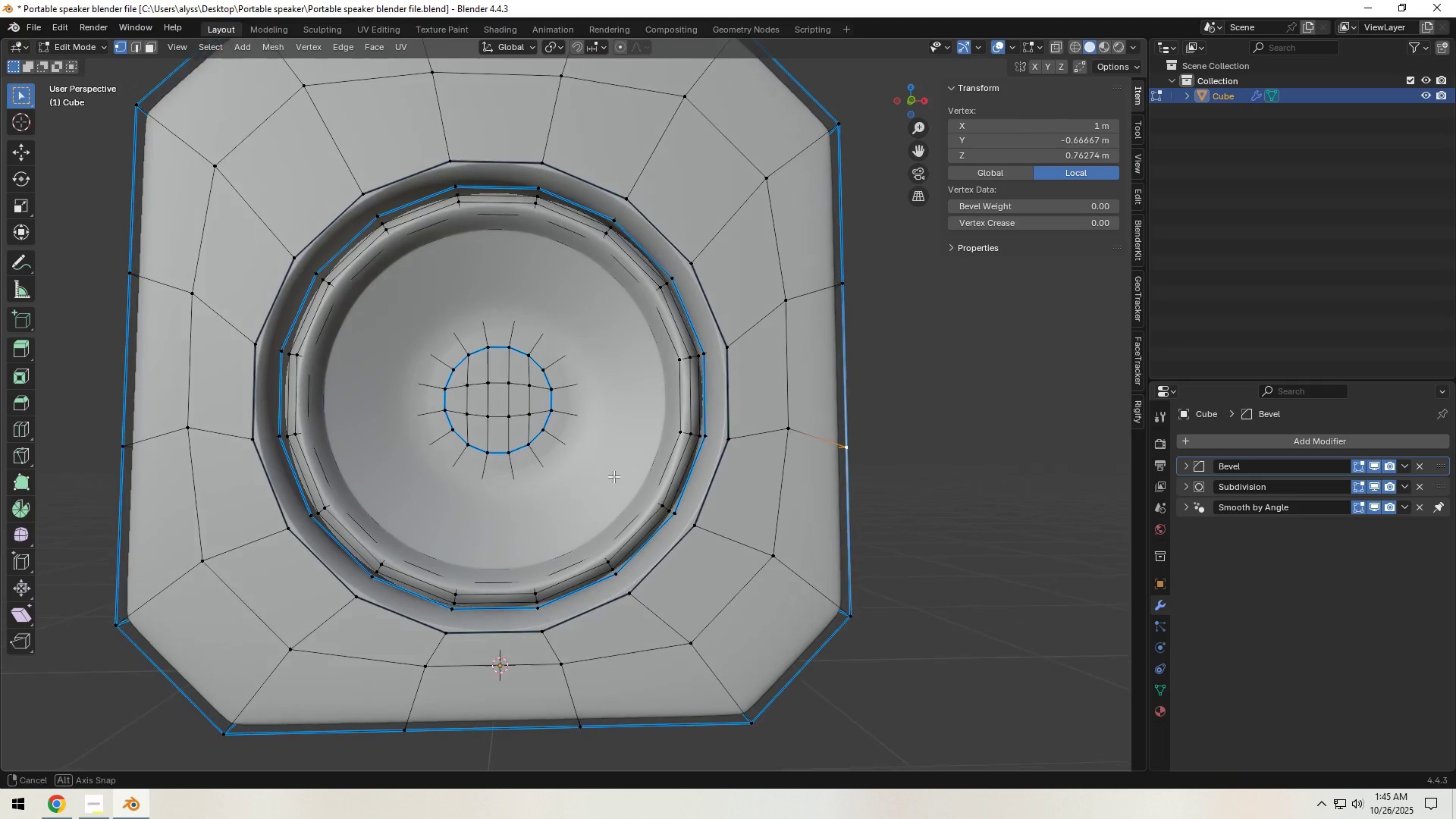 
scroll: coordinate [569, 487], scroll_direction: up, amount: 6.0
 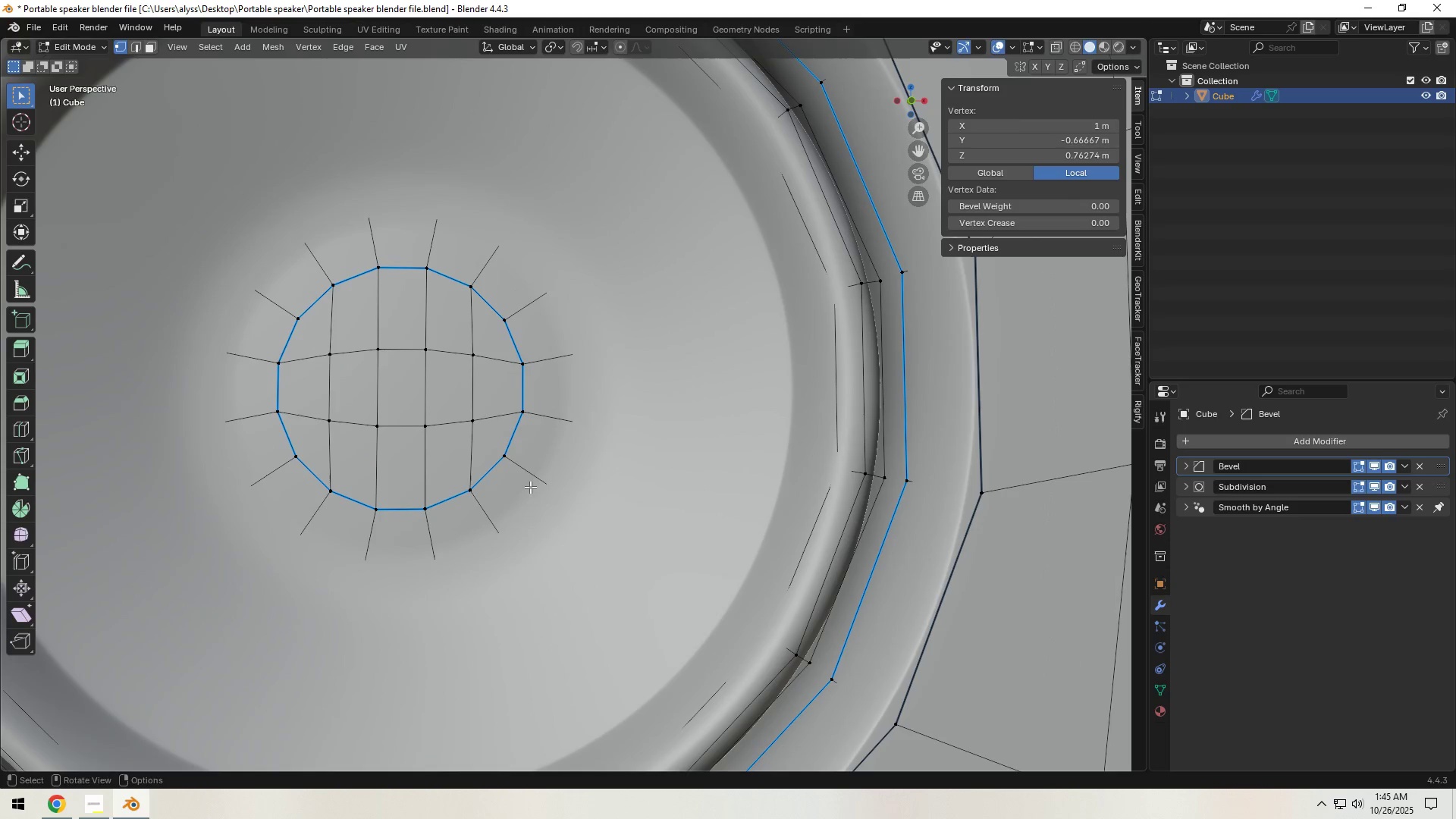 
hold_key(key=ShiftLeft, duration=0.62)
 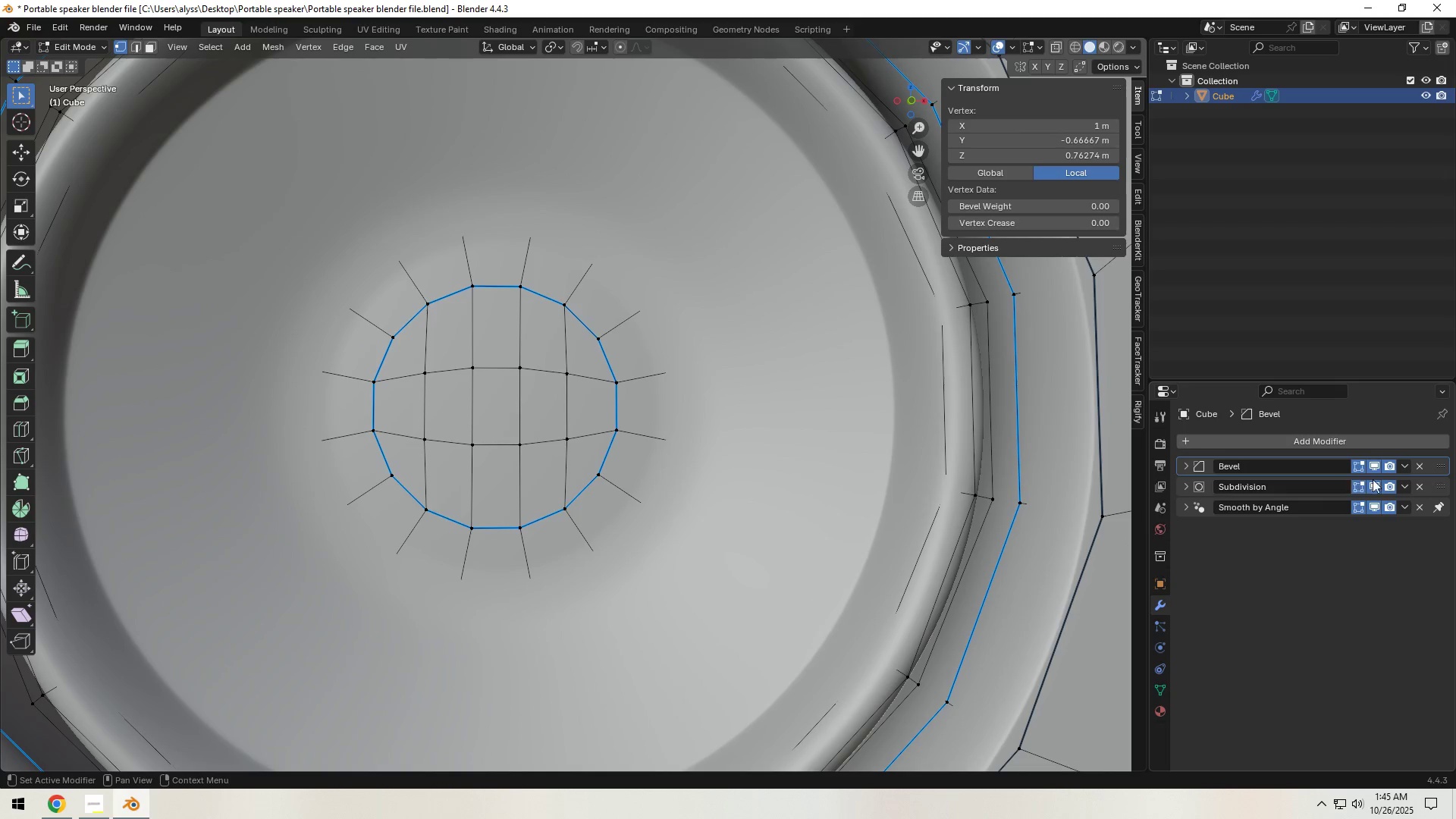 
left_click([1376, 468])
 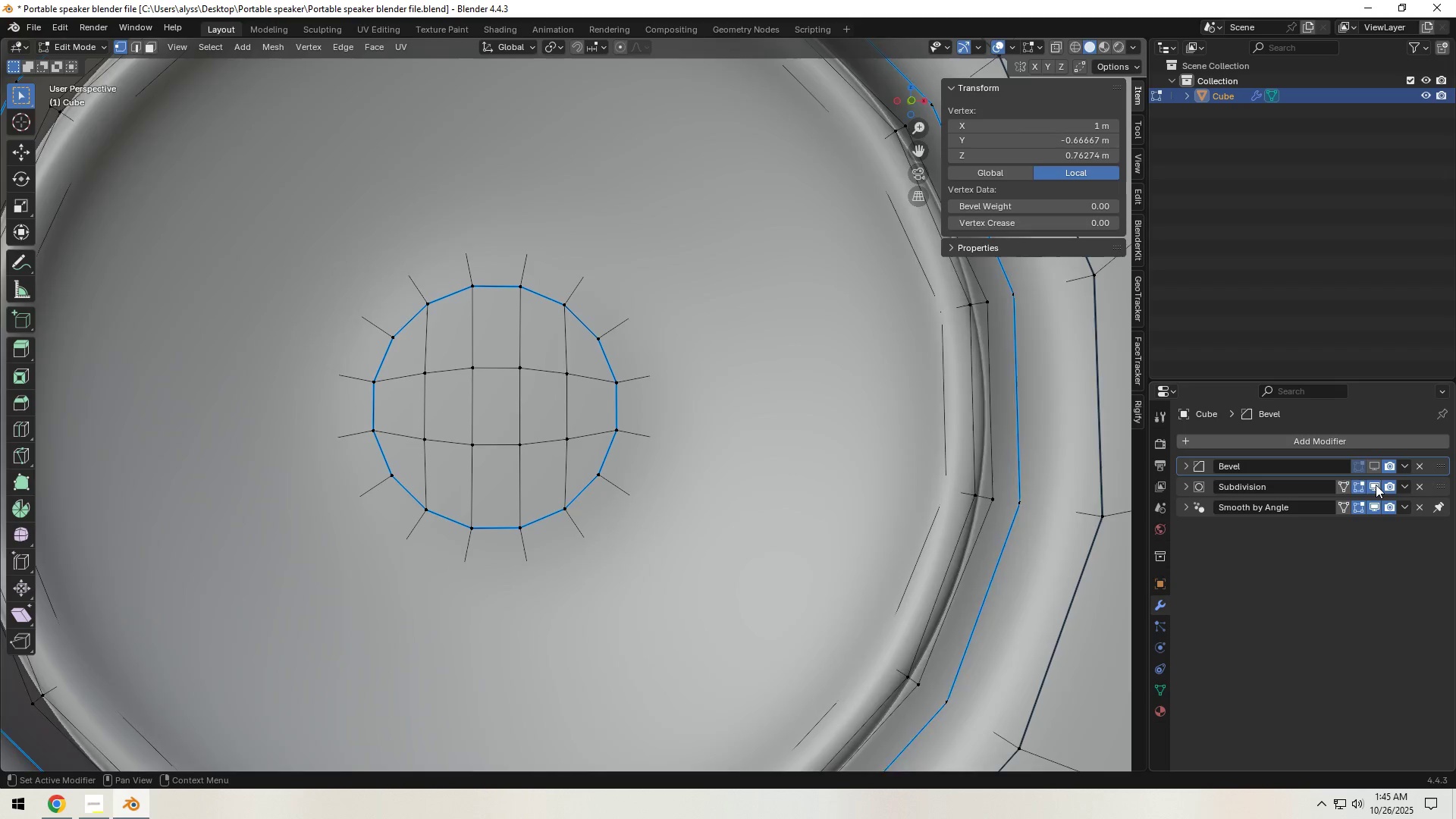 
left_click([1376, 485])
 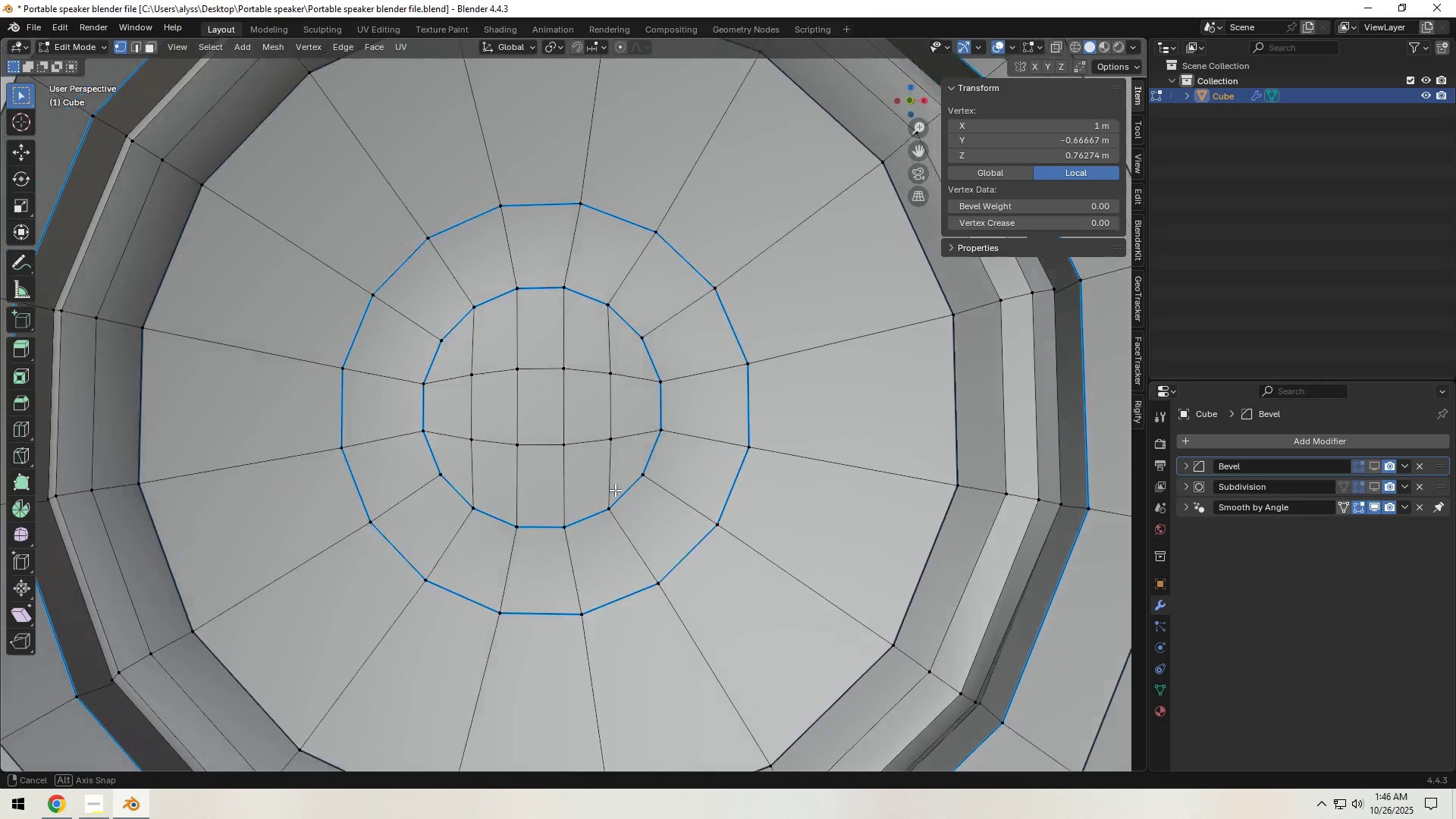 
scroll: coordinate [615, 488], scroll_direction: up, amount: 2.0
 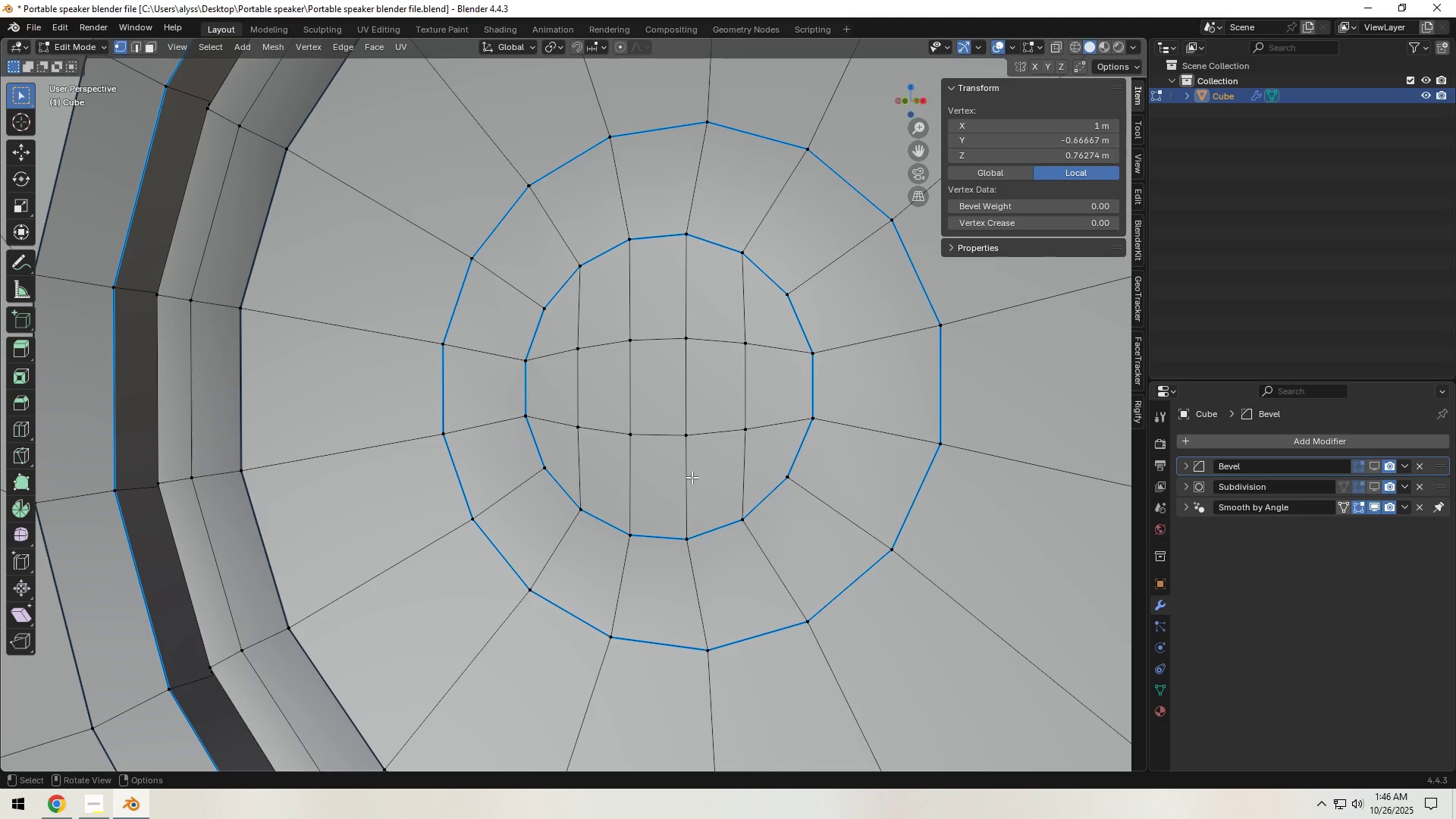 
hold_key(key=ShiftLeft, duration=0.74)
 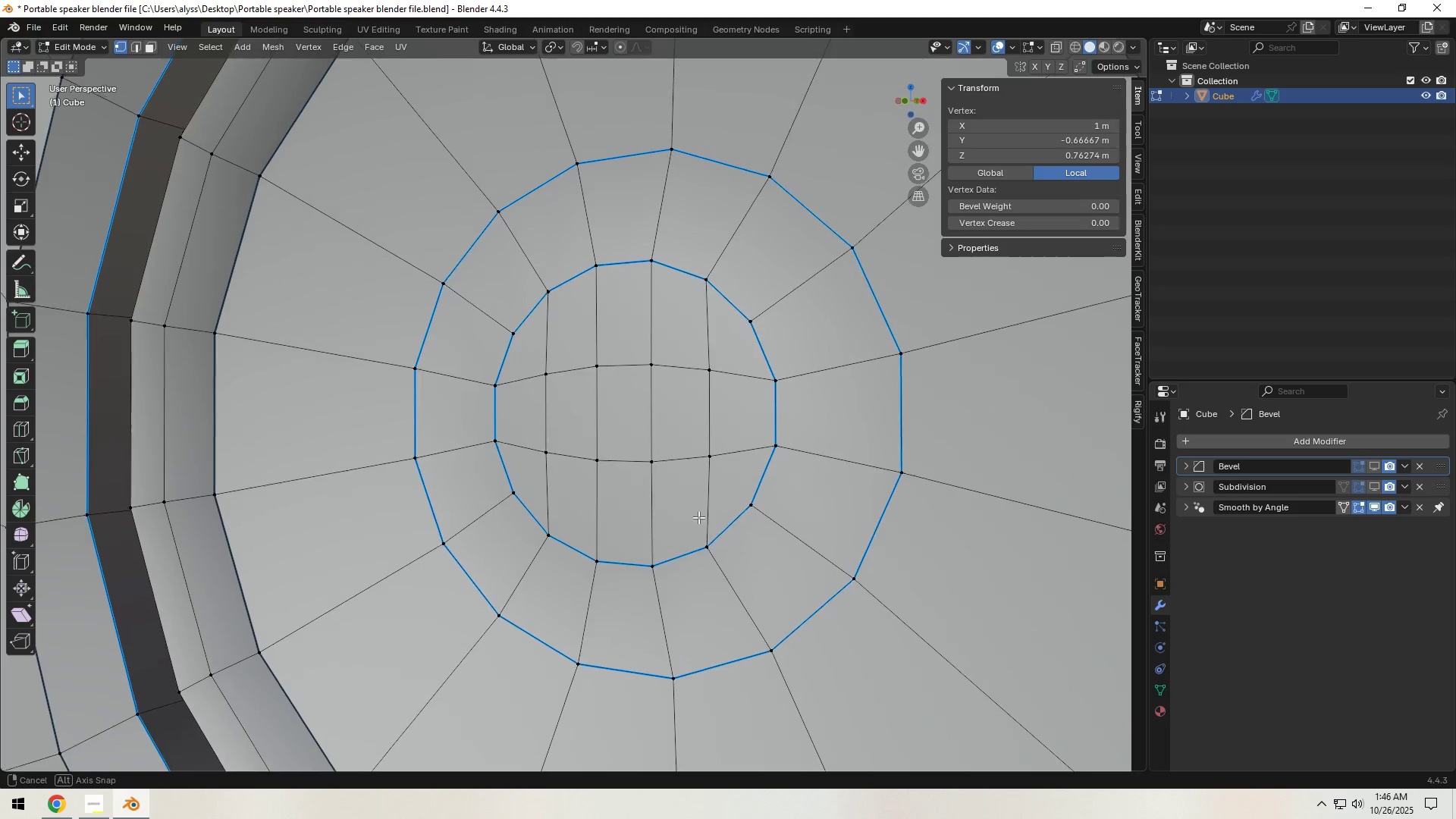 
hold_key(key=ShiftLeft, duration=0.71)
 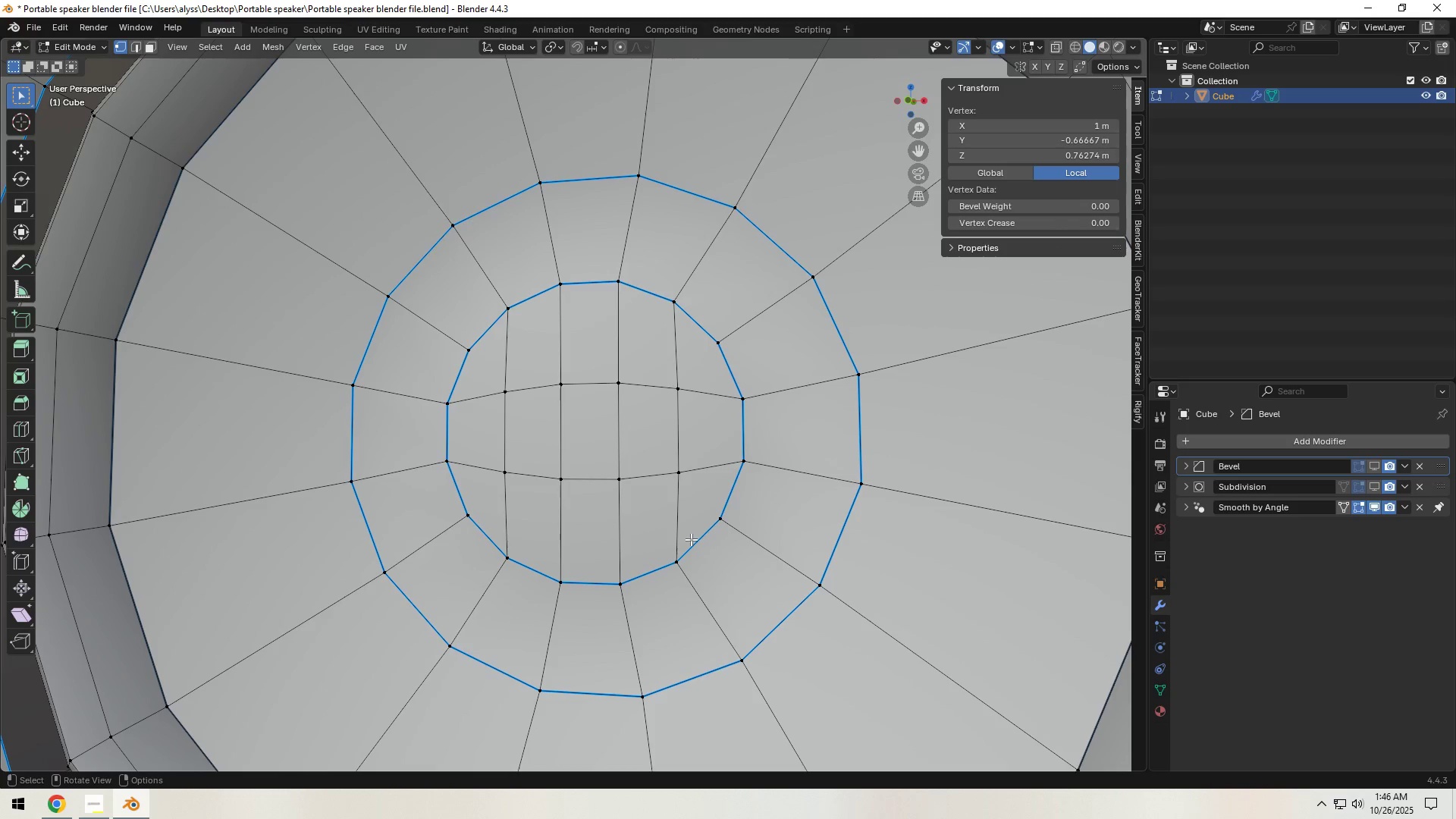 
key(C)
 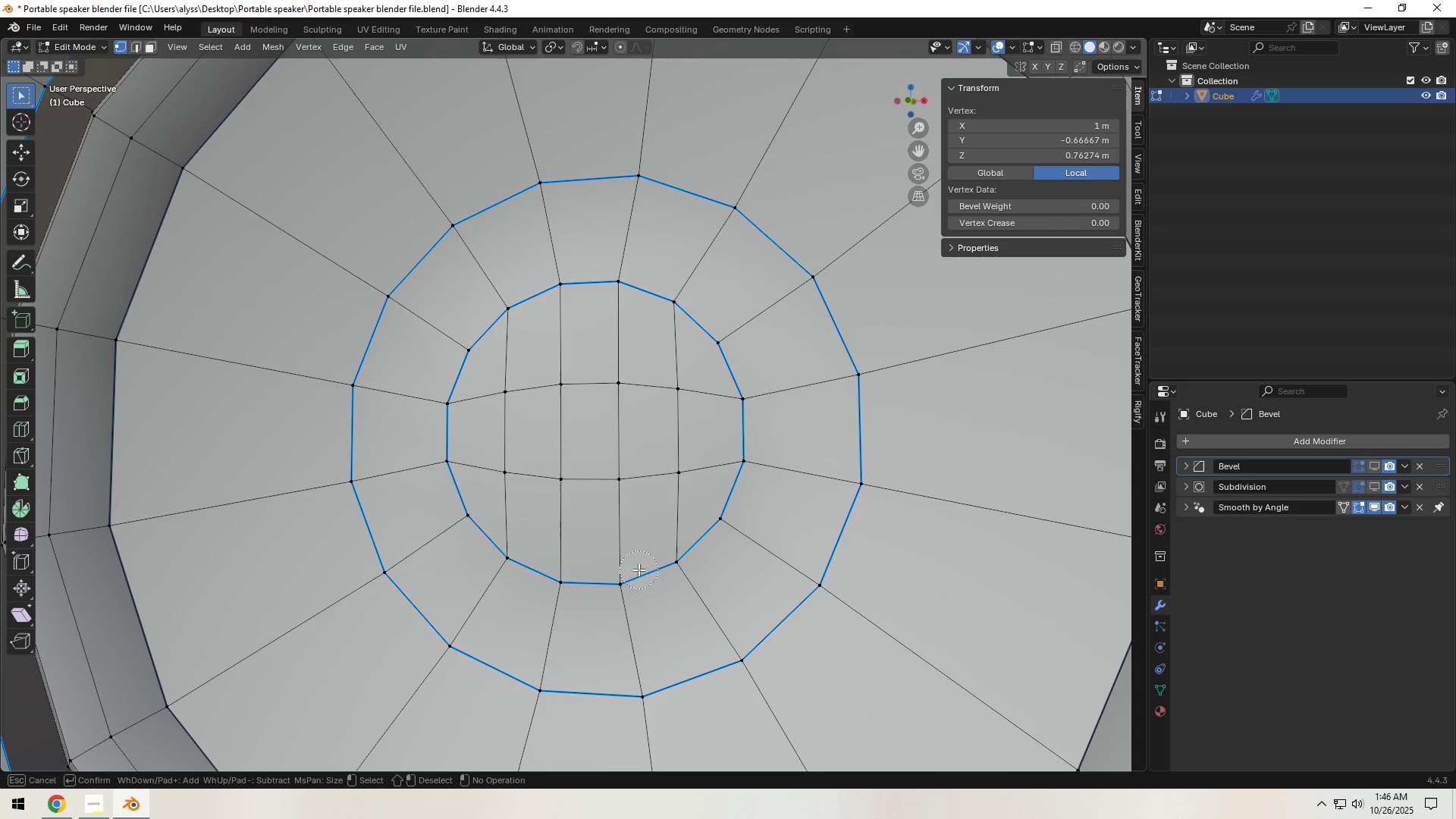 
left_click_drag(start_coordinate=[634, 573], to_coordinate=[686, 490])
 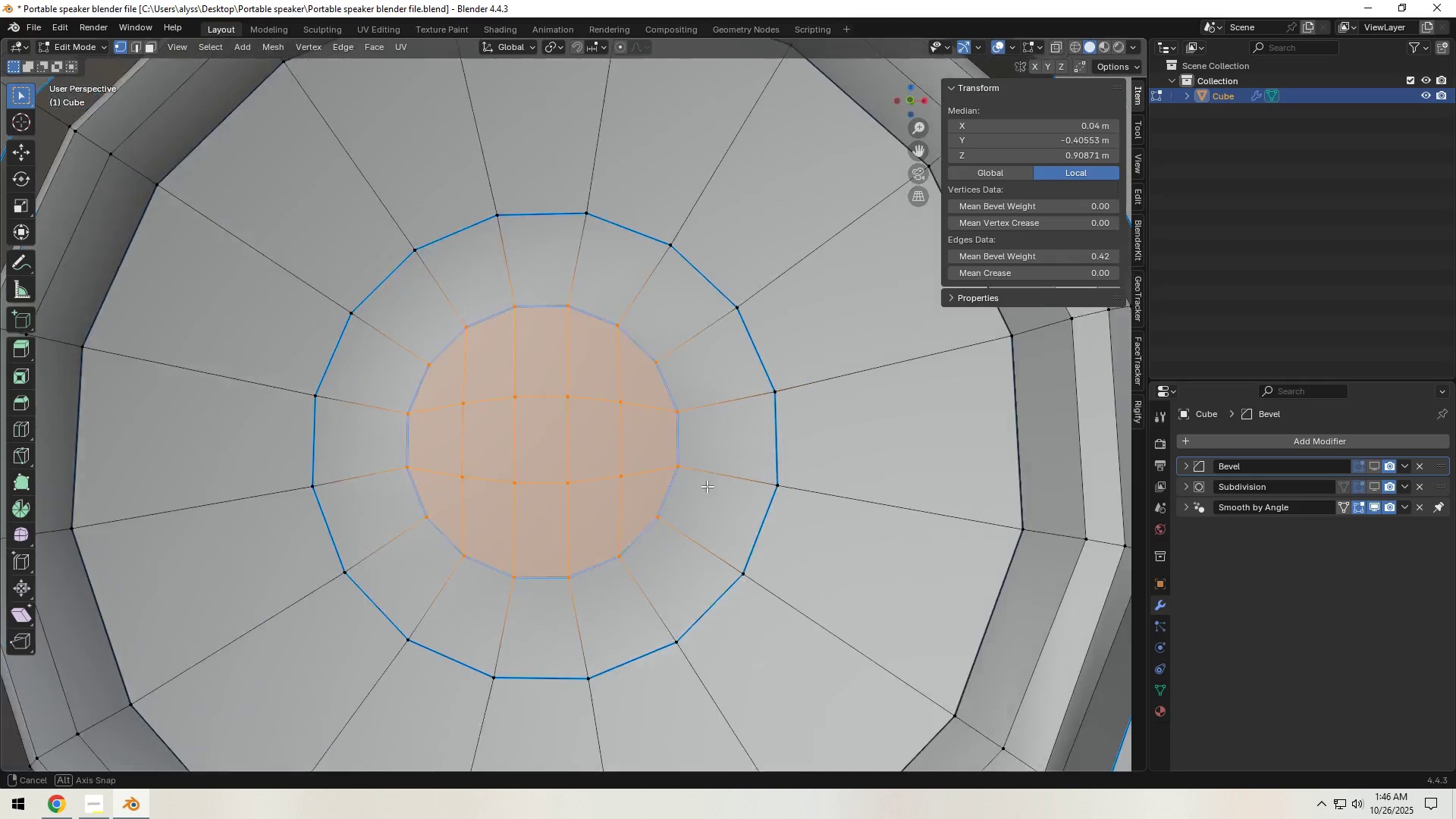 
left_click([686, 490])
 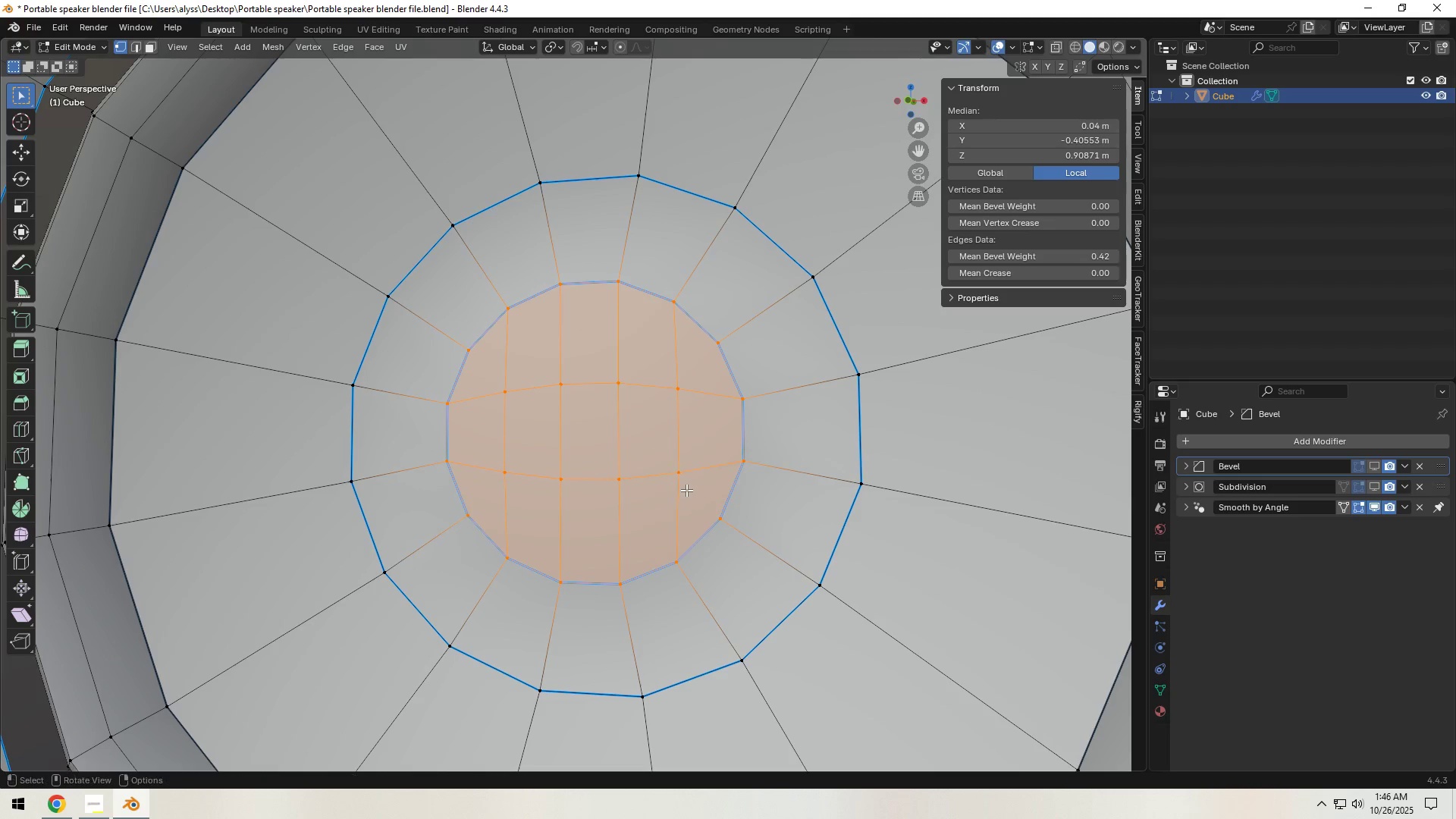 
right_click([686, 490])
 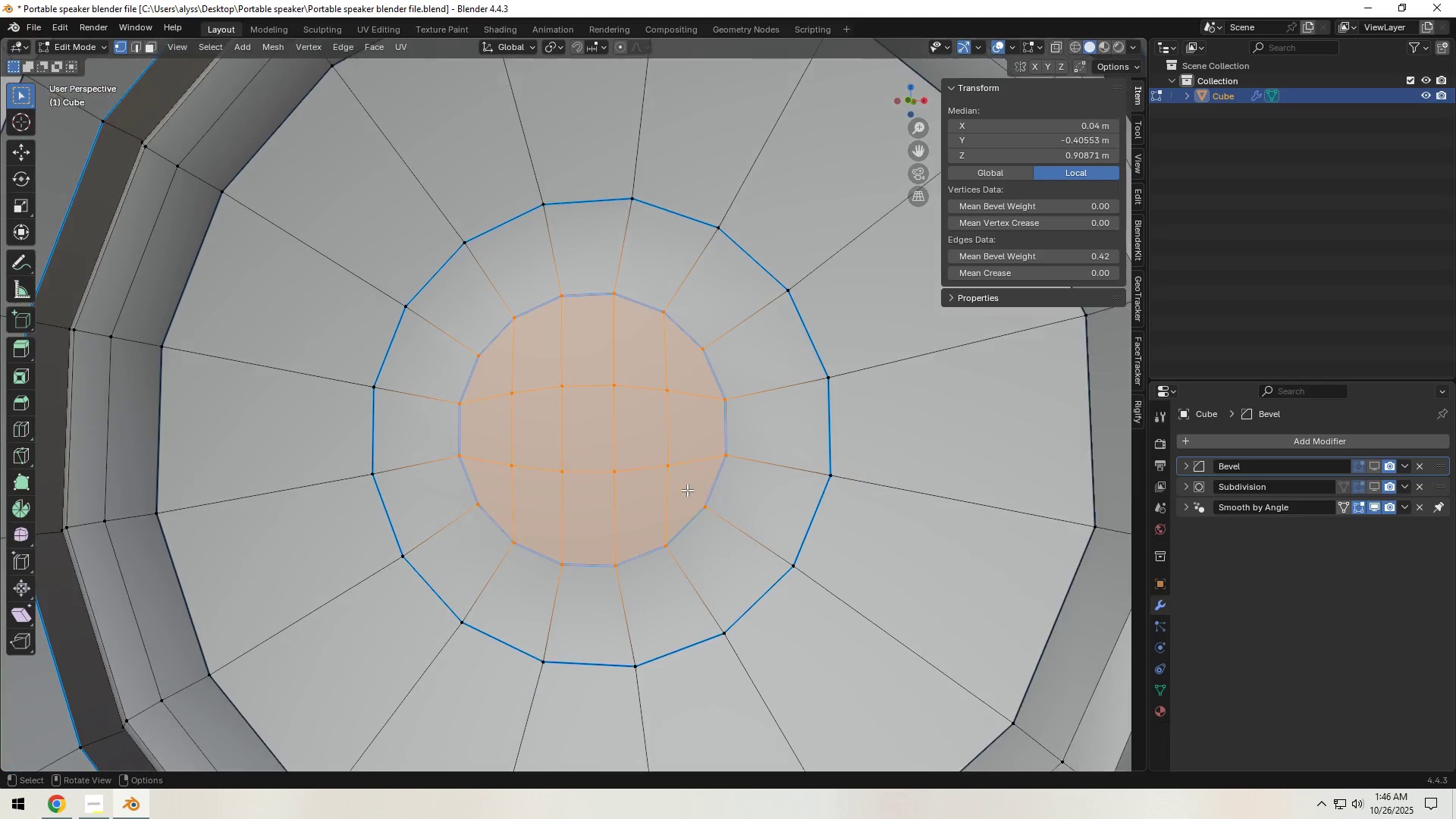 
scroll: coordinate [687, 490], scroll_direction: down, amount: 1.0
 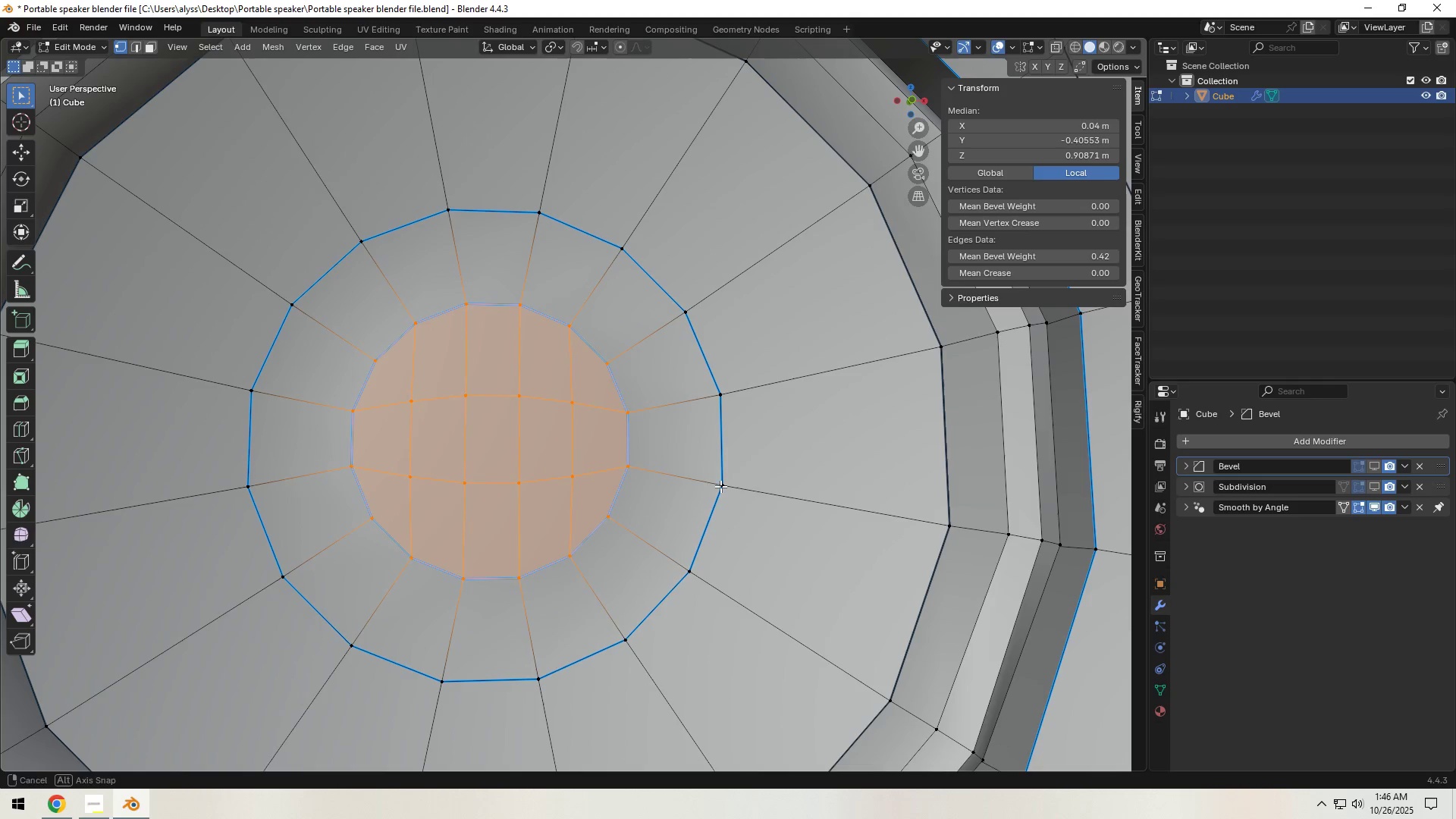 
key(S)
 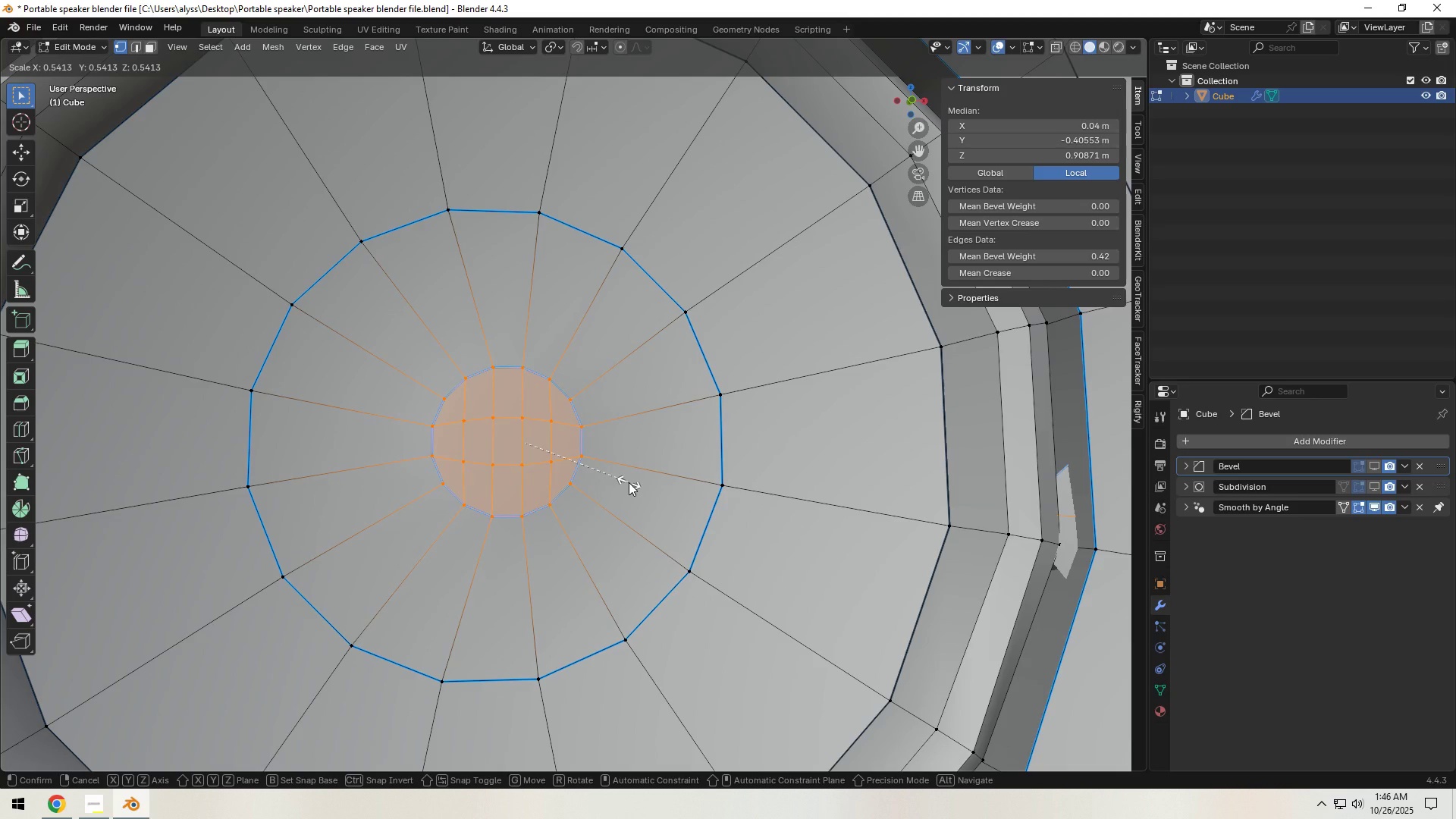 
right_click([629, 482])
 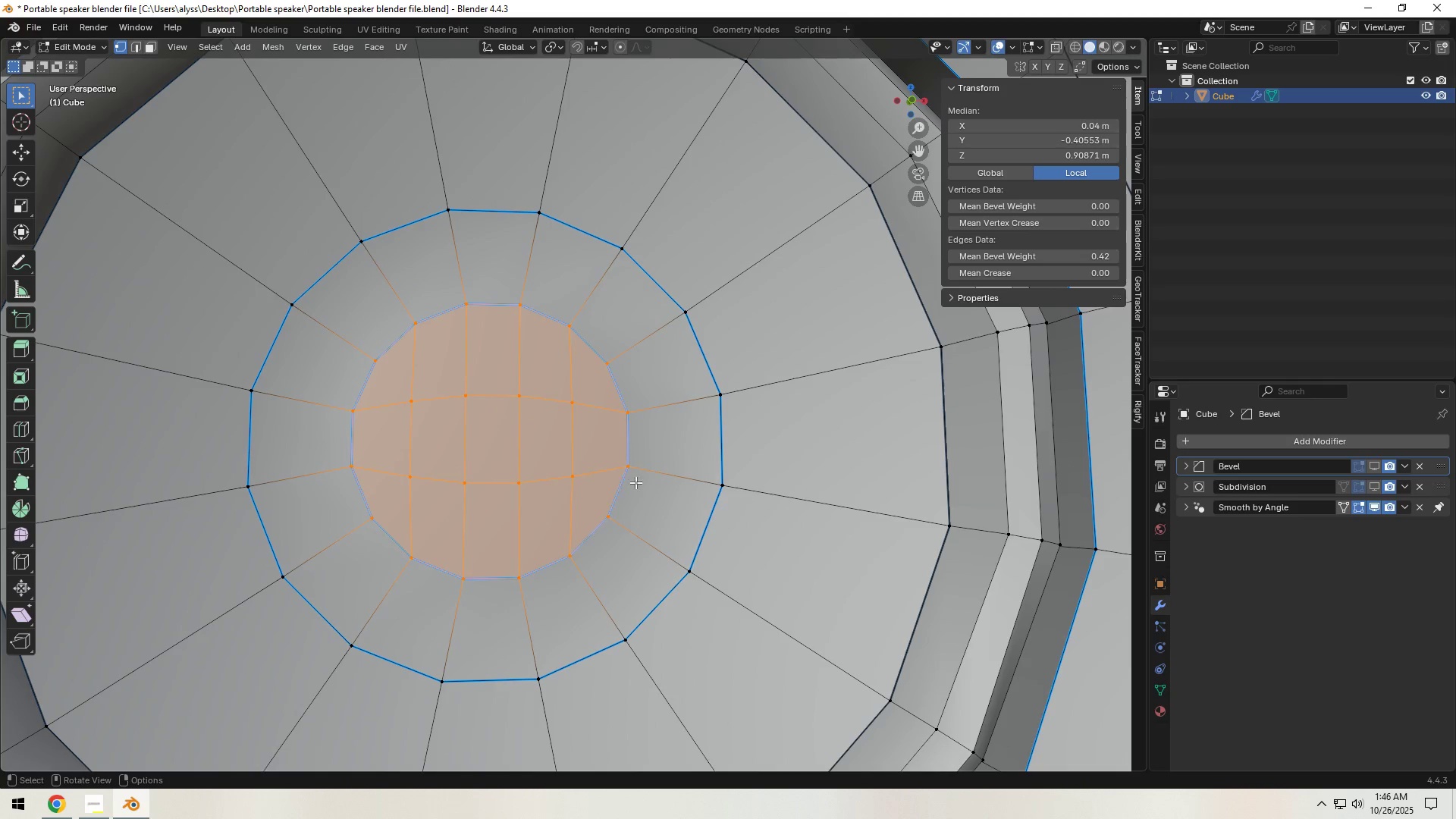 
scroll: coordinate [790, 481], scroll_direction: down, amount: 5.0
 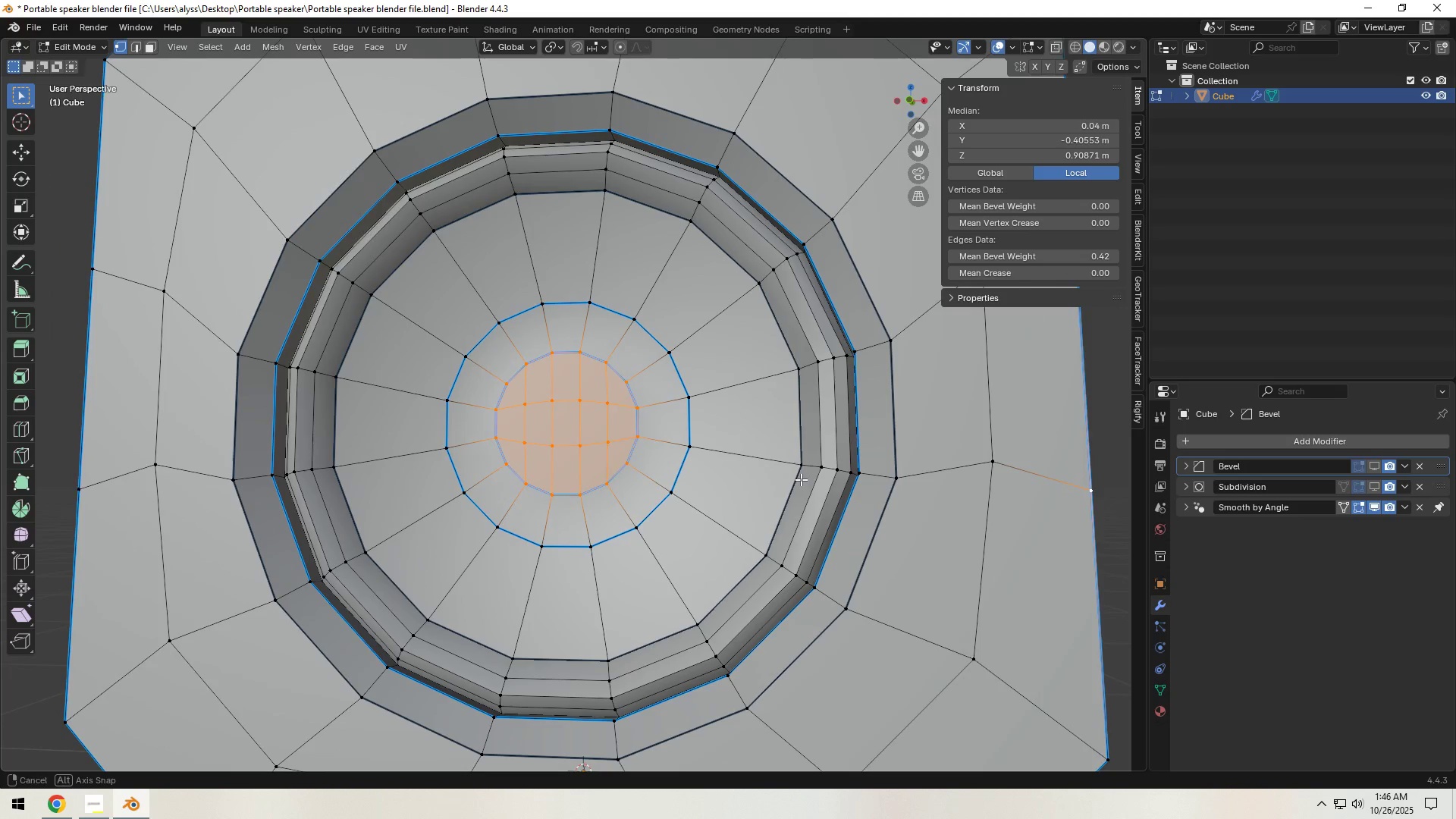 
hold_key(key=ShiftLeft, duration=0.45)
 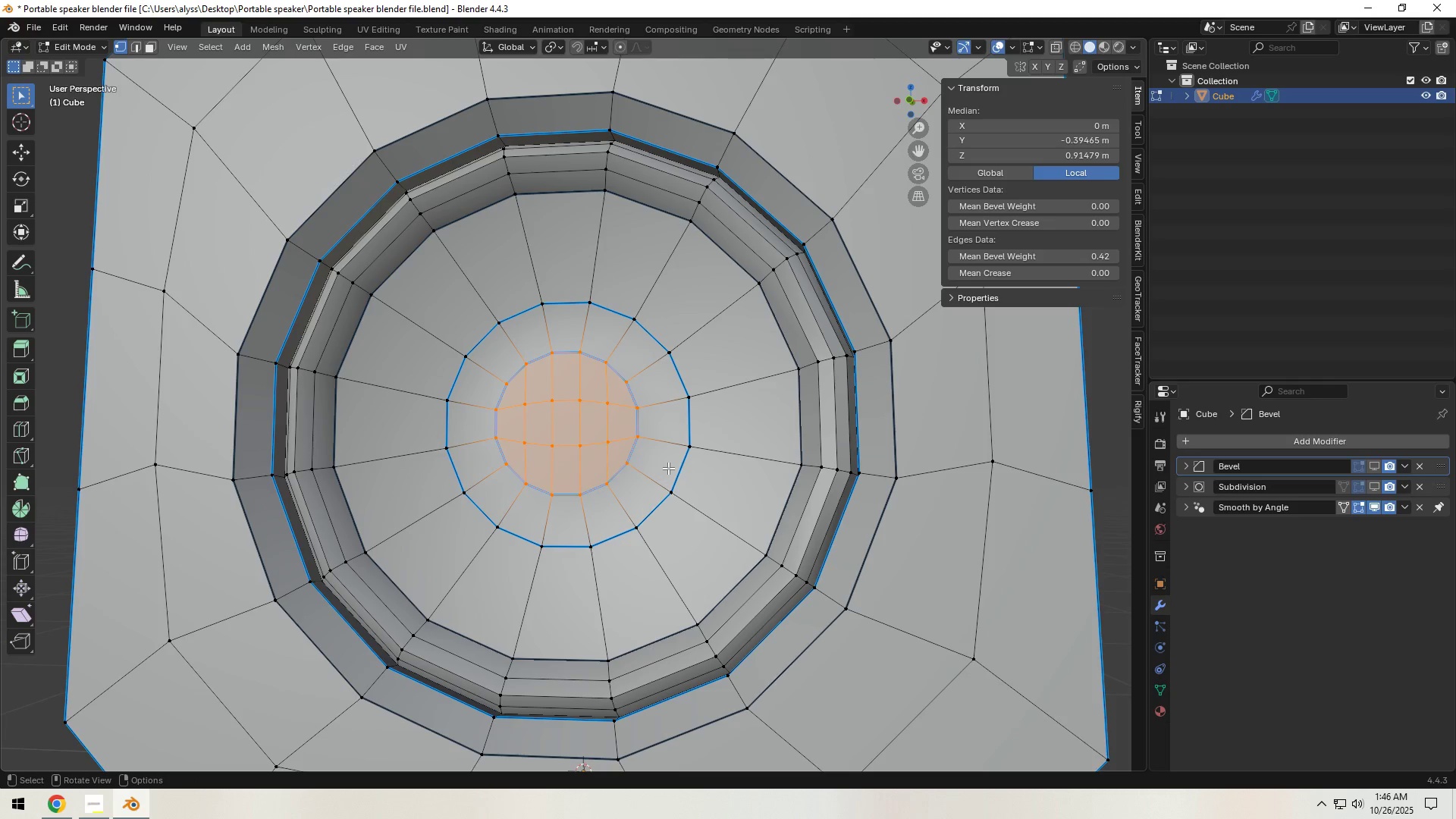 
key(S)
 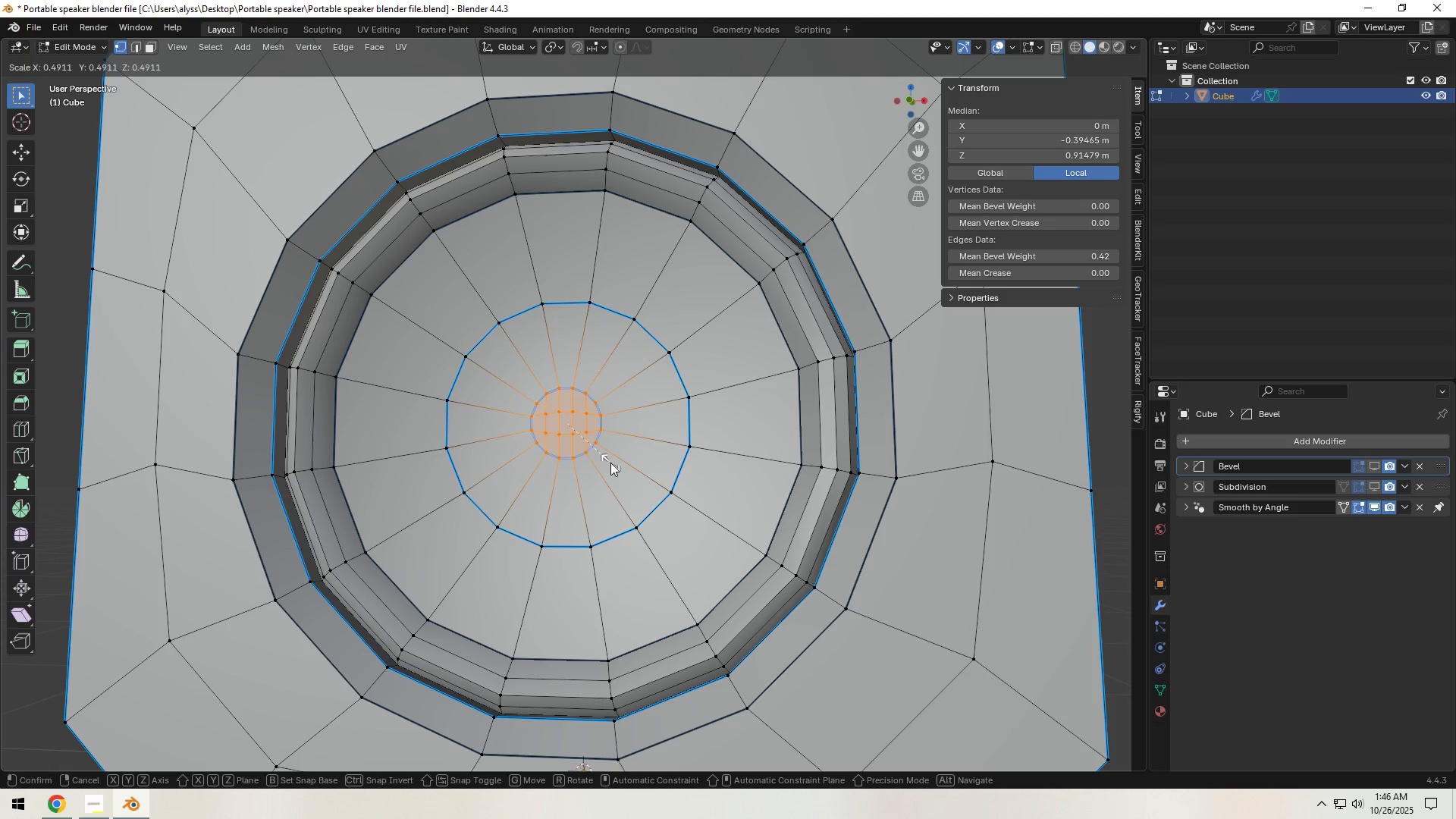 
left_click([610, 463])
 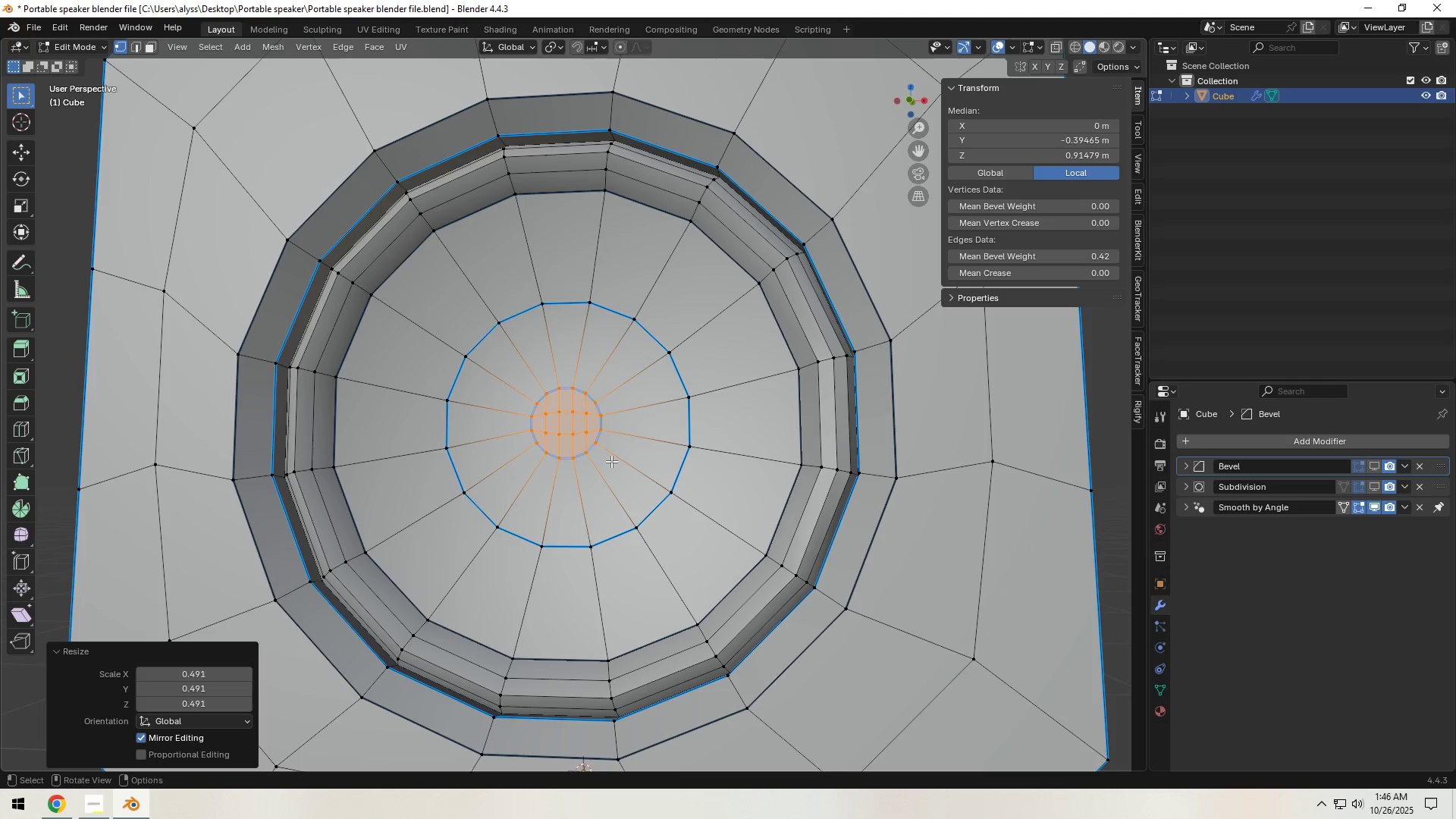 
key(Control+R)
 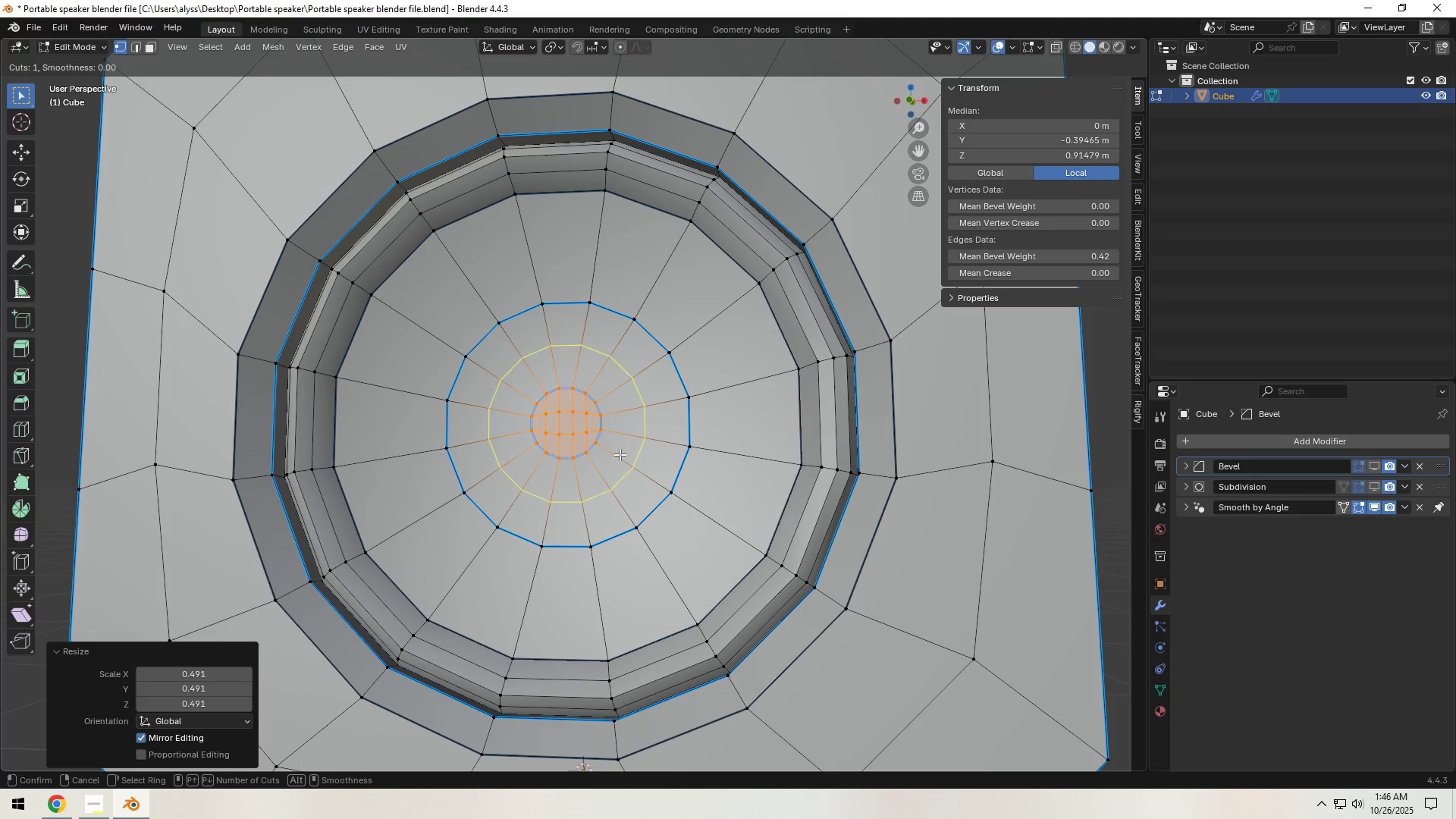 
scroll: coordinate [620, 454], scroll_direction: up, amount: 3.0
 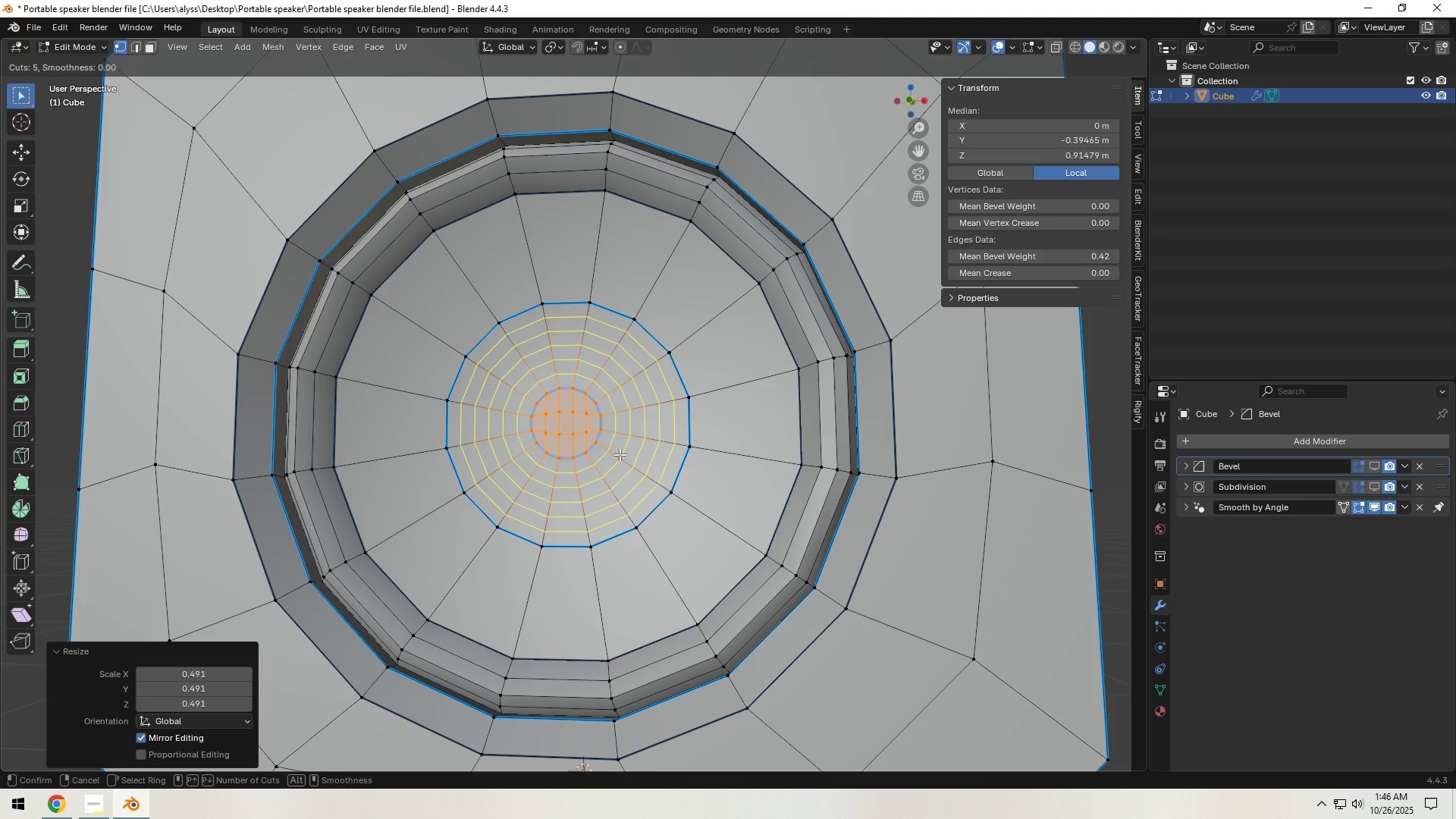 
left_click([620, 454])
 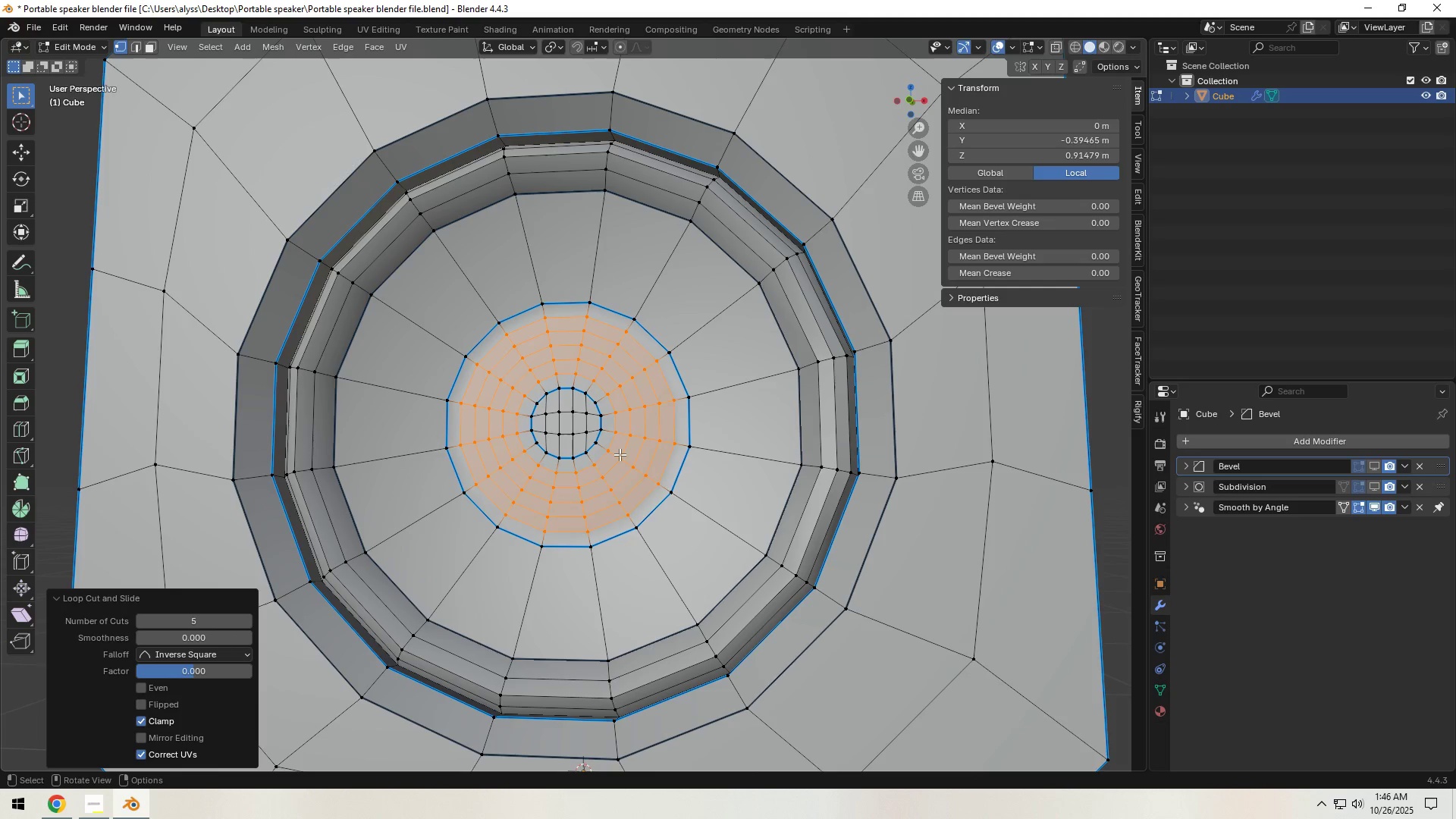 
right_click([620, 454])
 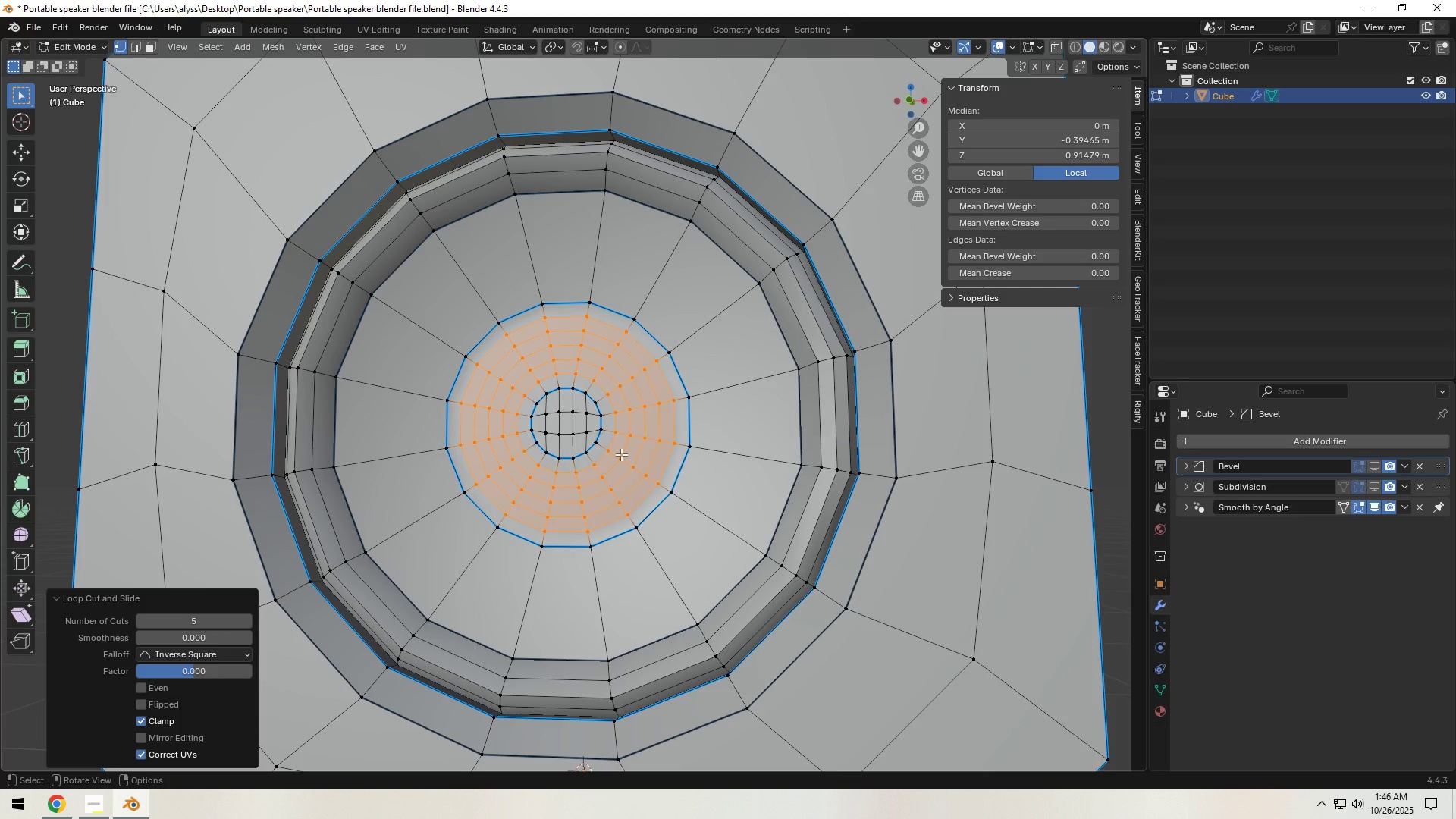 
scroll: coordinate [623, 454], scroll_direction: down, amount: 3.0
 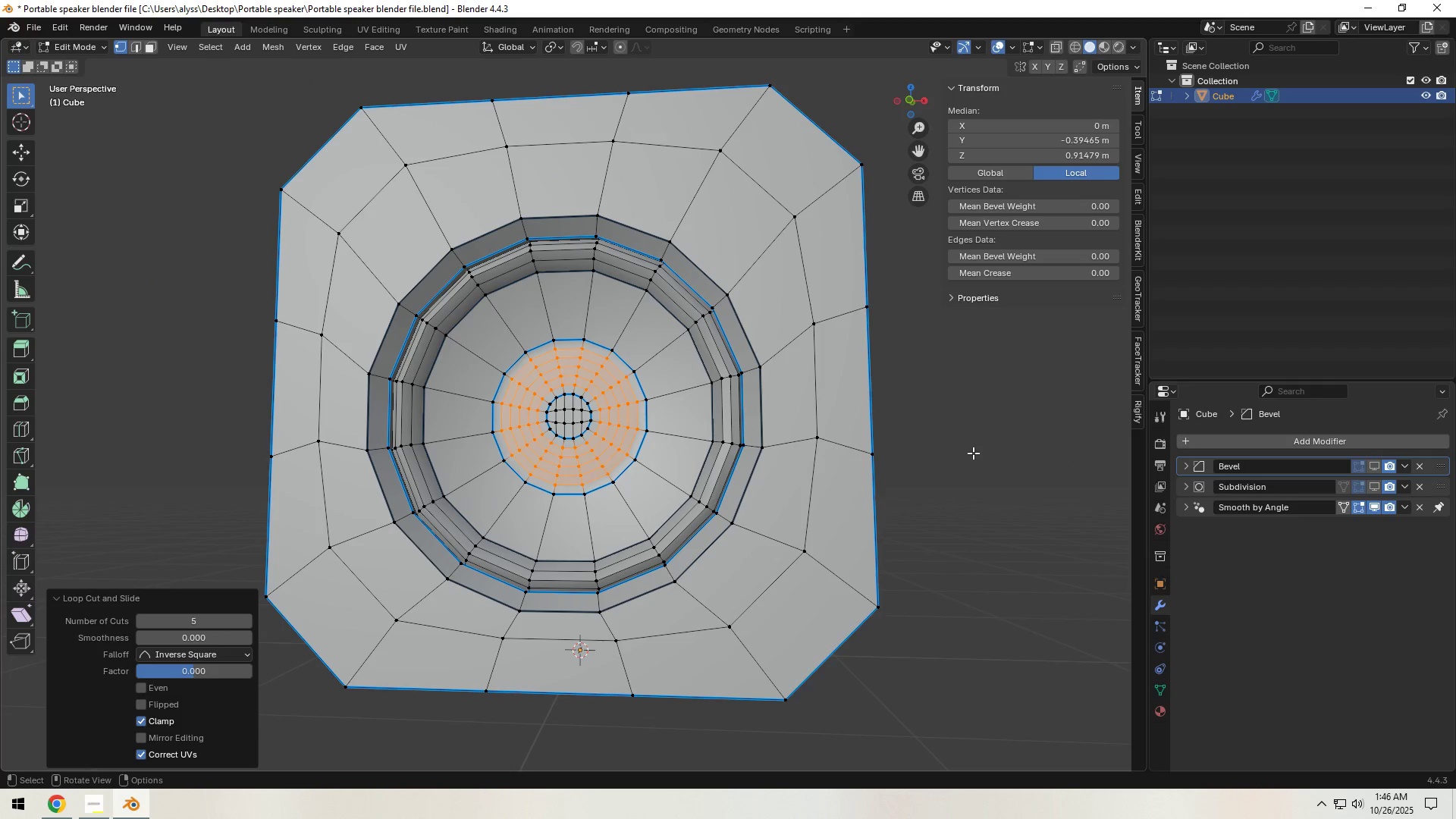 
left_click([974, 453])
 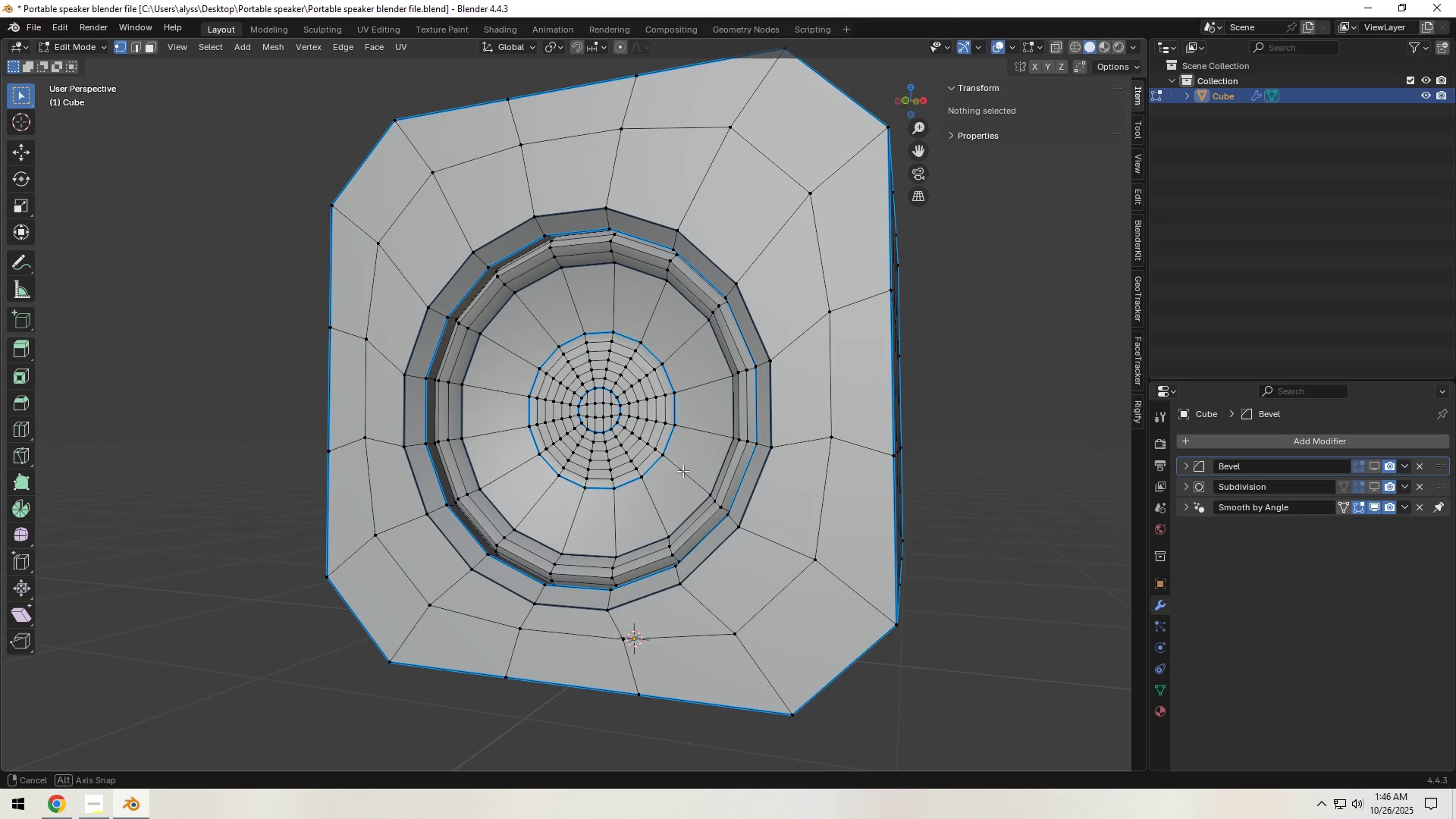 
scroll: coordinate [651, 473], scroll_direction: up, amount: 9.0
 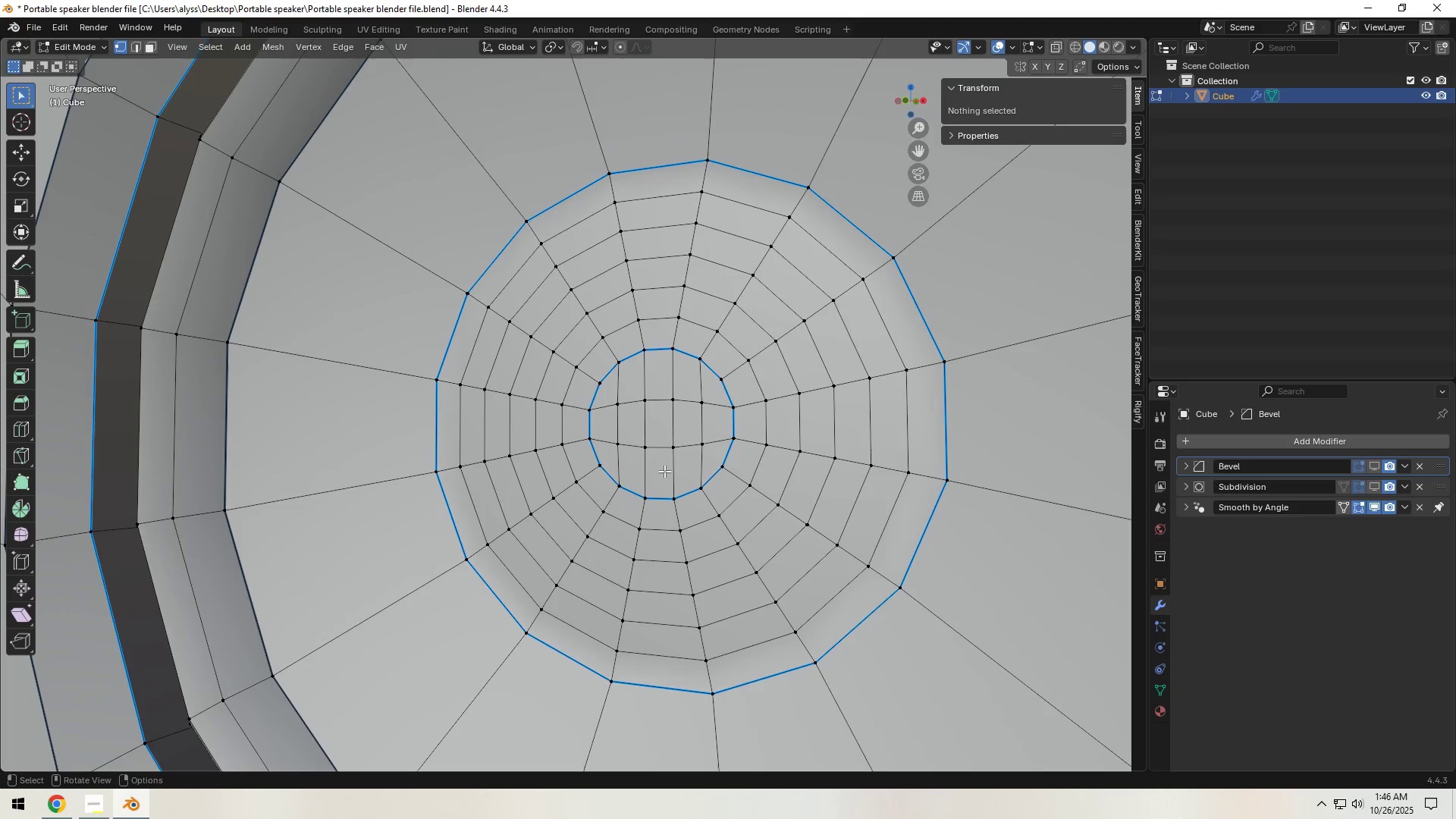 
hold_key(key=ShiftLeft, duration=0.35)
 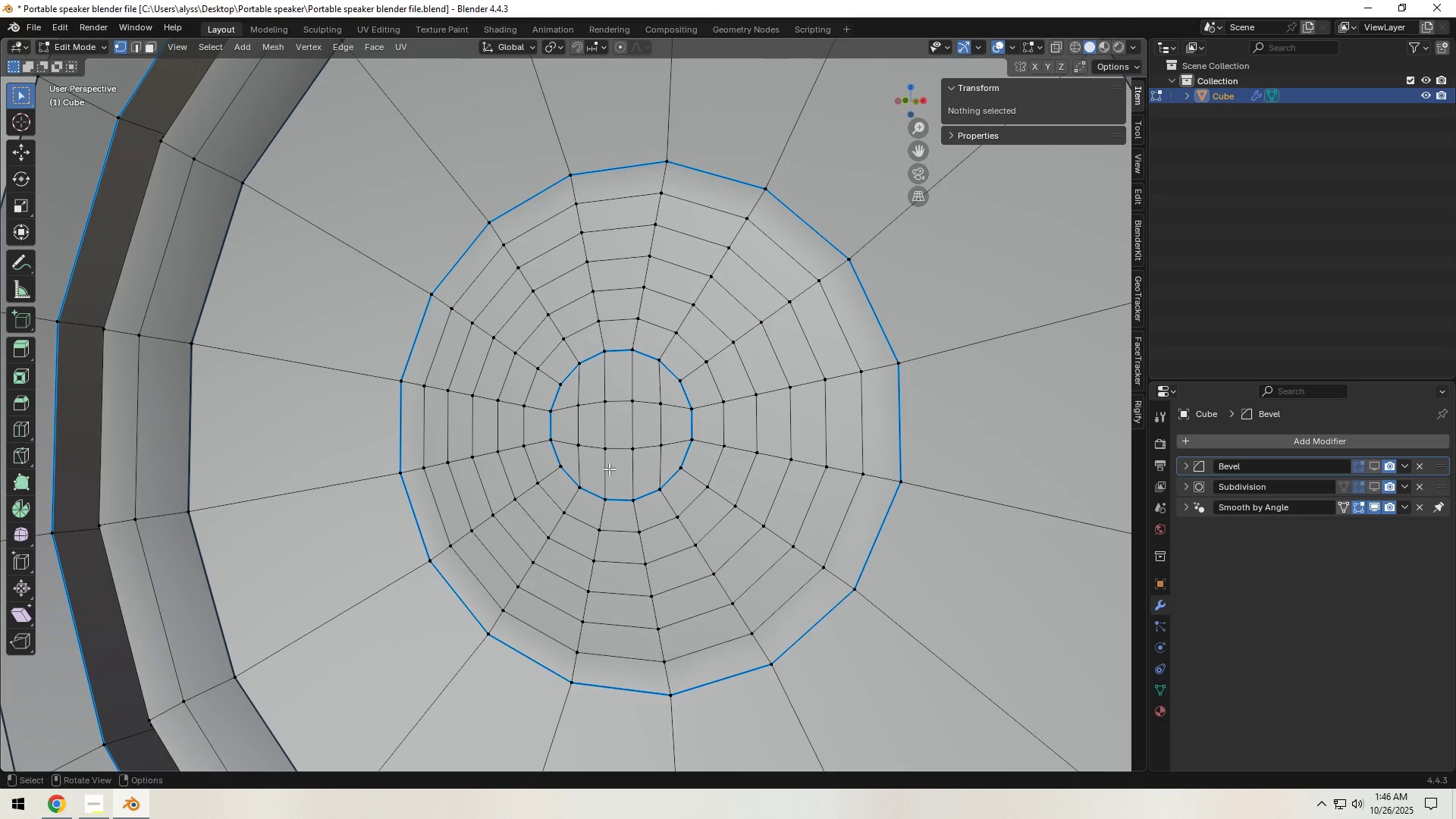 
scroll: coordinate [608, 469], scroll_direction: up, amount: 1.0
 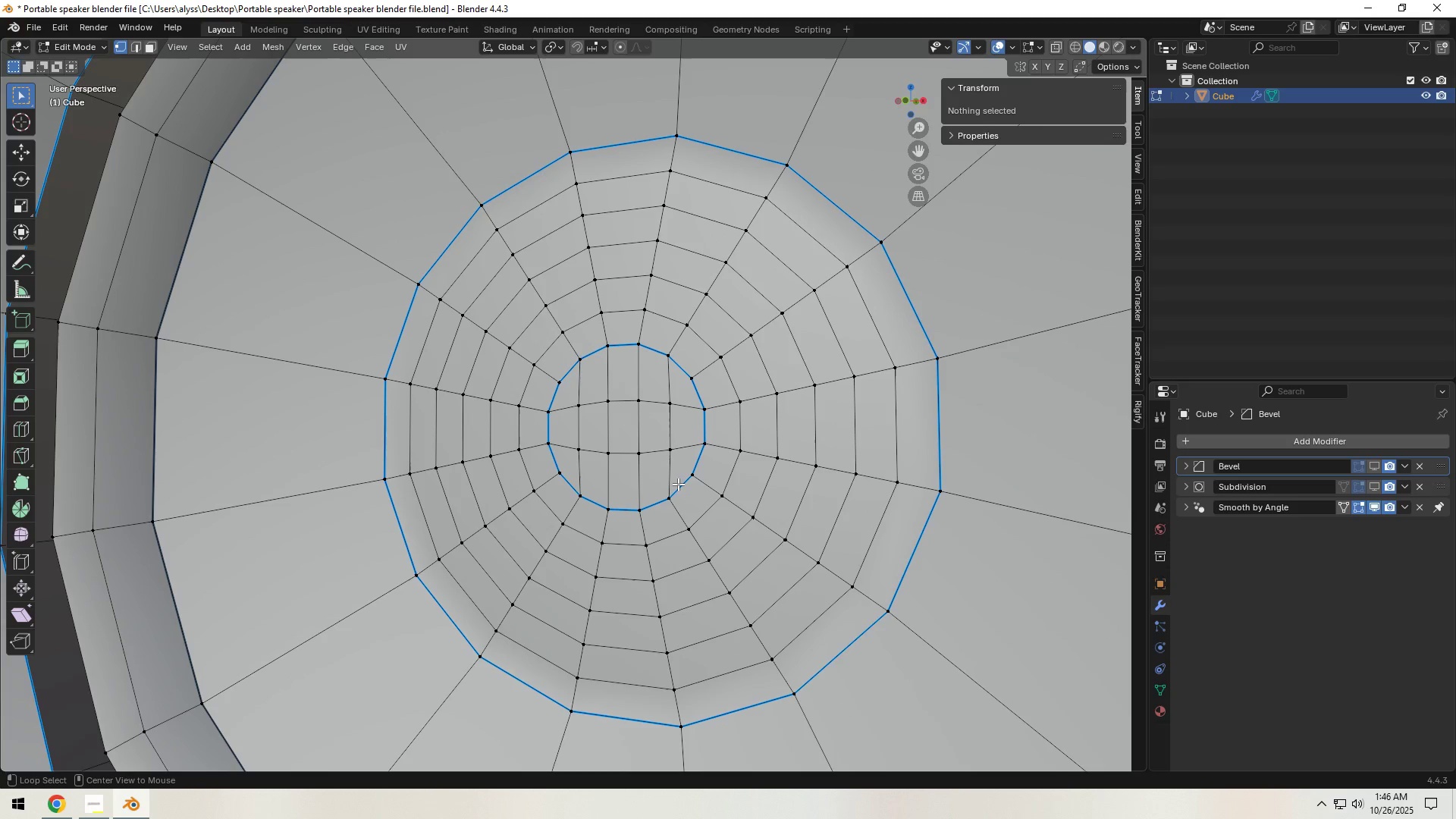 
hold_key(key=AltLeft, duration=0.55)
left_click([678, 484])
 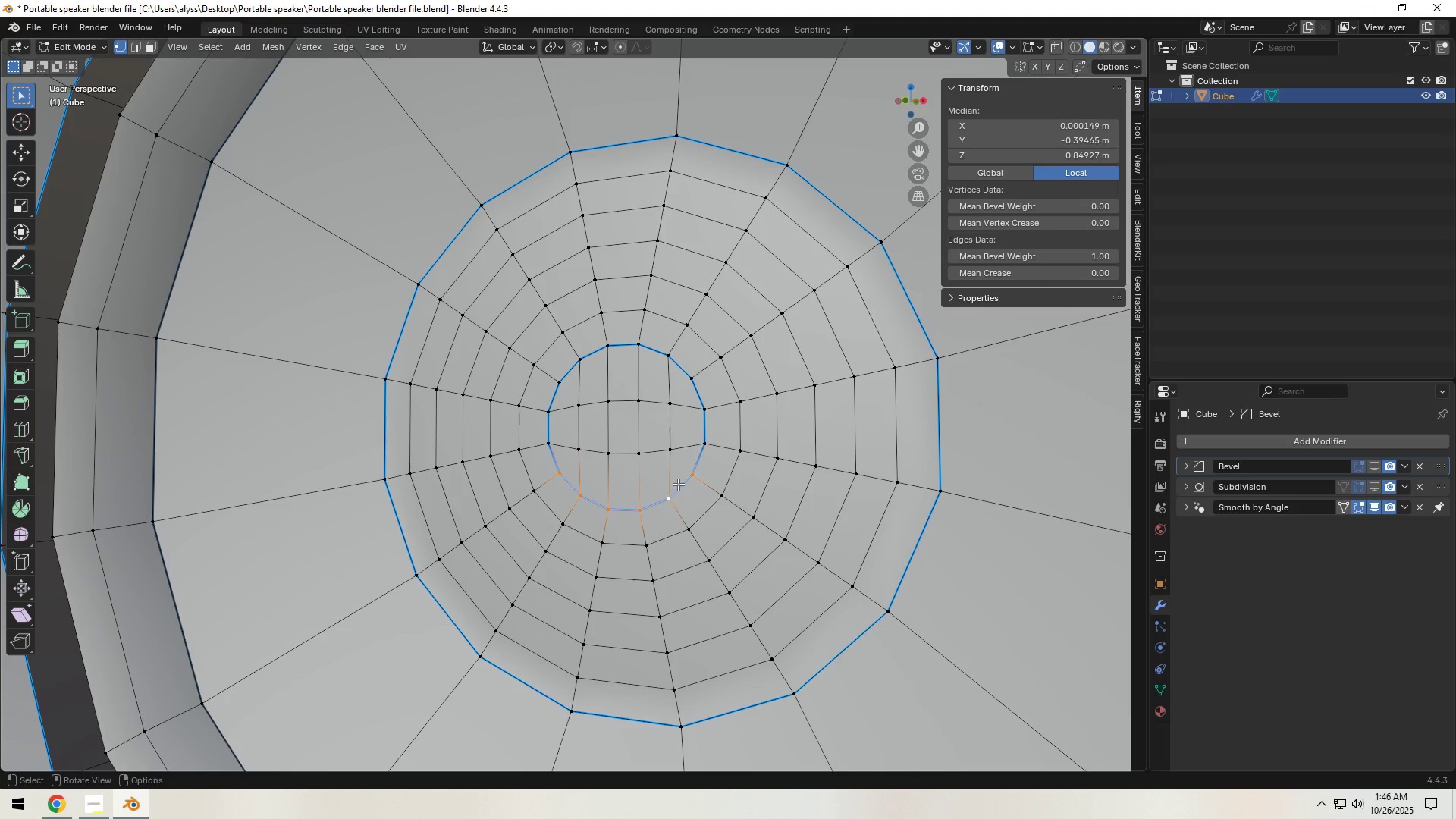 
hold_key(key=ShiftLeft, duration=2.91)
hold_key(key=AltLeft, duration=1.54)
left_click([701, 460])
 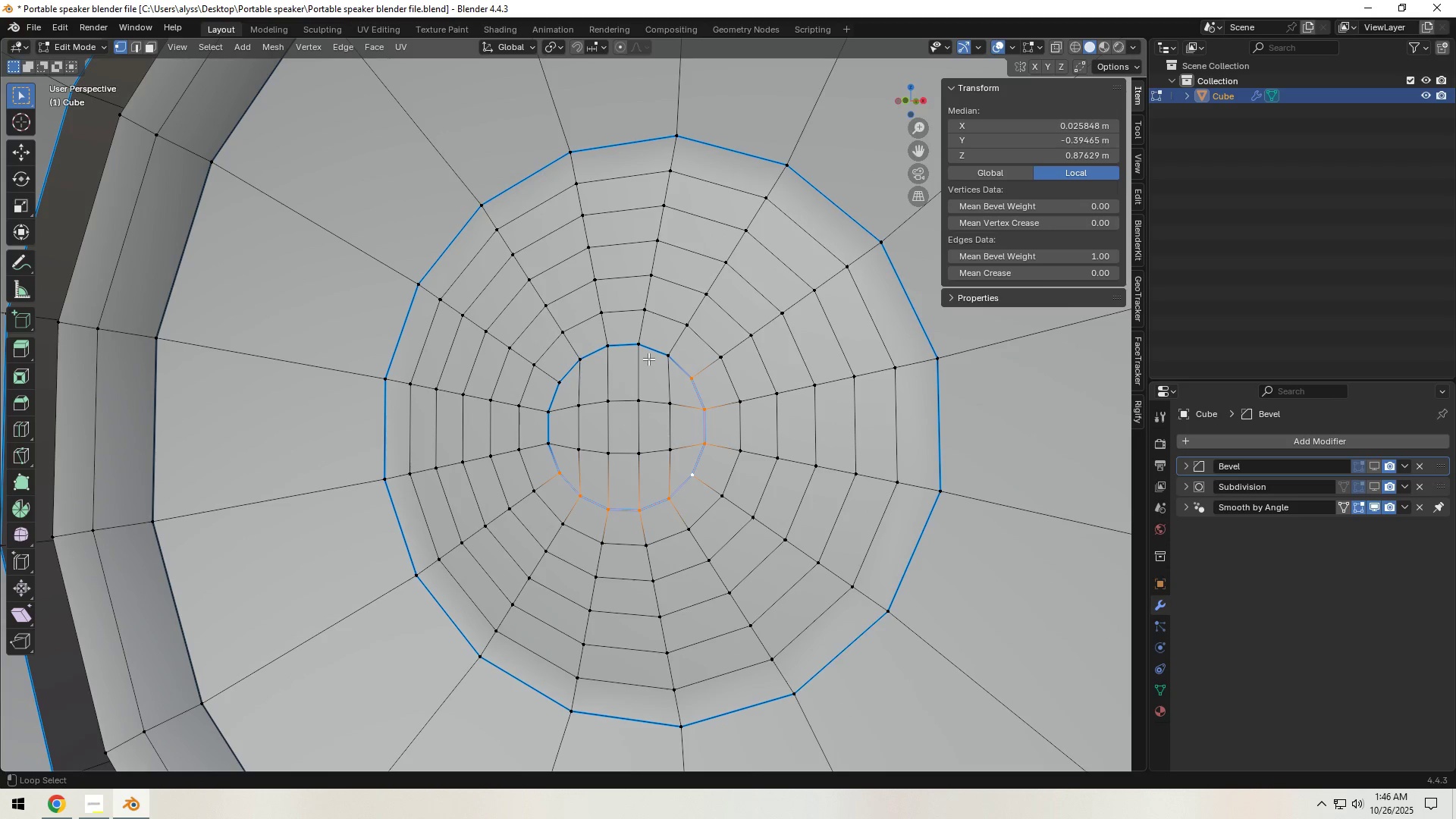 
left_click([649, 356])
 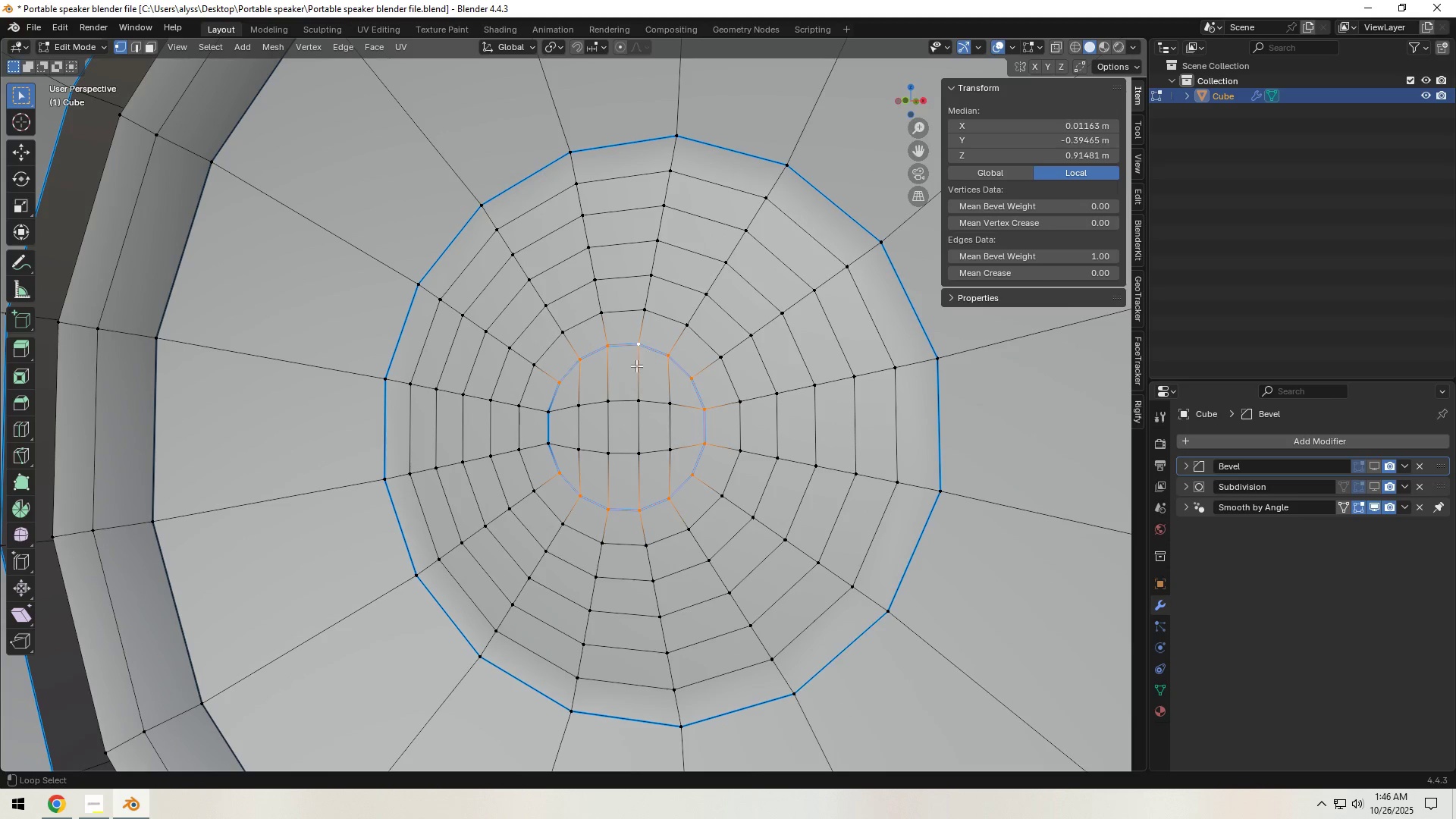 
hold_key(key=AltLeft, duration=1.02)
left_click([544, 427])
 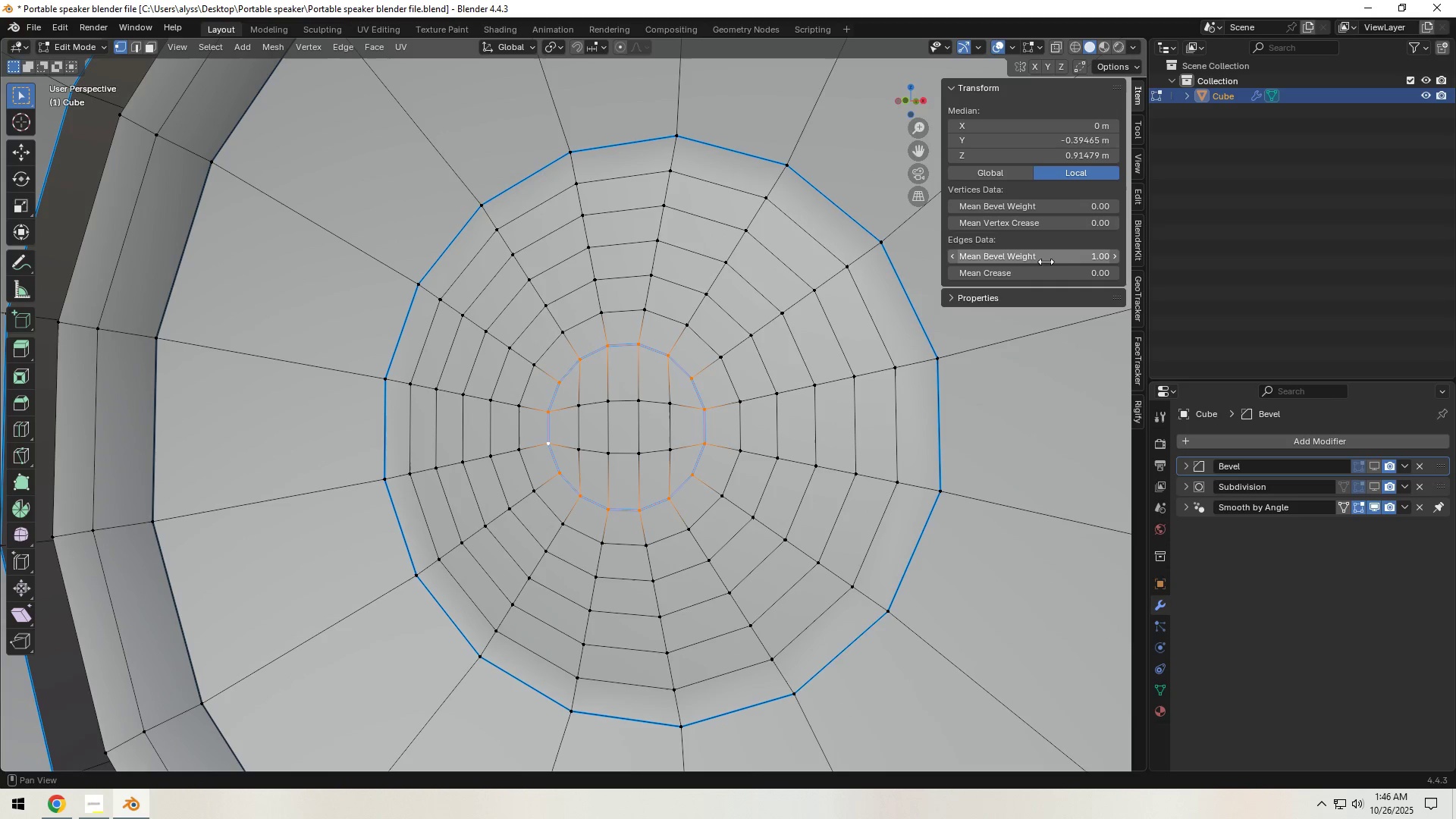 
left_click_drag(start_coordinate=[1059, 259], to_coordinate=[747, 310])
 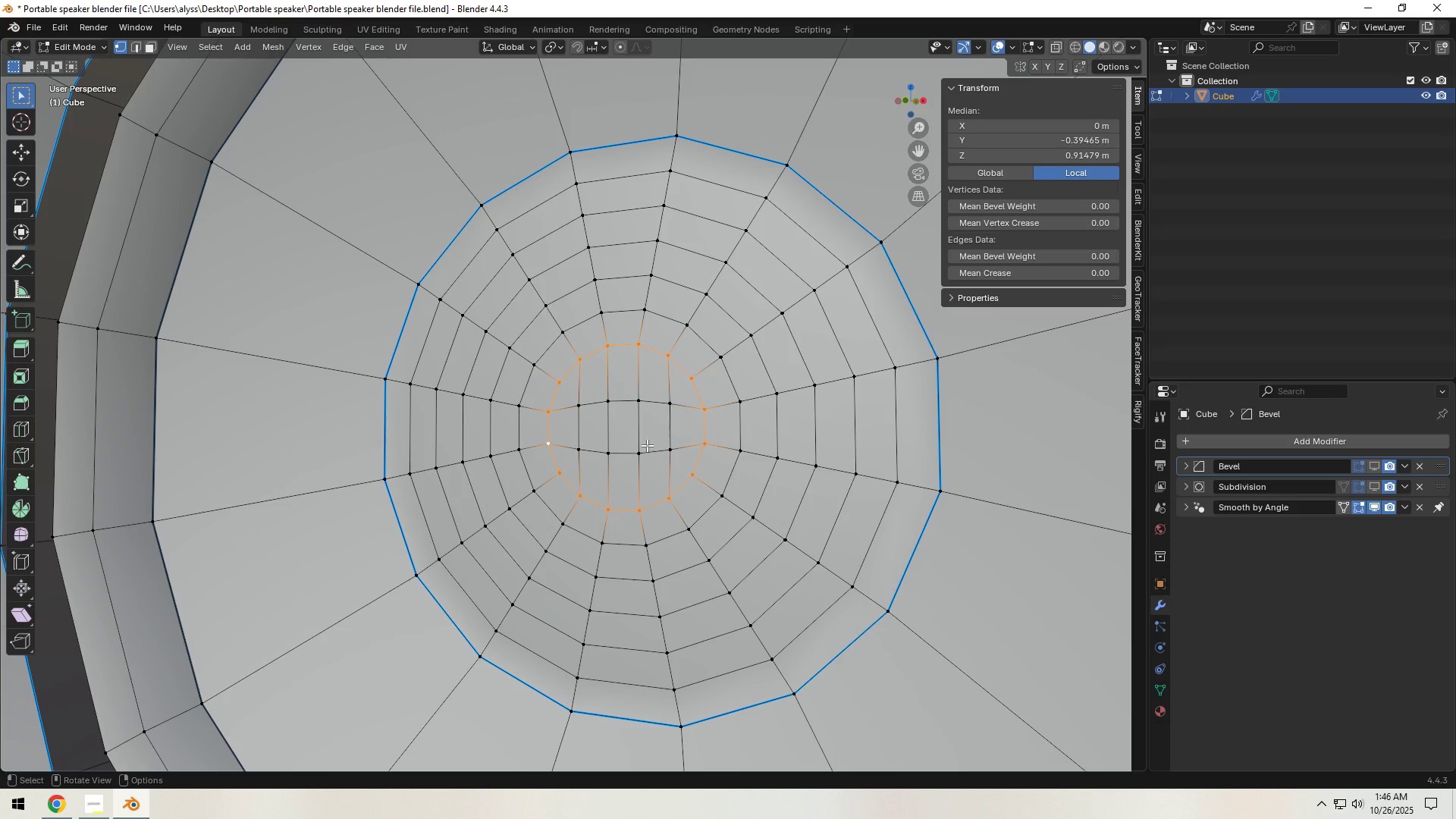 
hold_key(key=ShiftLeft, duration=1.53)
double_click([626, 453])
 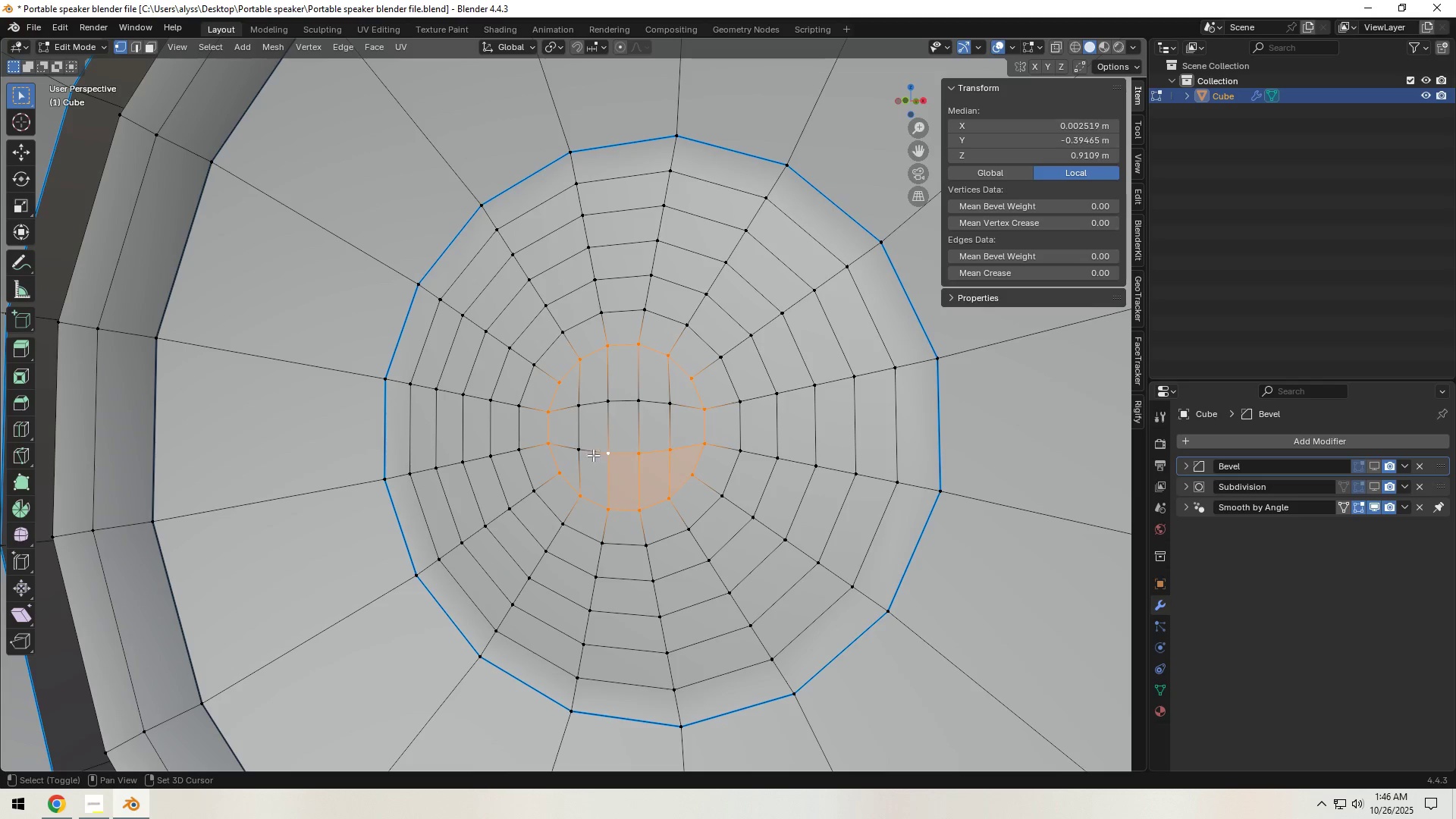 
hold_key(key=ShiftLeft, duration=1.52)
triple_click([582, 455])
 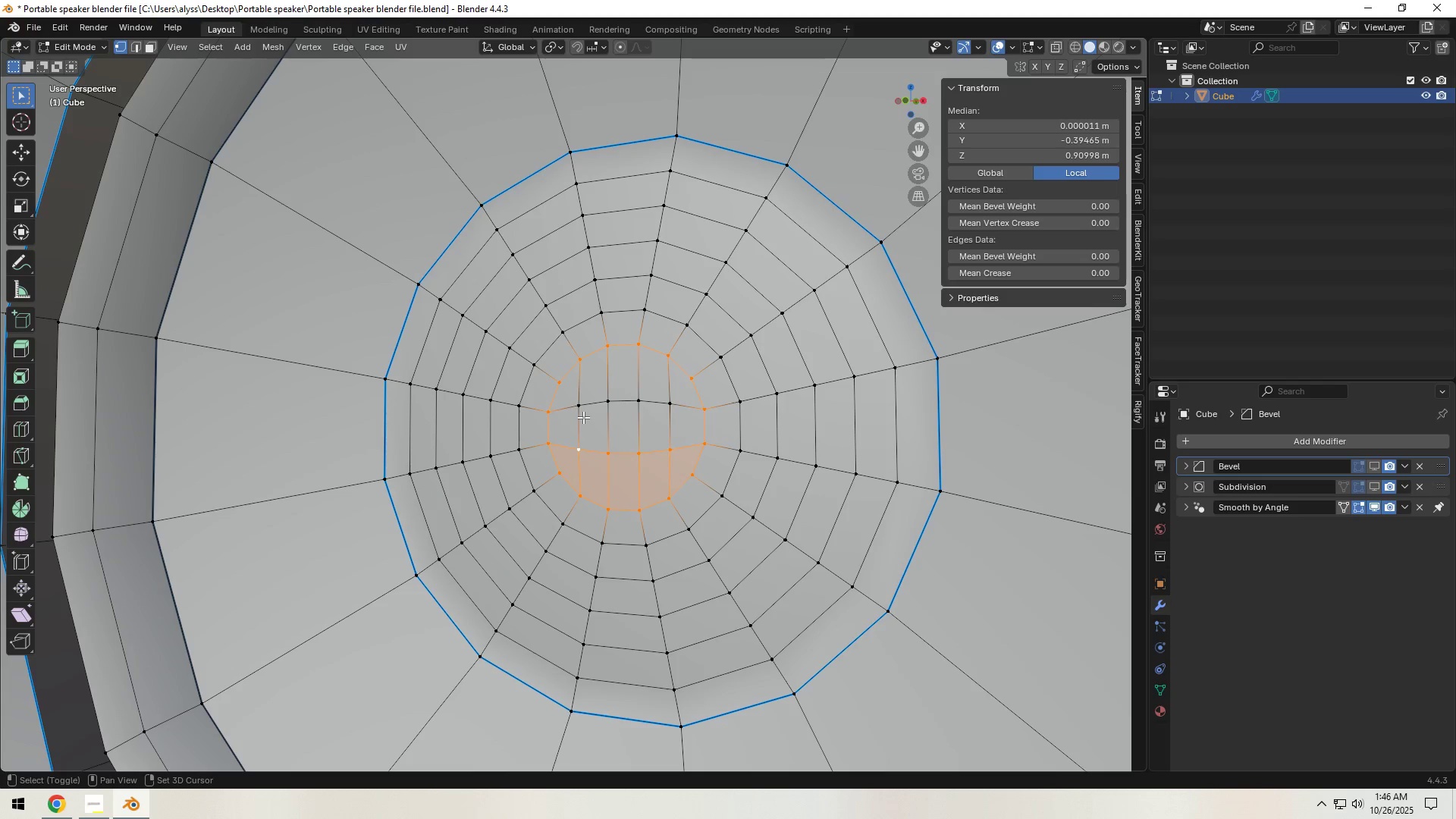 
triple_click([583, 416])
 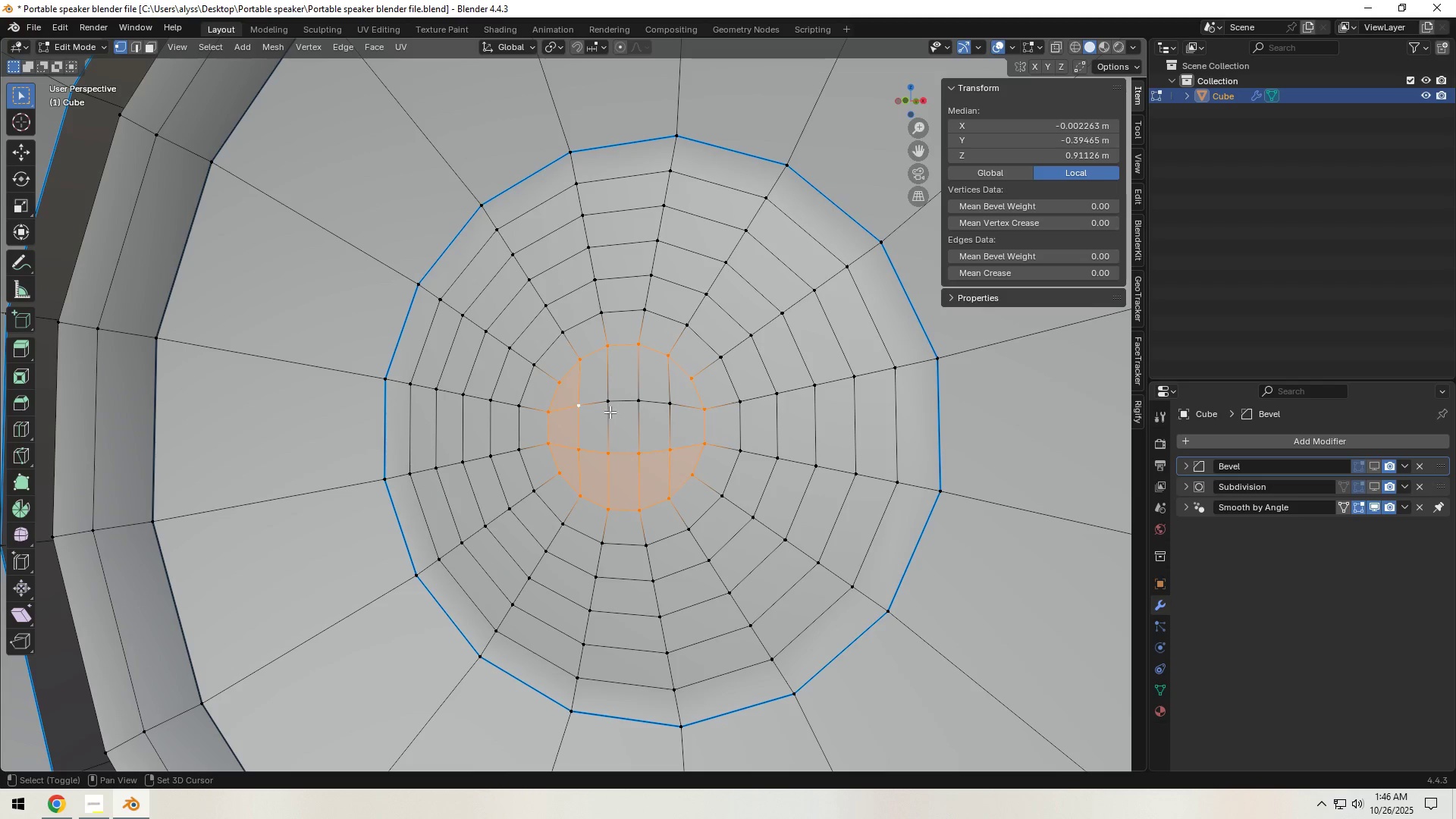 
triple_click([610, 412])
 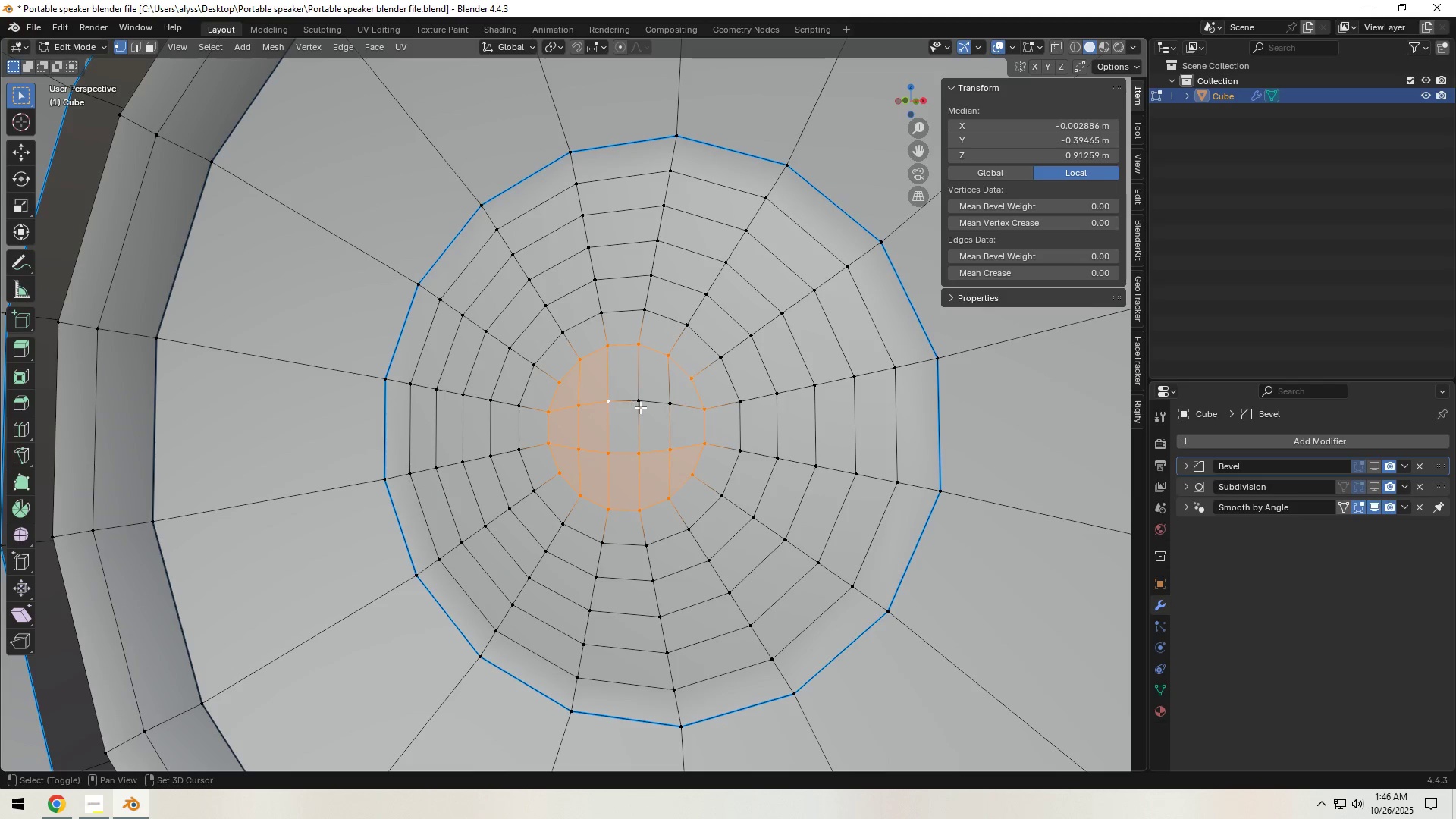 
triple_click([644, 406])
 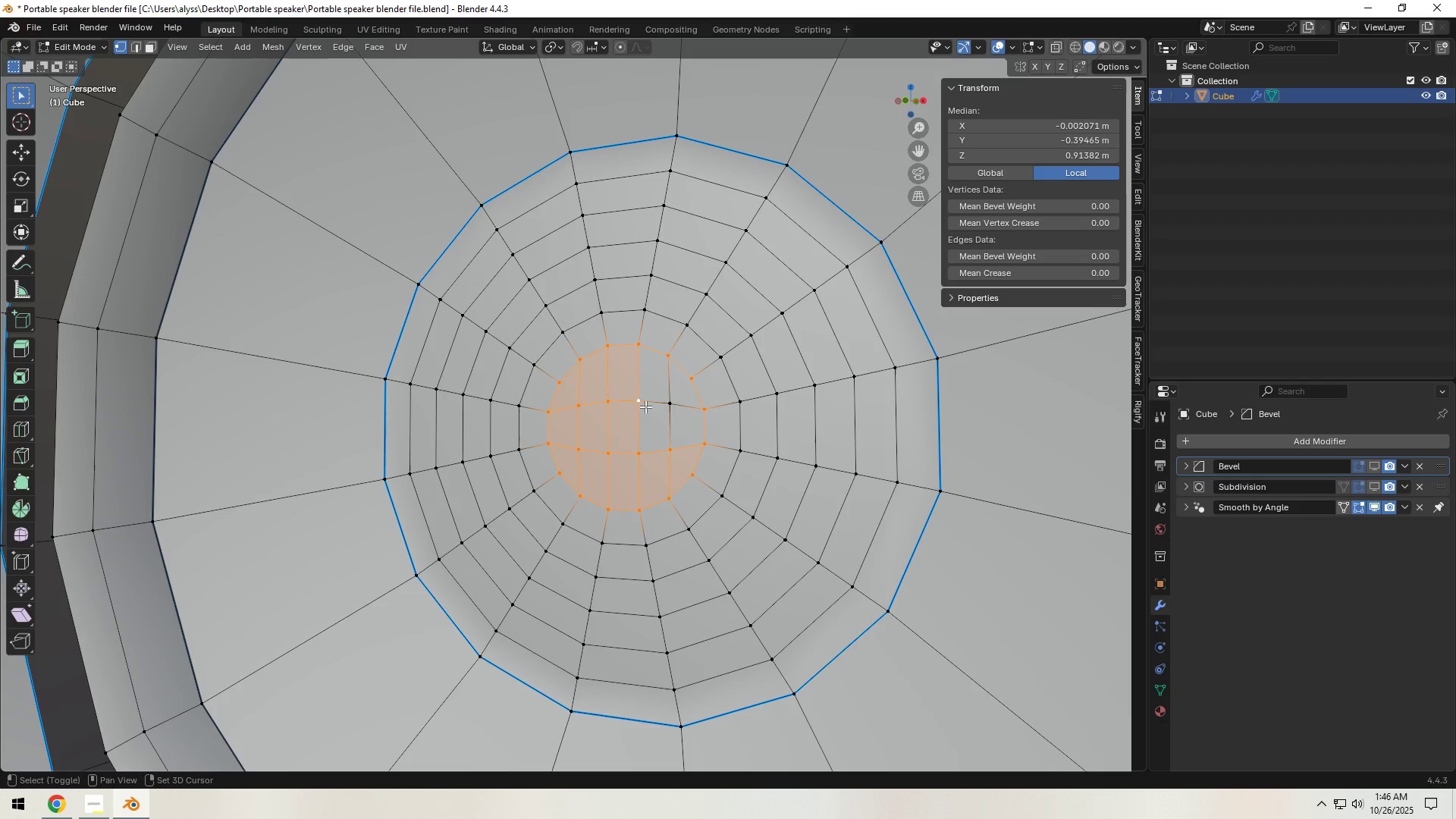 
hold_key(key=ShiftLeft, duration=0.55)
triple_click([664, 409])
 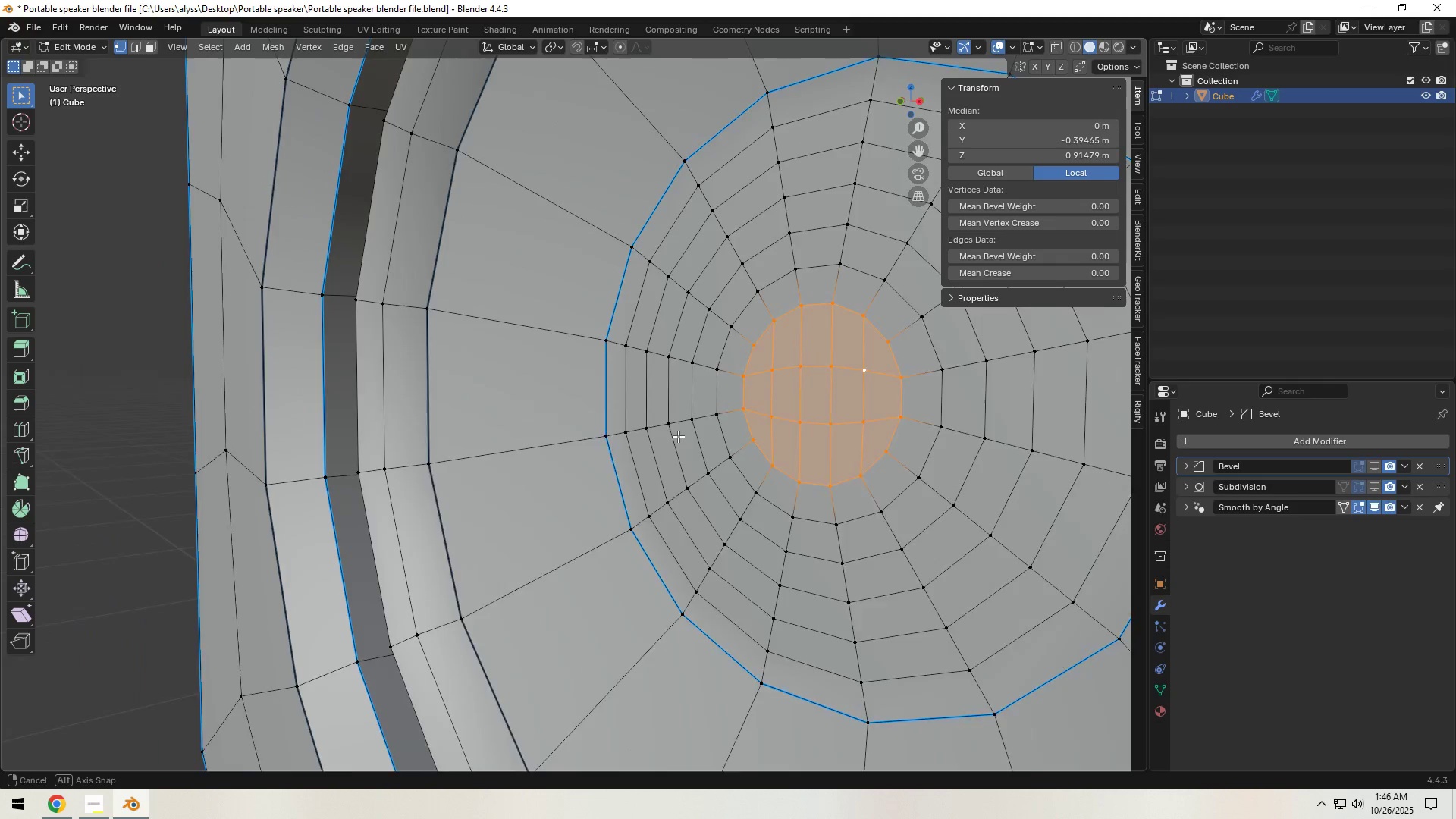 
scroll: coordinate [699, 435], scroll_direction: down, amount: 1.0
 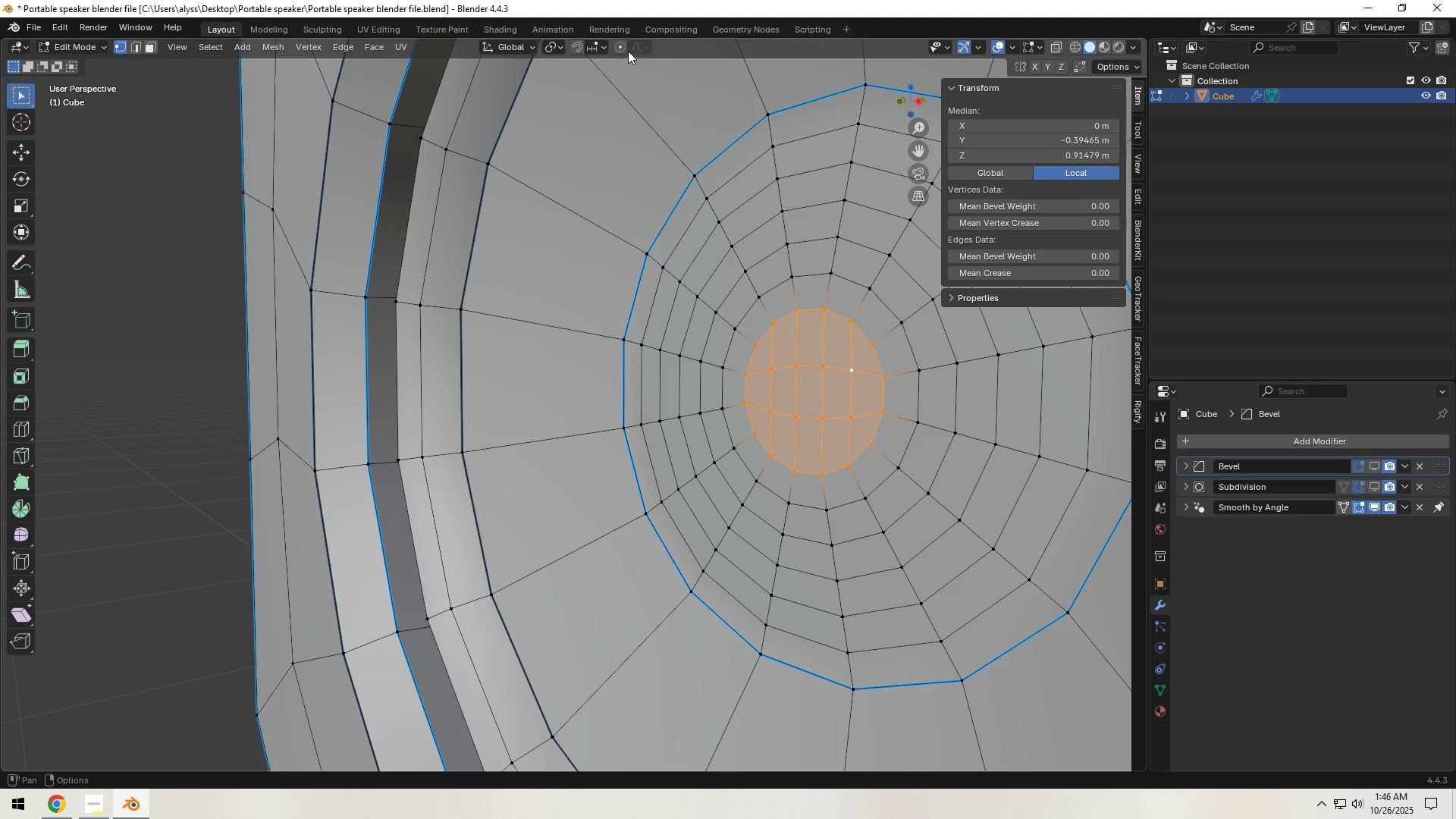 
double_click([642, 48])
 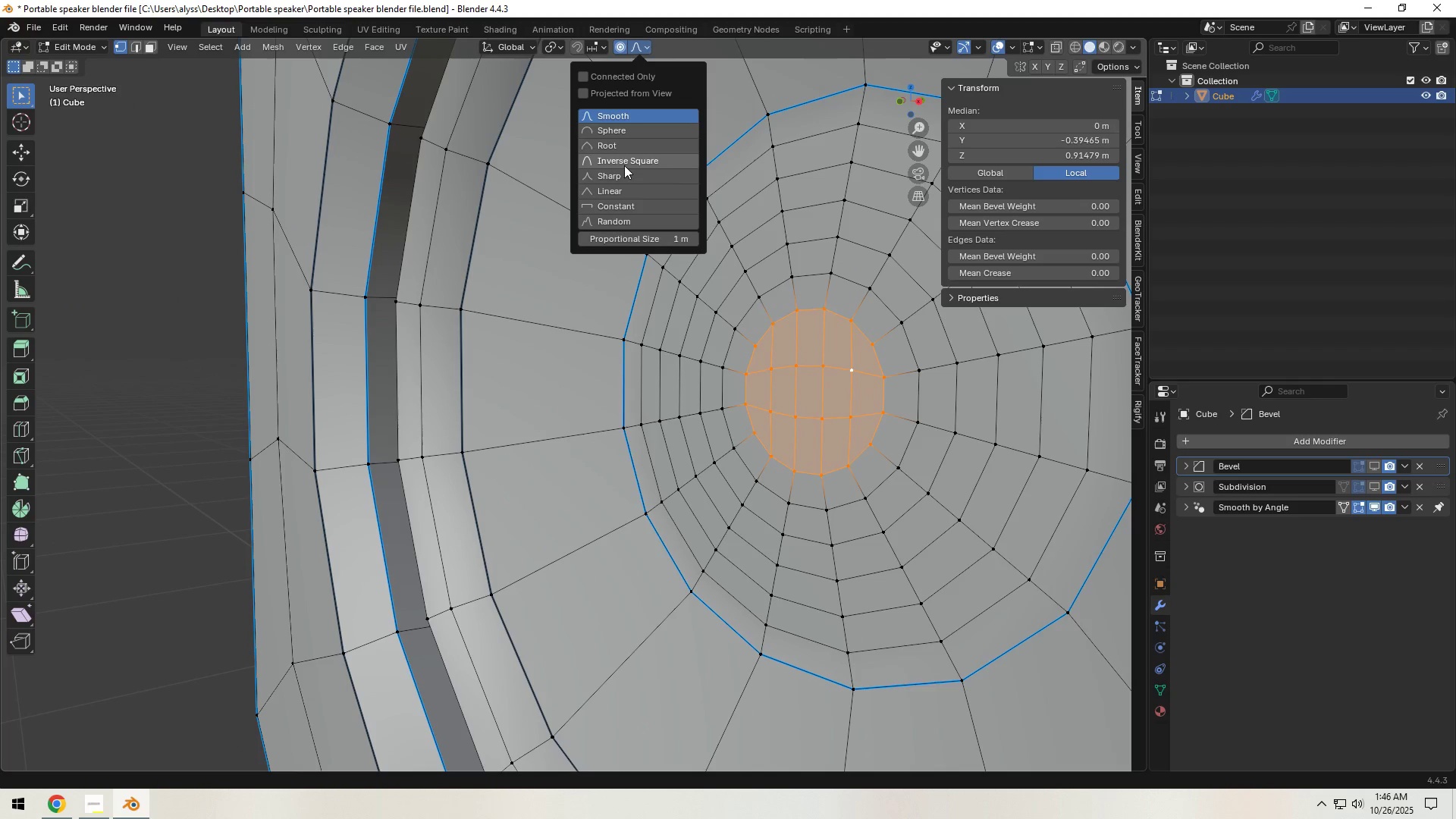 
left_click([639, 130])
 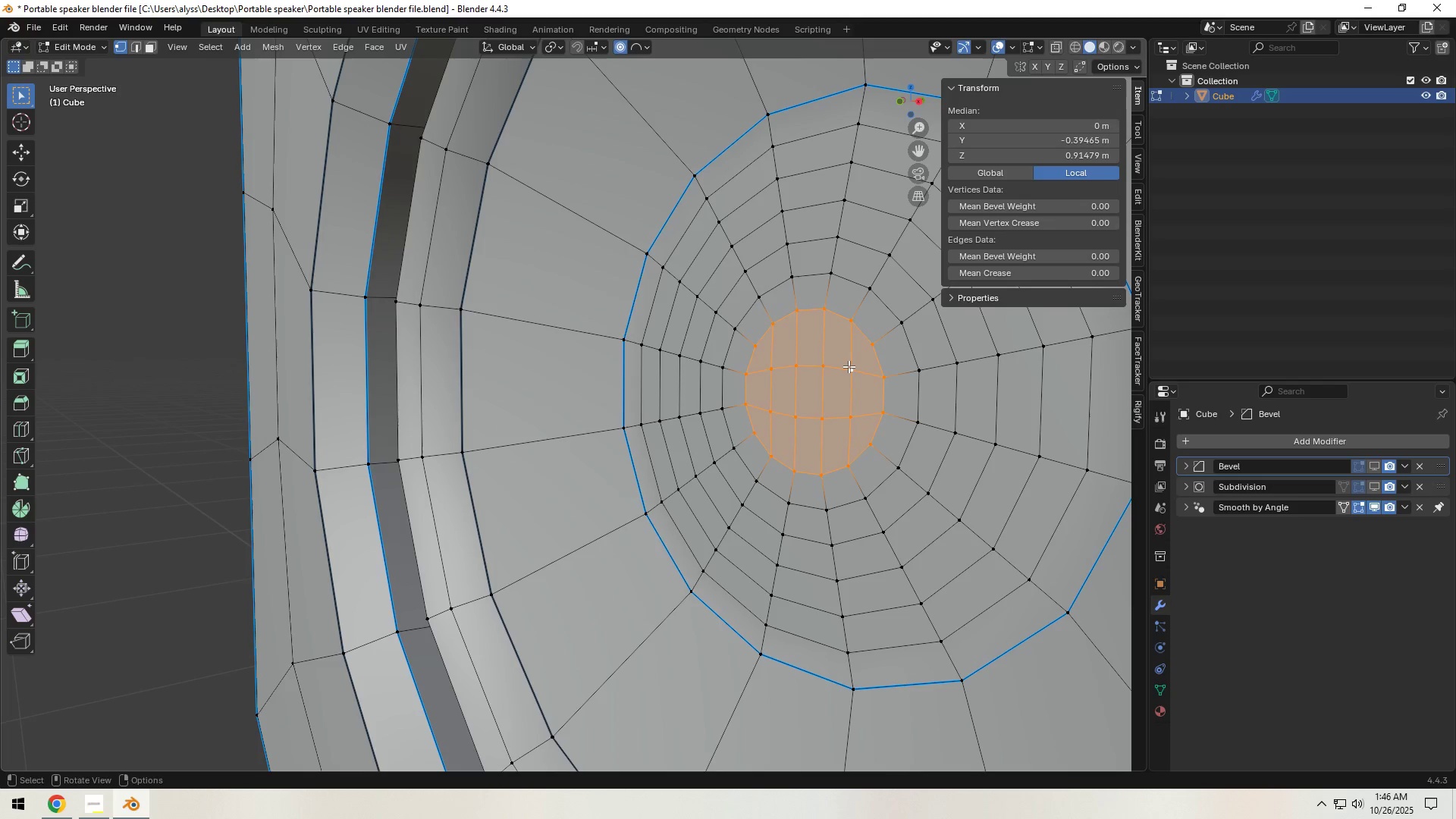 
hold_key(key=ShiftLeft, duration=0.42)
 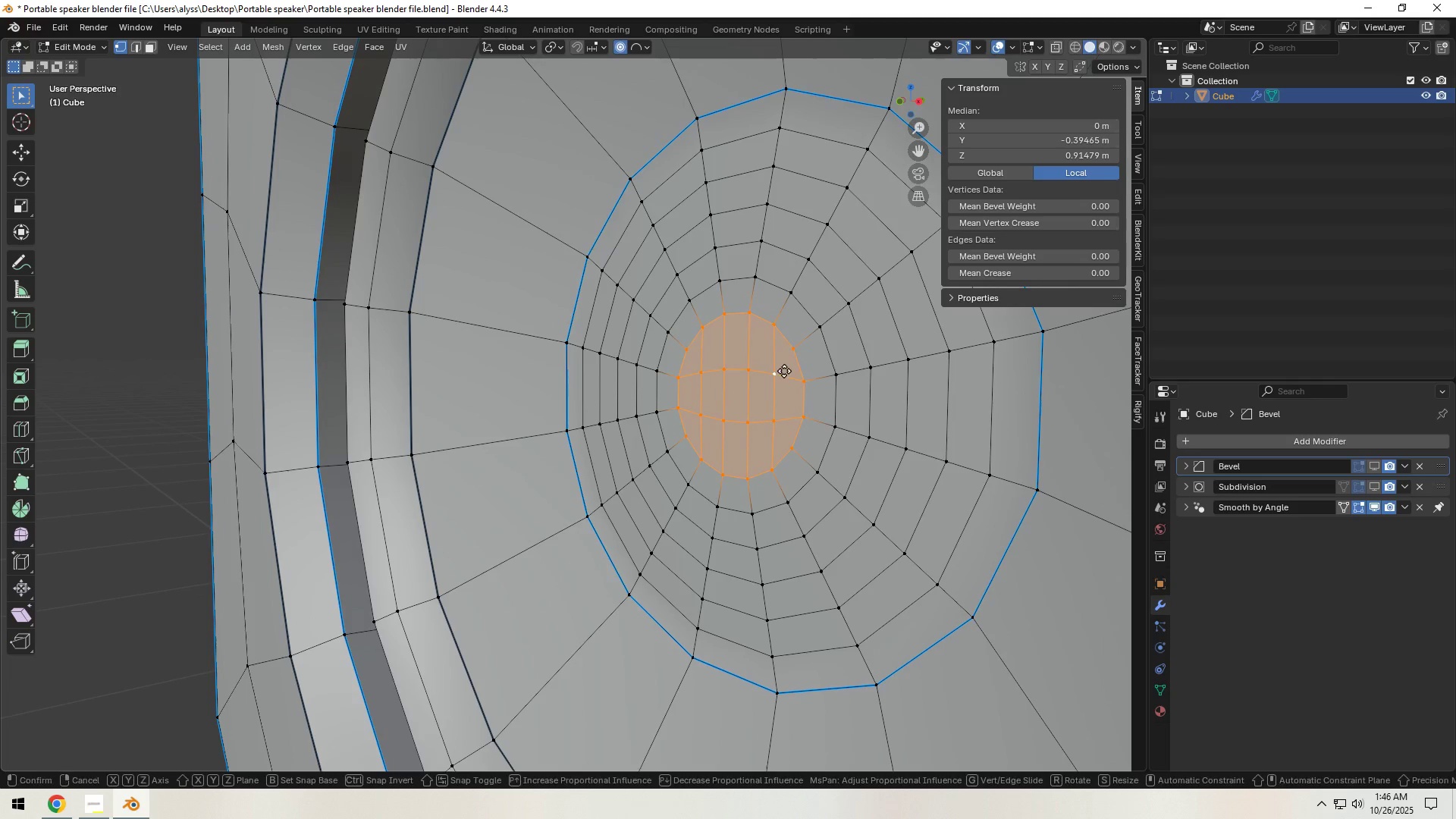 
type(gy)
 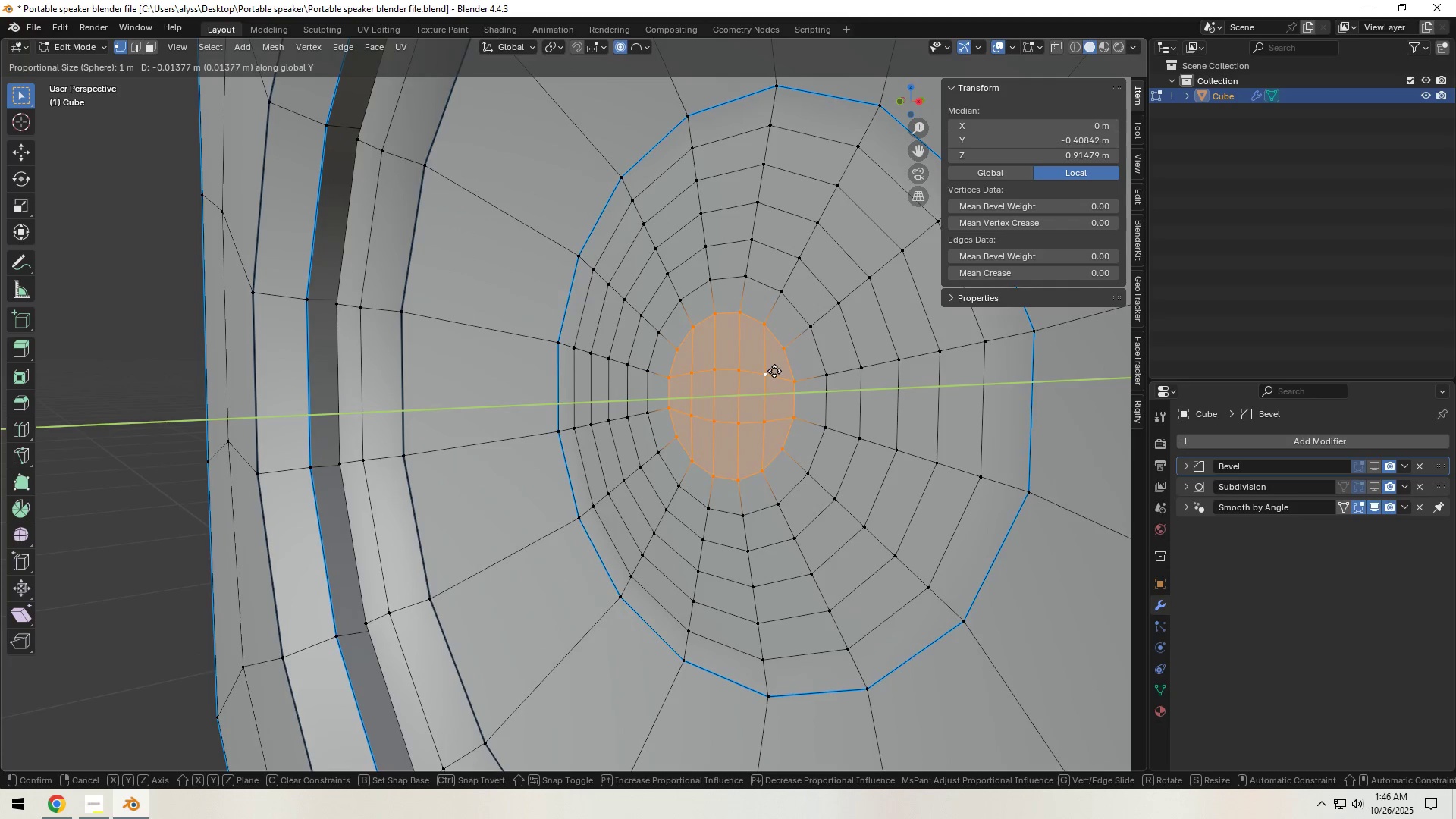 
scroll: coordinate [755, 372], scroll_direction: up, amount: 17.0
 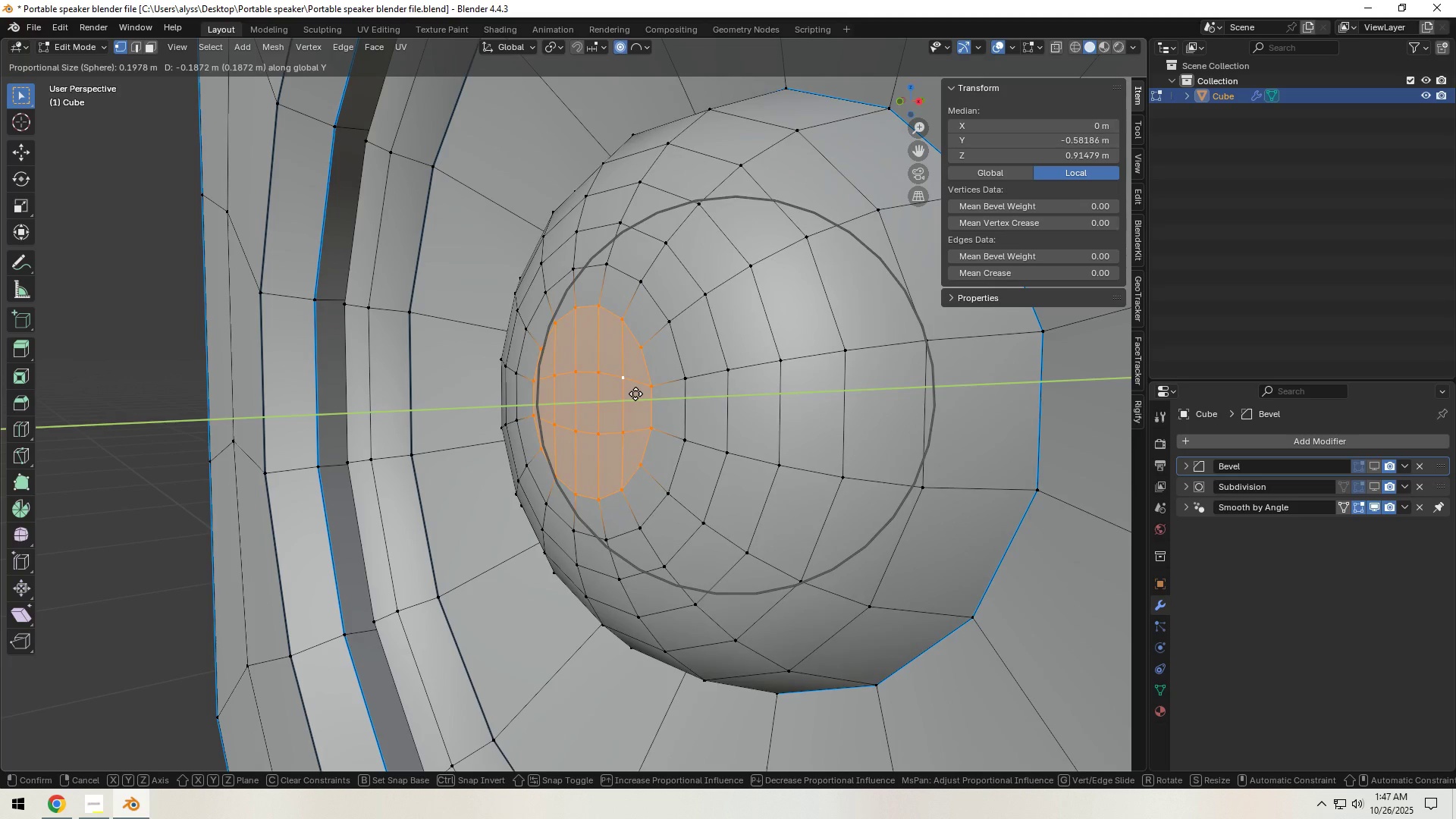 
left_click([651, 391])
 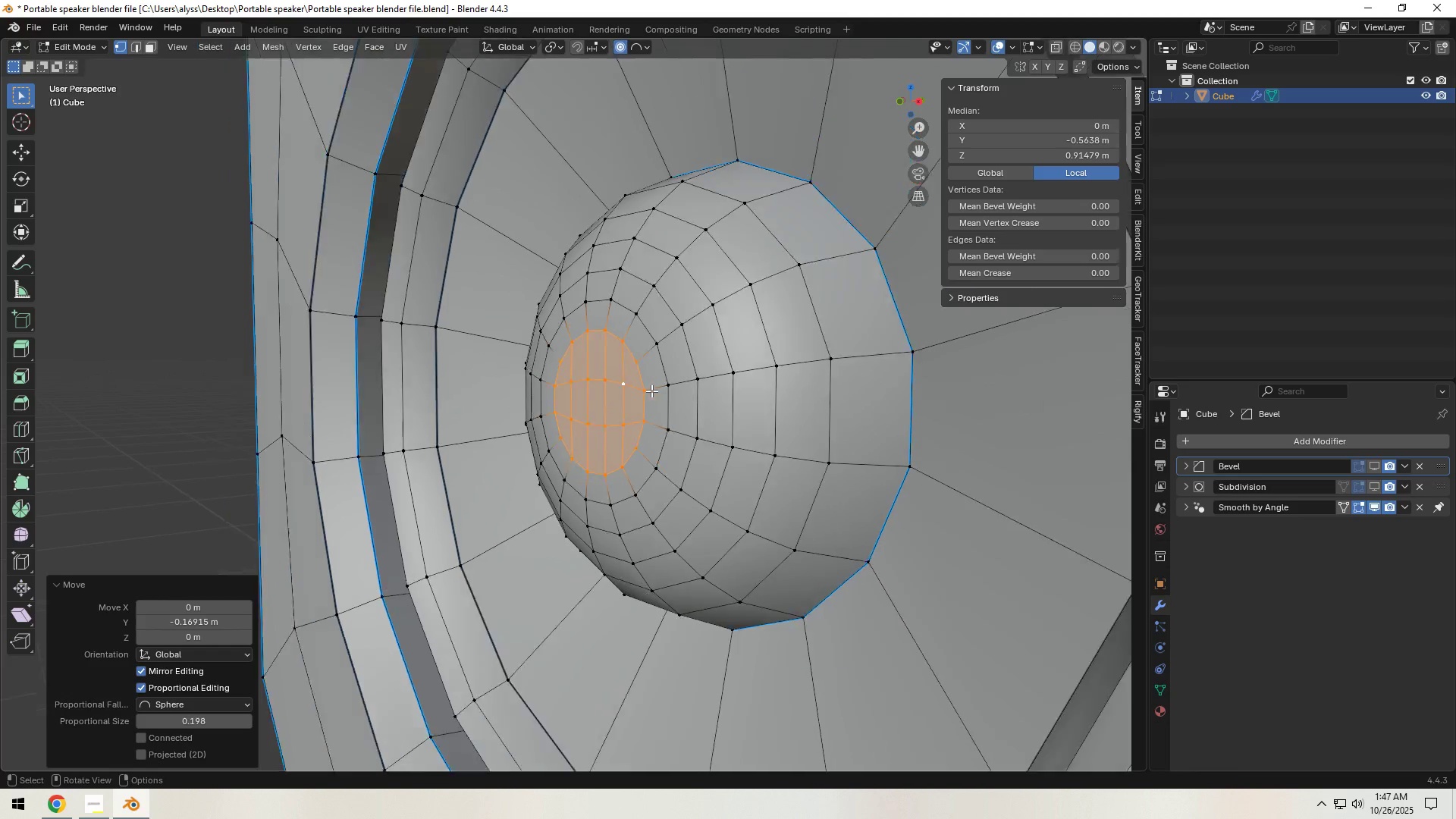 
scroll: coordinate [651, 391], scroll_direction: down, amount: 5.0
 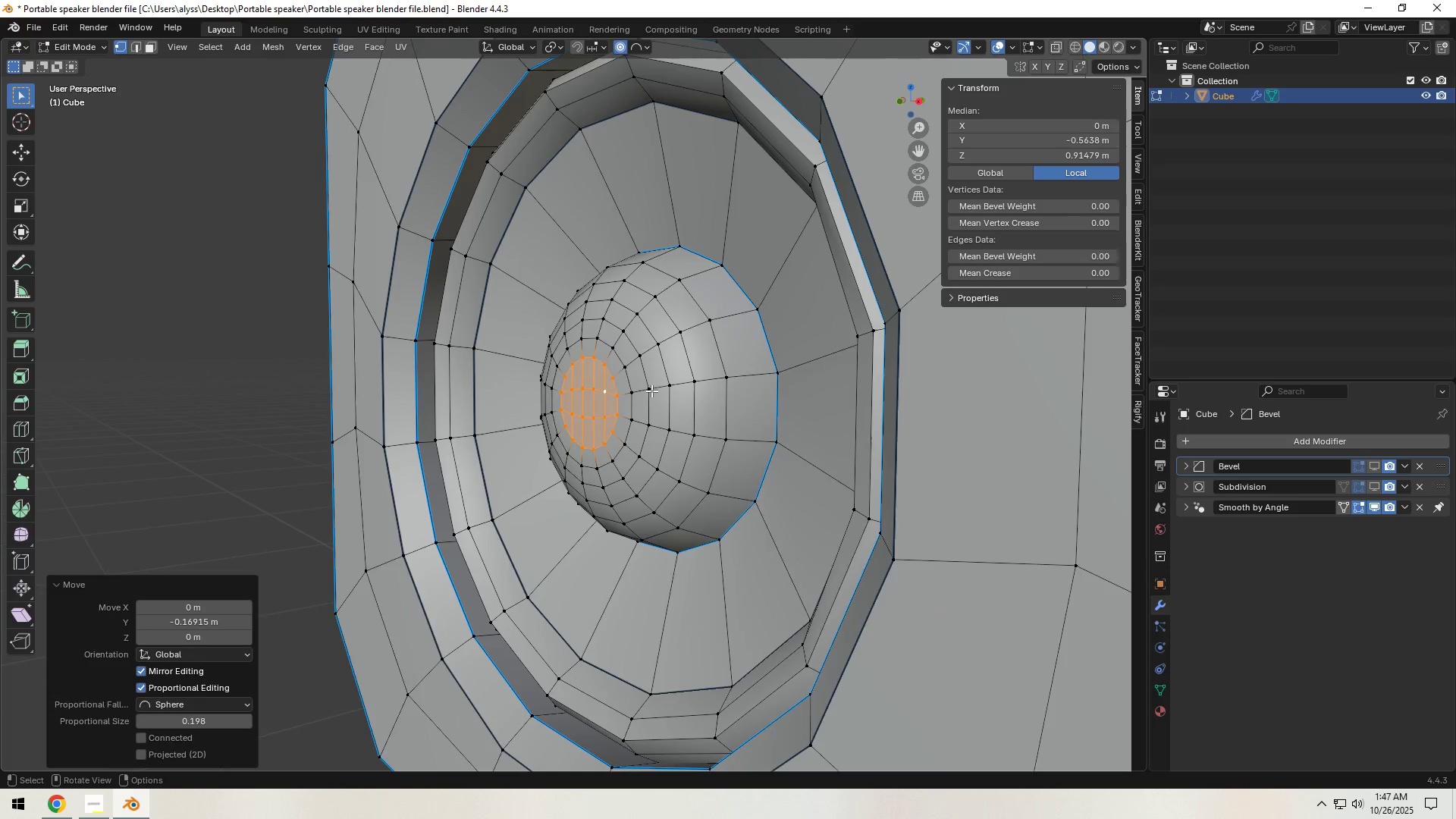 
key(Tab)
 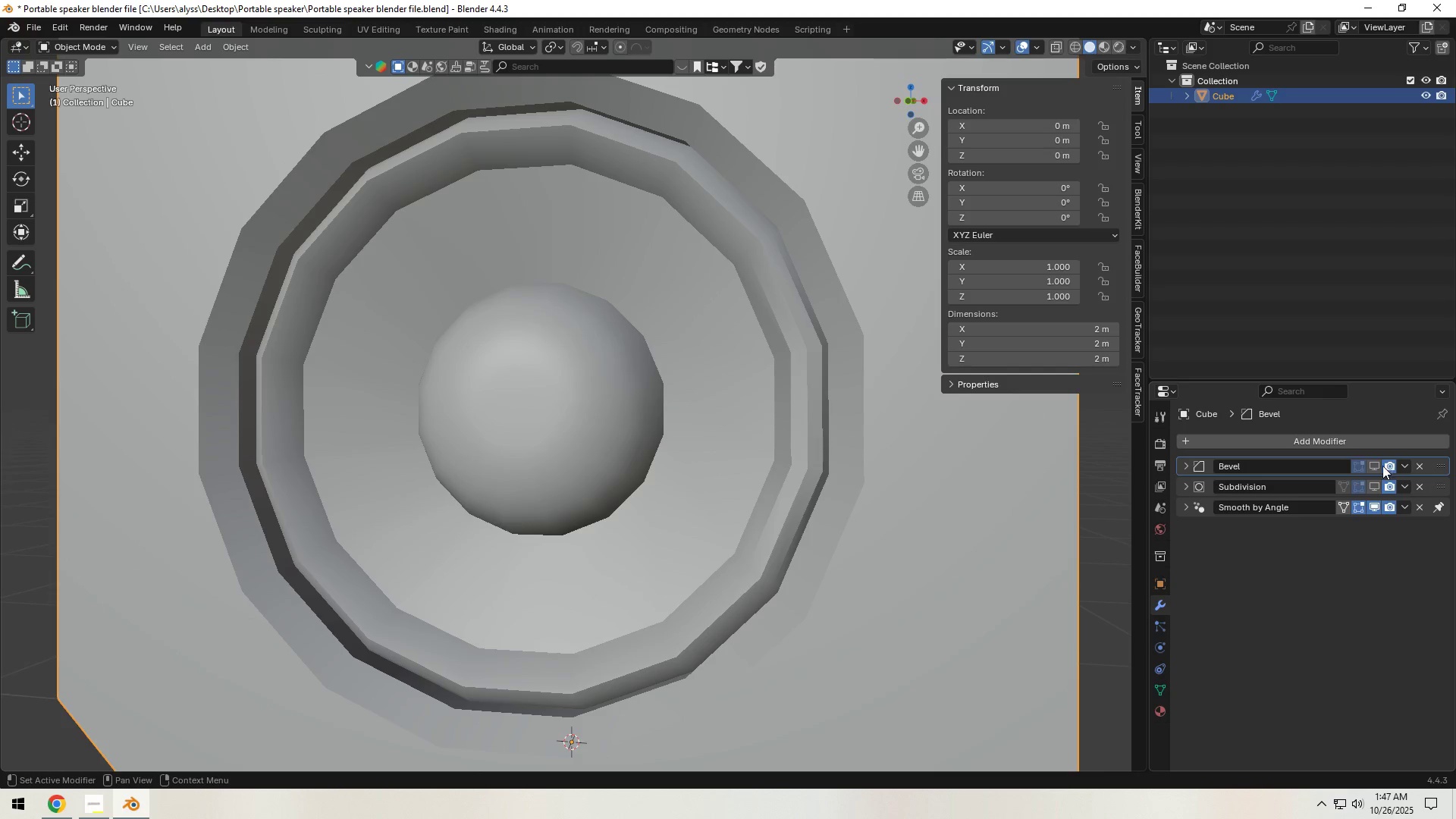 
double_click([1376, 482])
 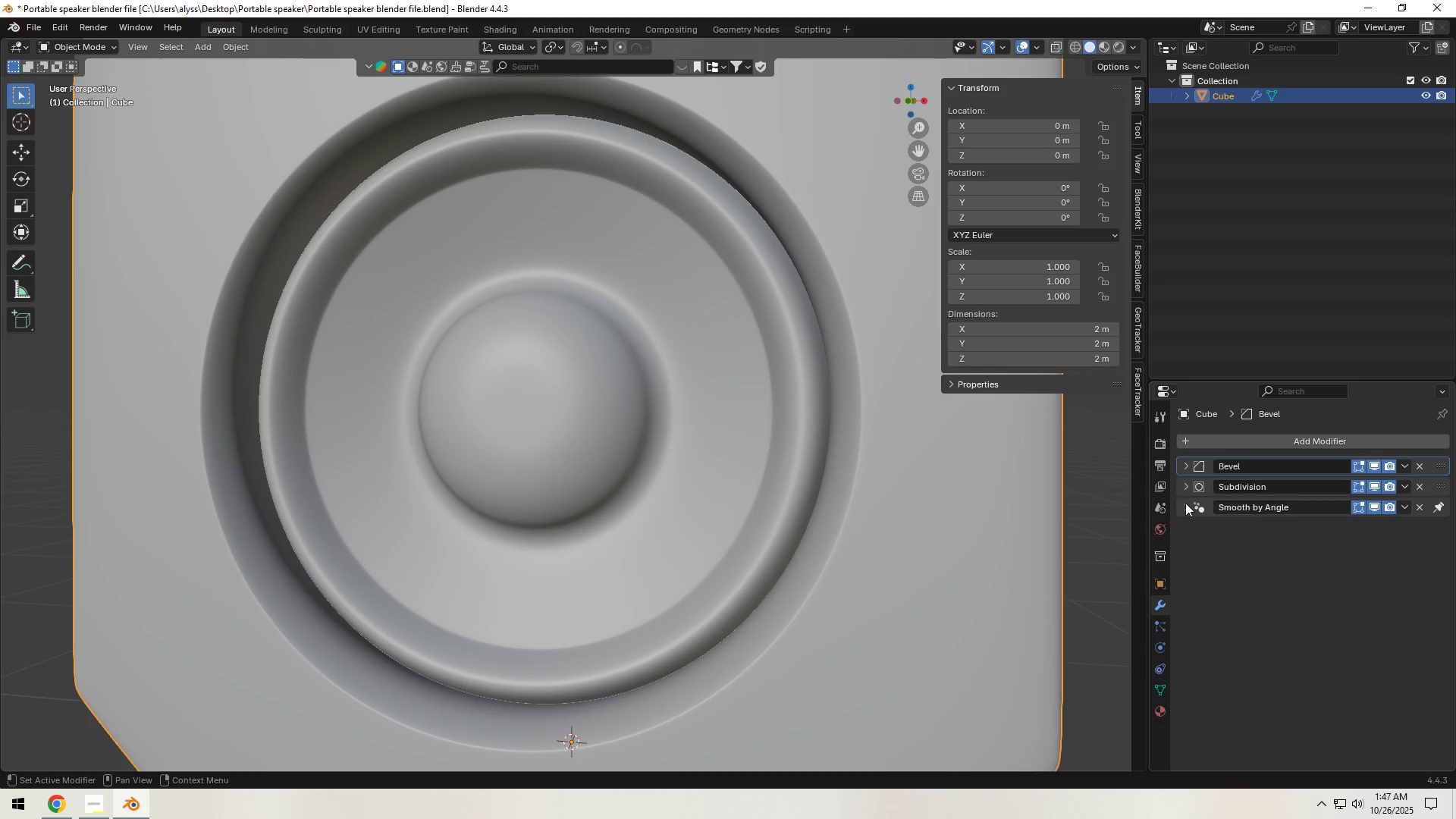 
scroll: coordinate [700, 480], scroll_direction: down, amount: 4.0
 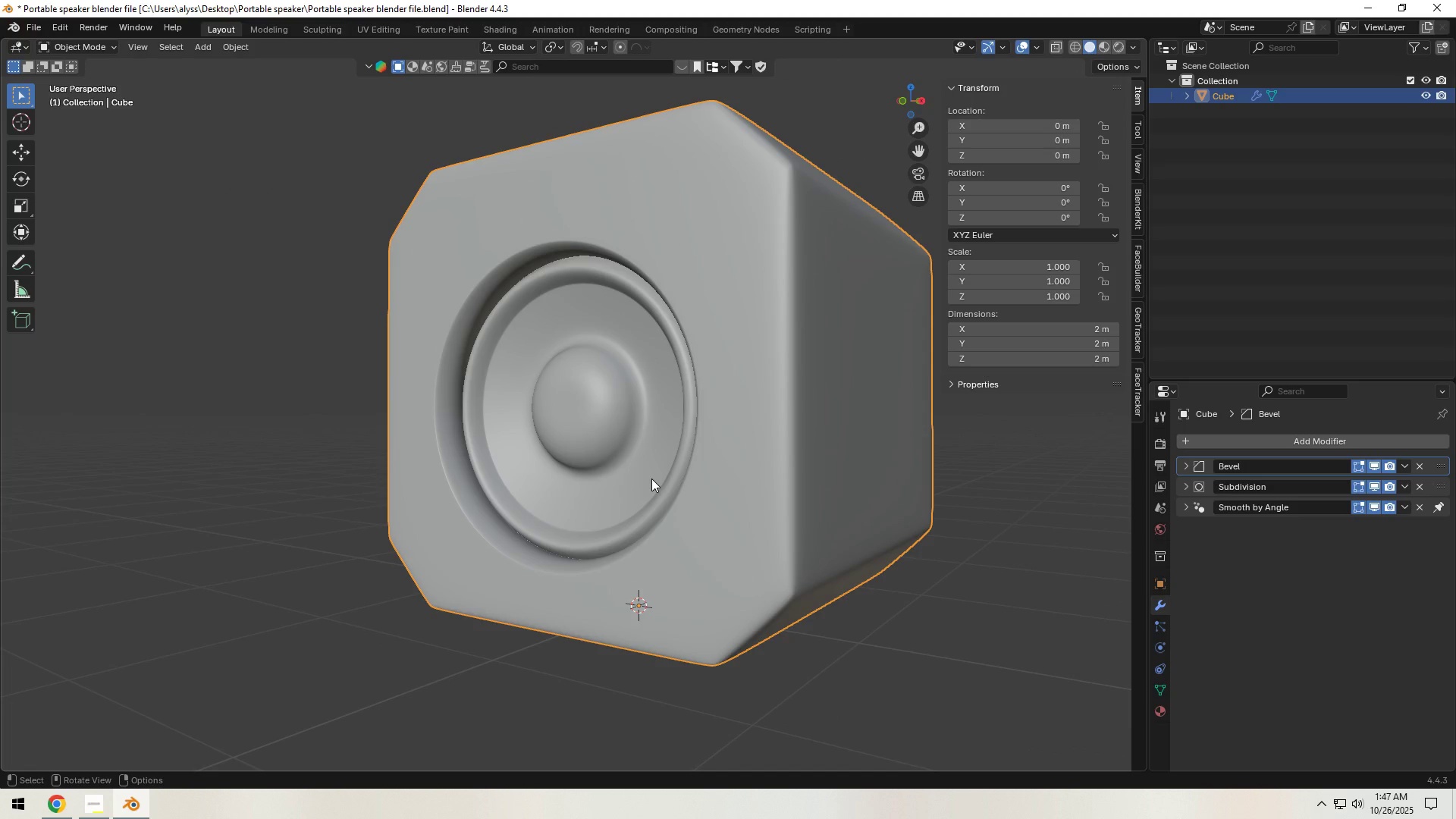 
key(Control+S)
 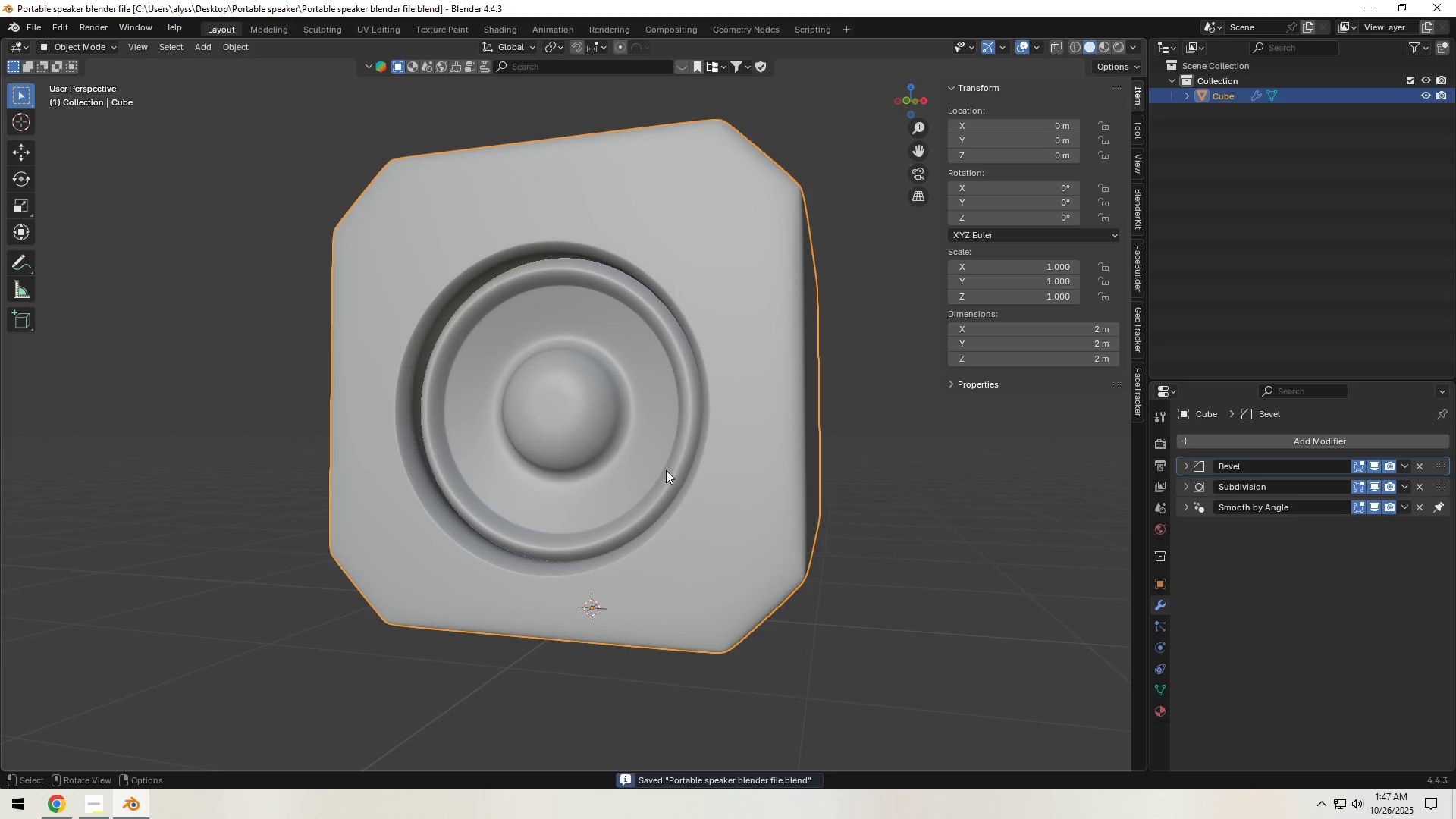 
scroll: coordinate [629, 448], scroll_direction: up, amount: 4.0
 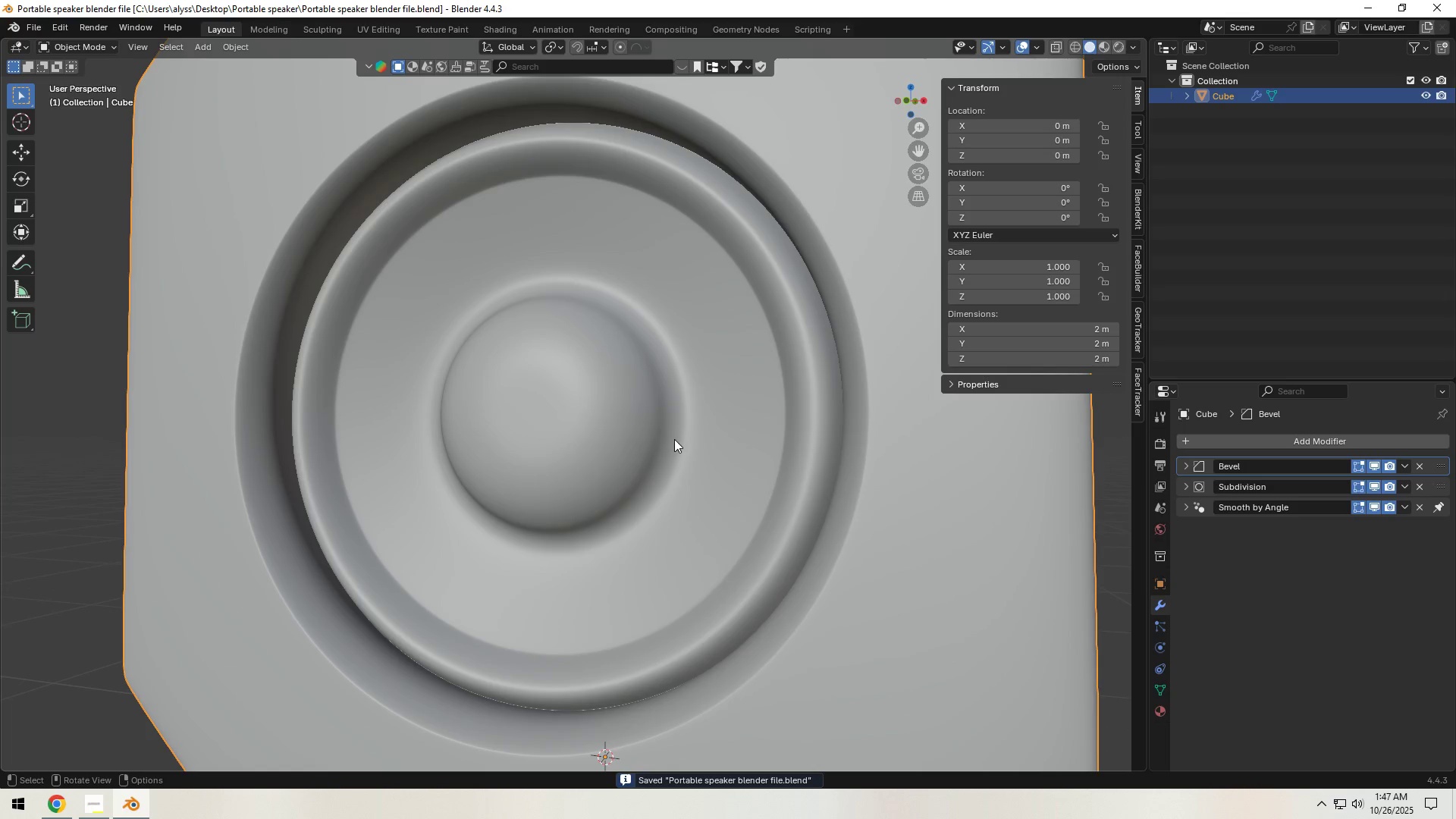 
left_click([674, 439])
 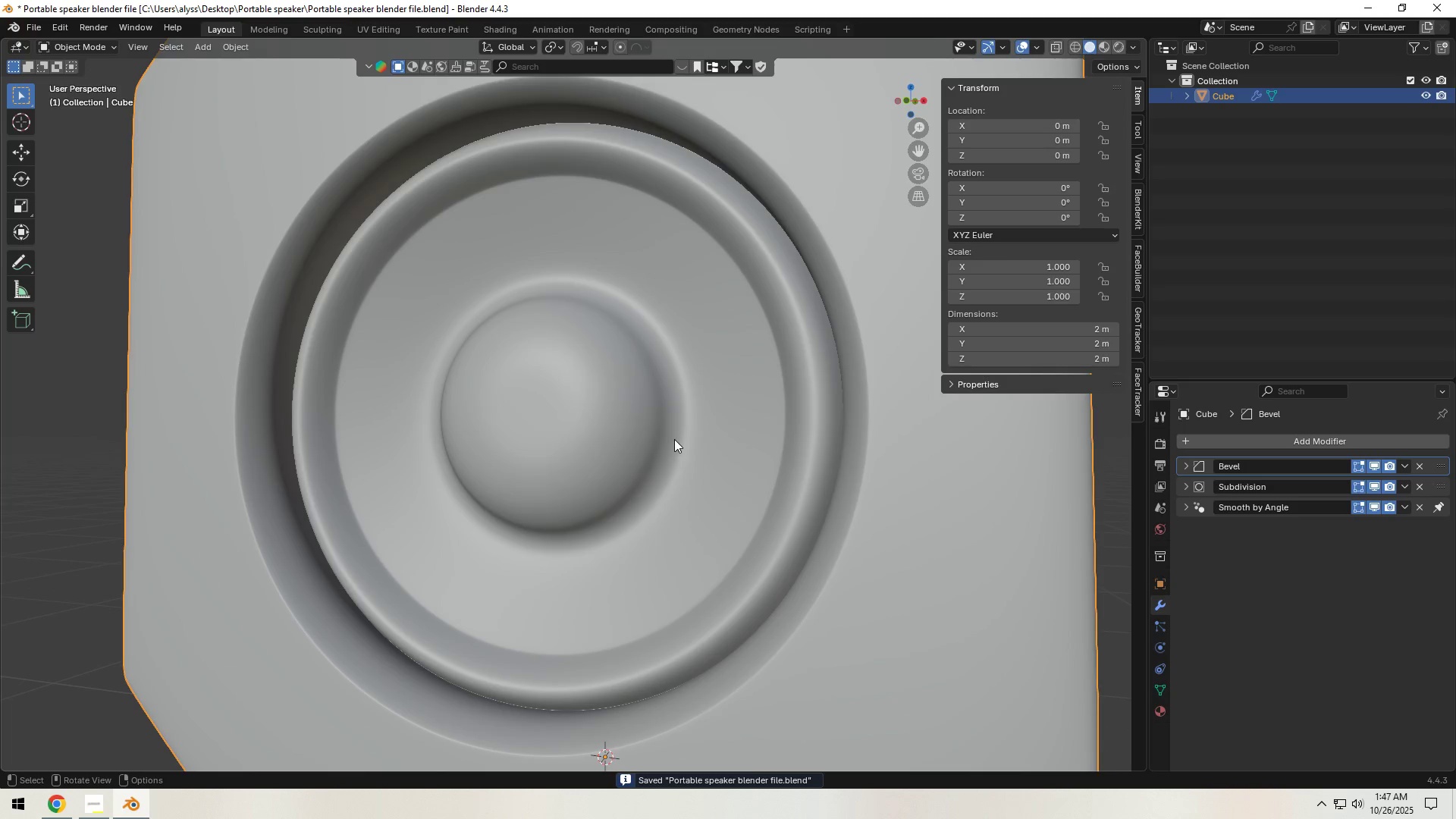 
key(Tab)
 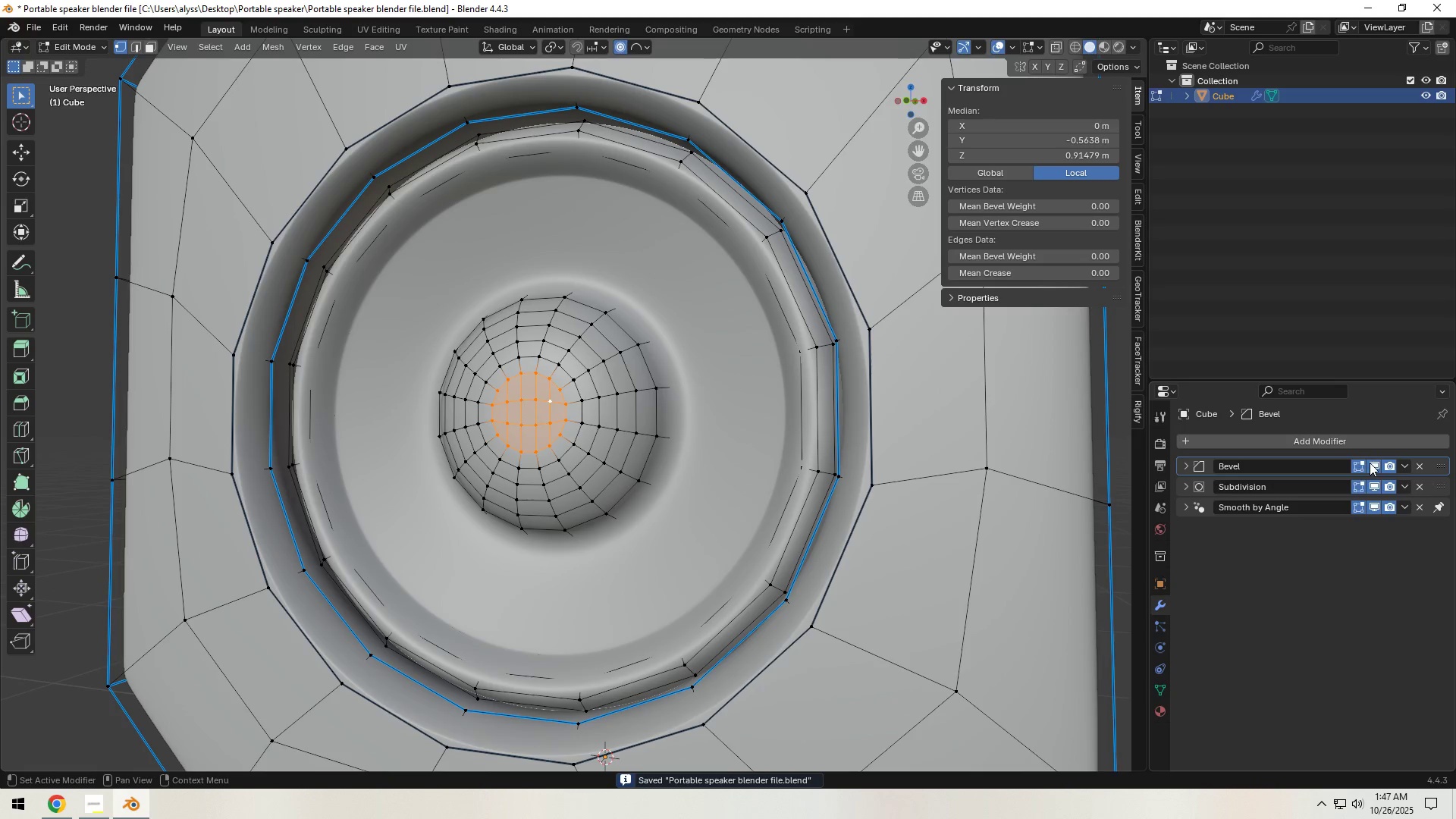 
left_click([1370, 463])
 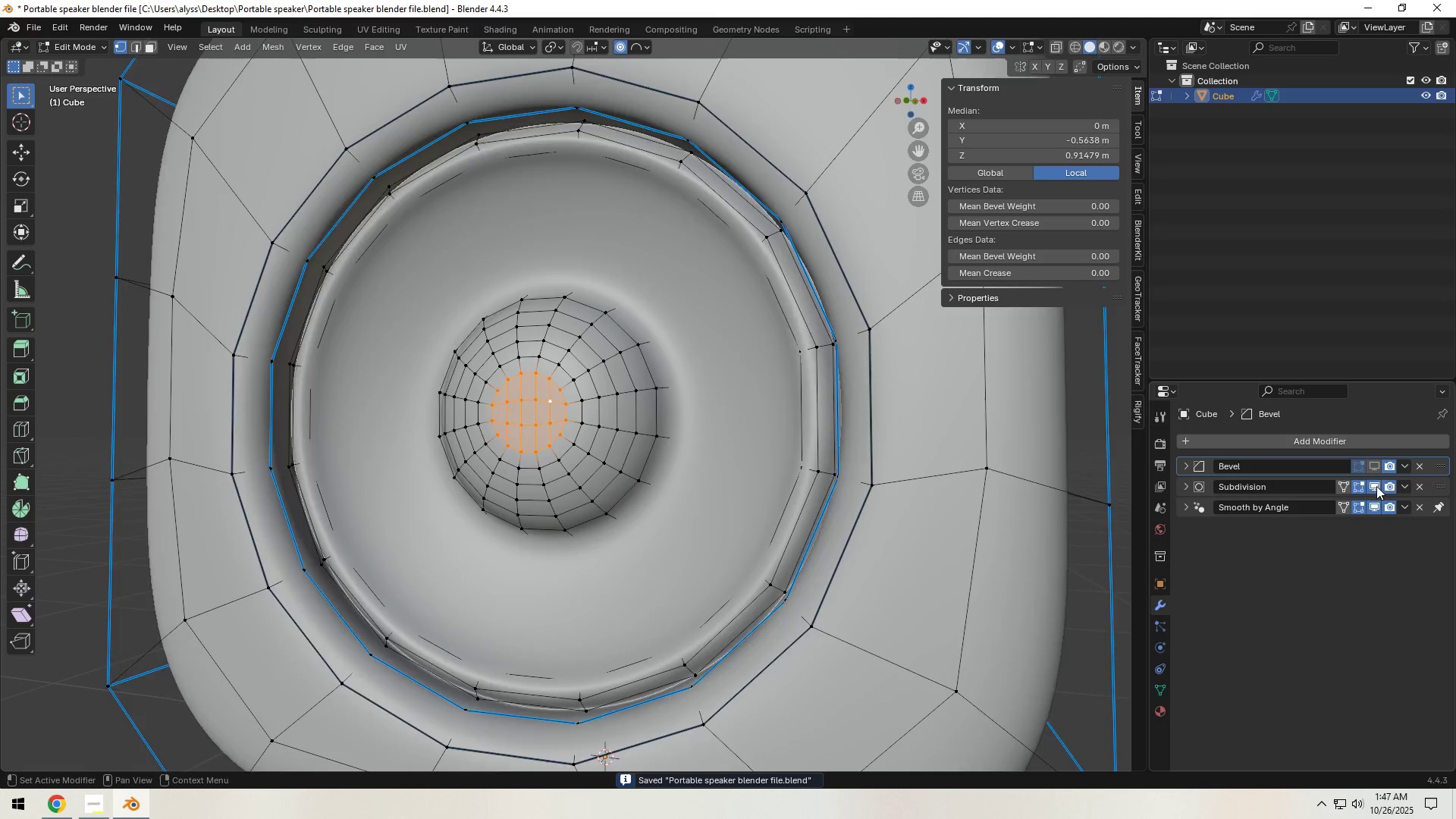 
left_click([1376, 486])
 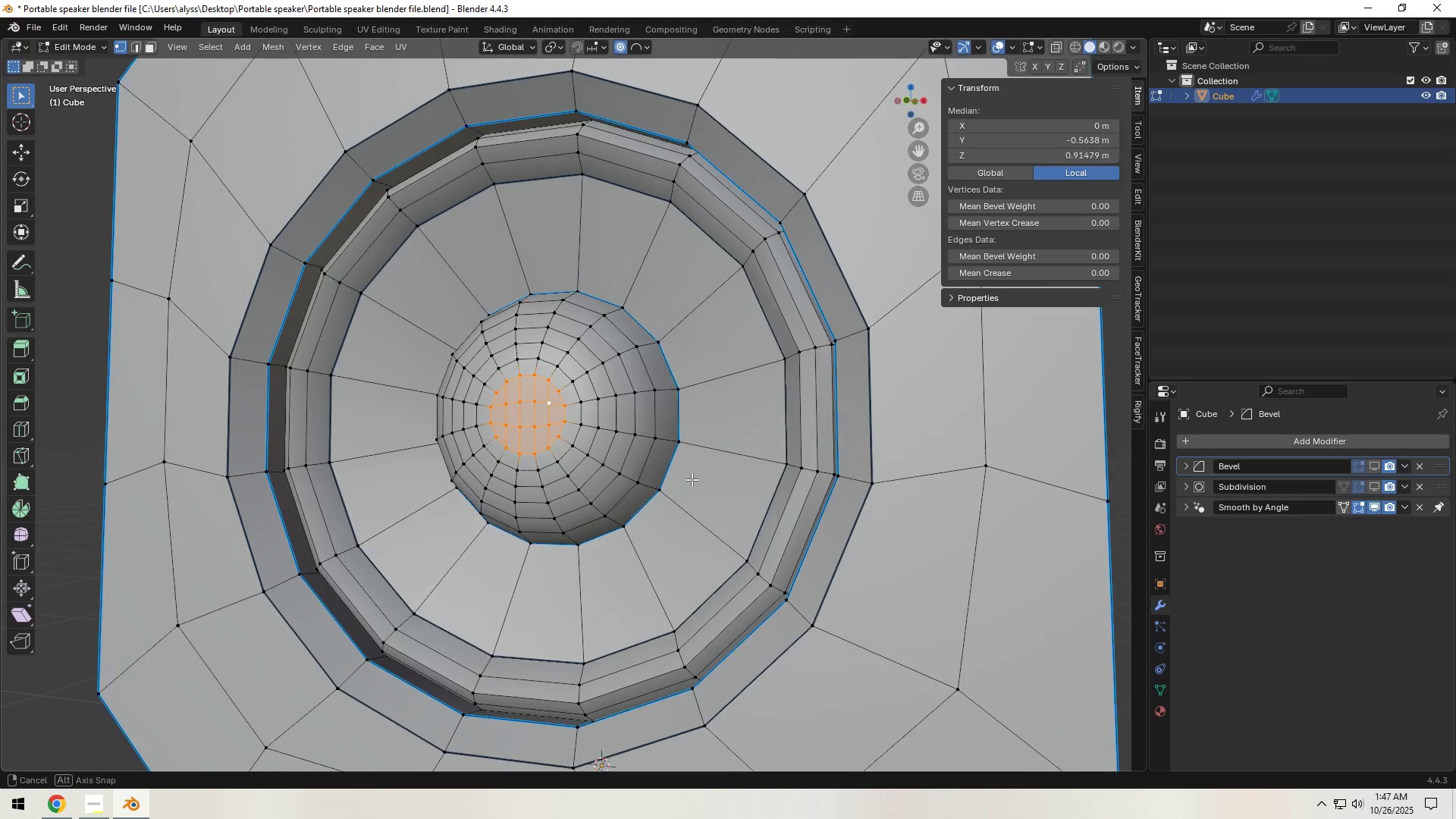 
scroll: coordinate [693, 475], scroll_direction: up, amount: 3.0
 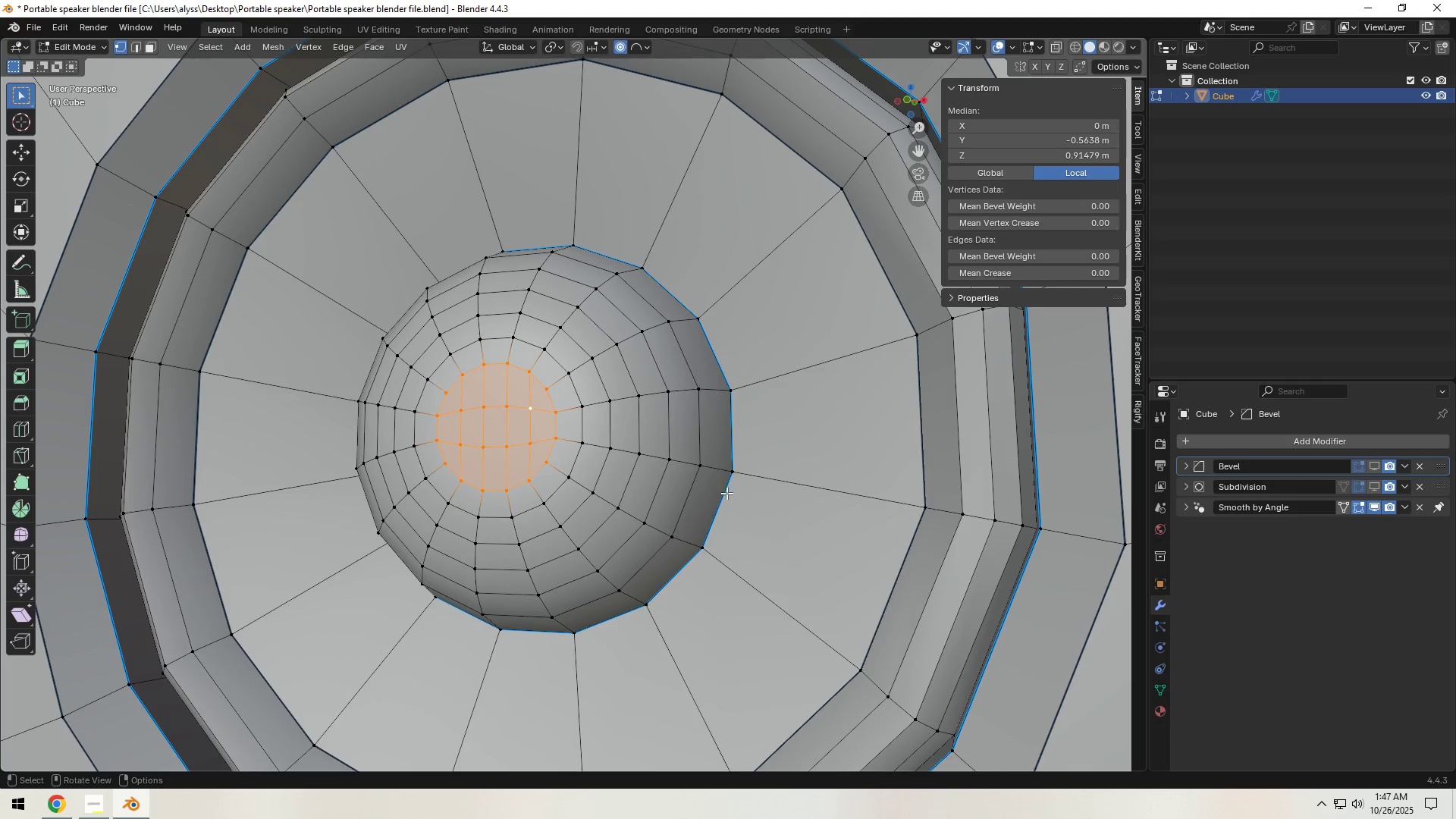 
hold_key(key=AltLeft, duration=0.65)
left_click([724, 494])
 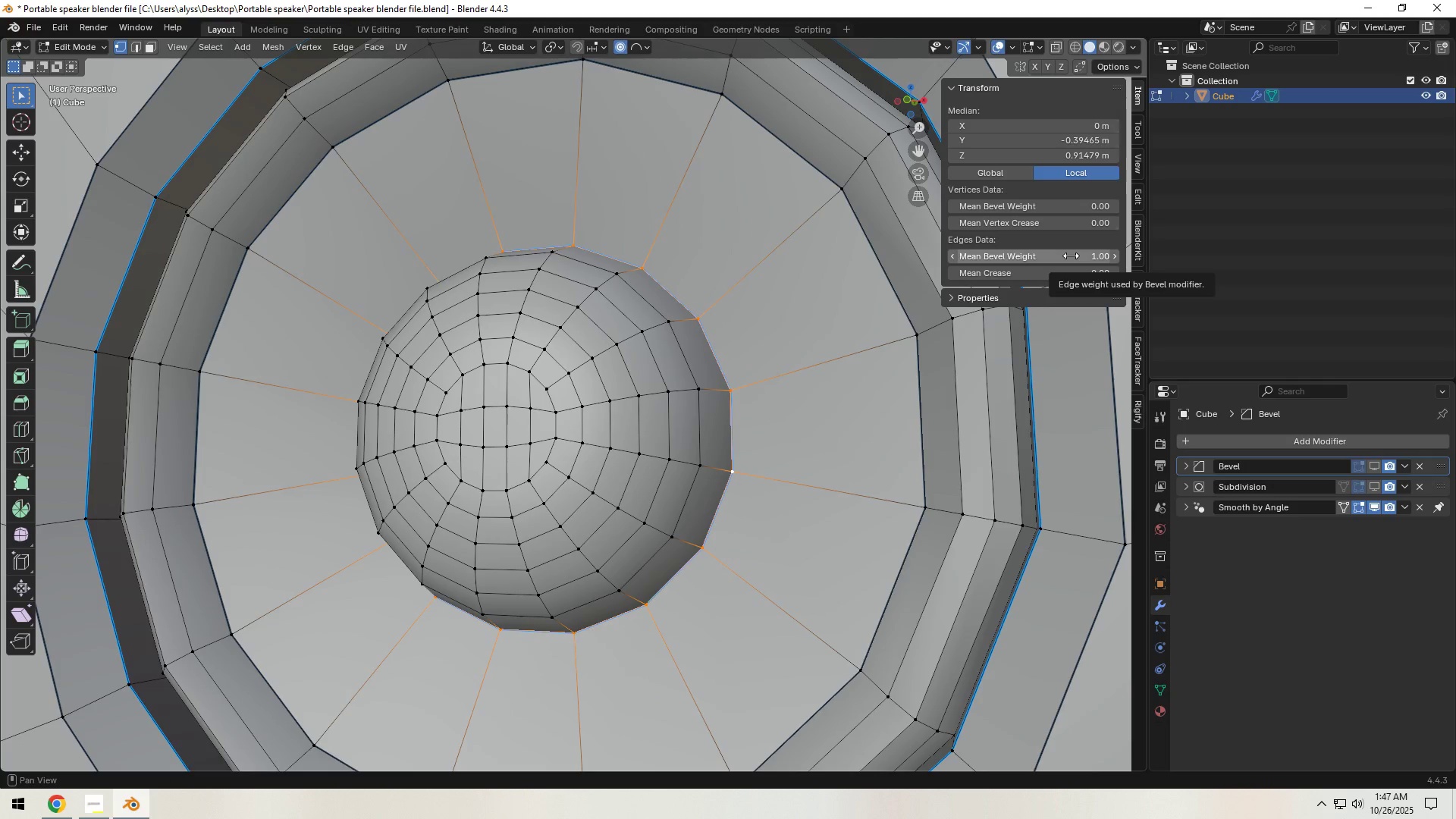 
left_click([1074, 256])
 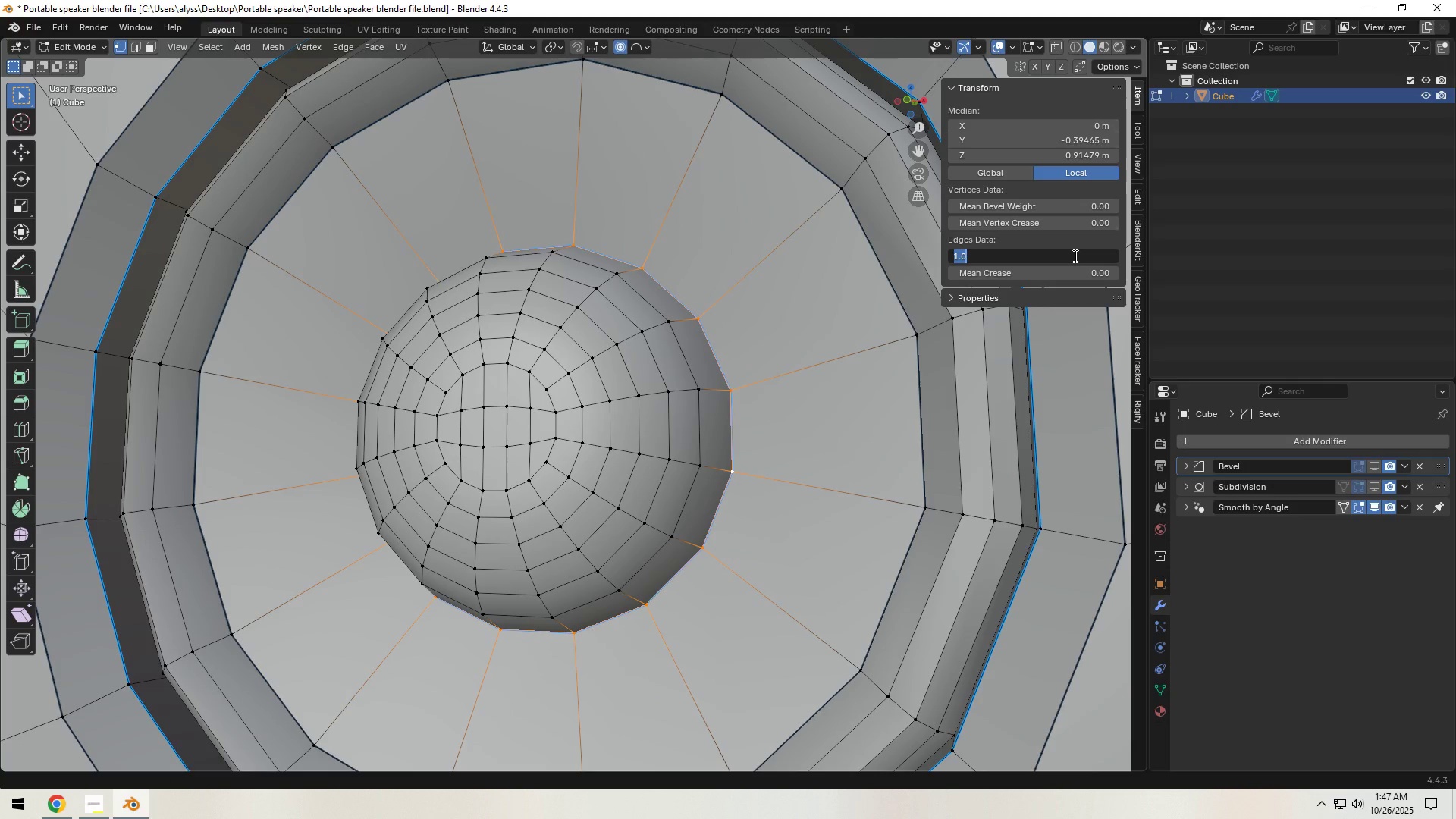 
key(NumpadDecimal)
 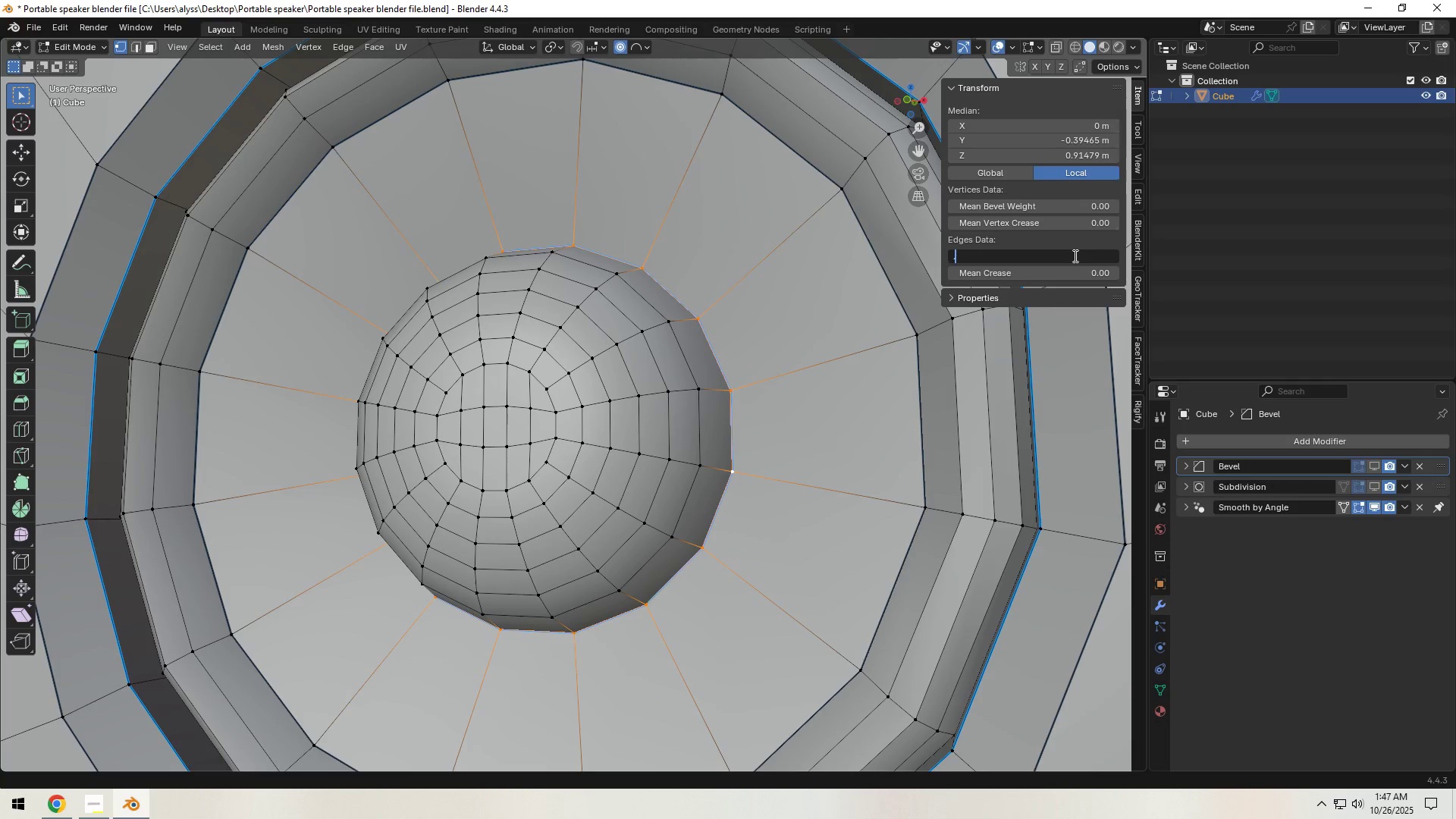 
key(Numpad4)
 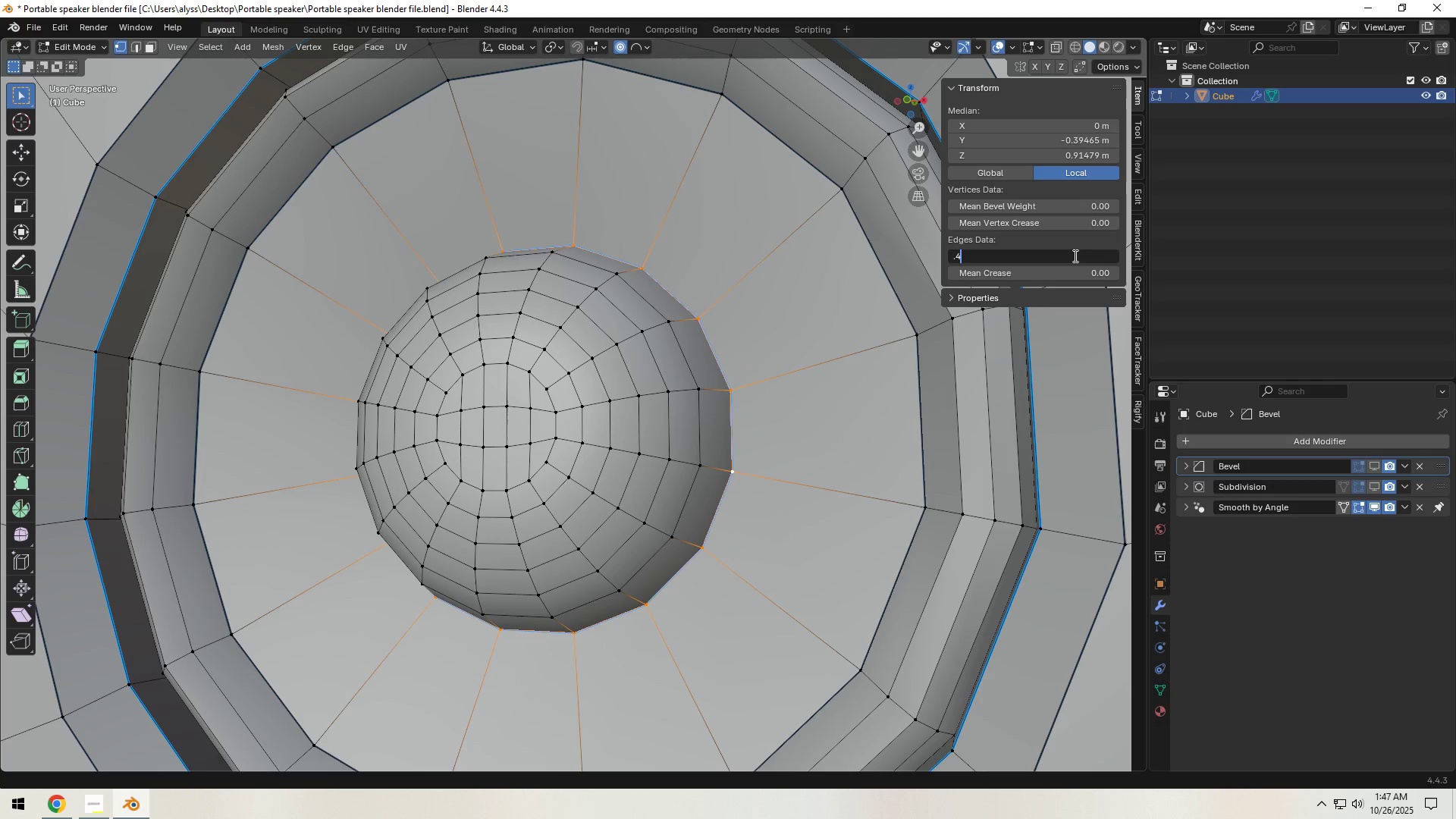 
key(NumpadEnter)
 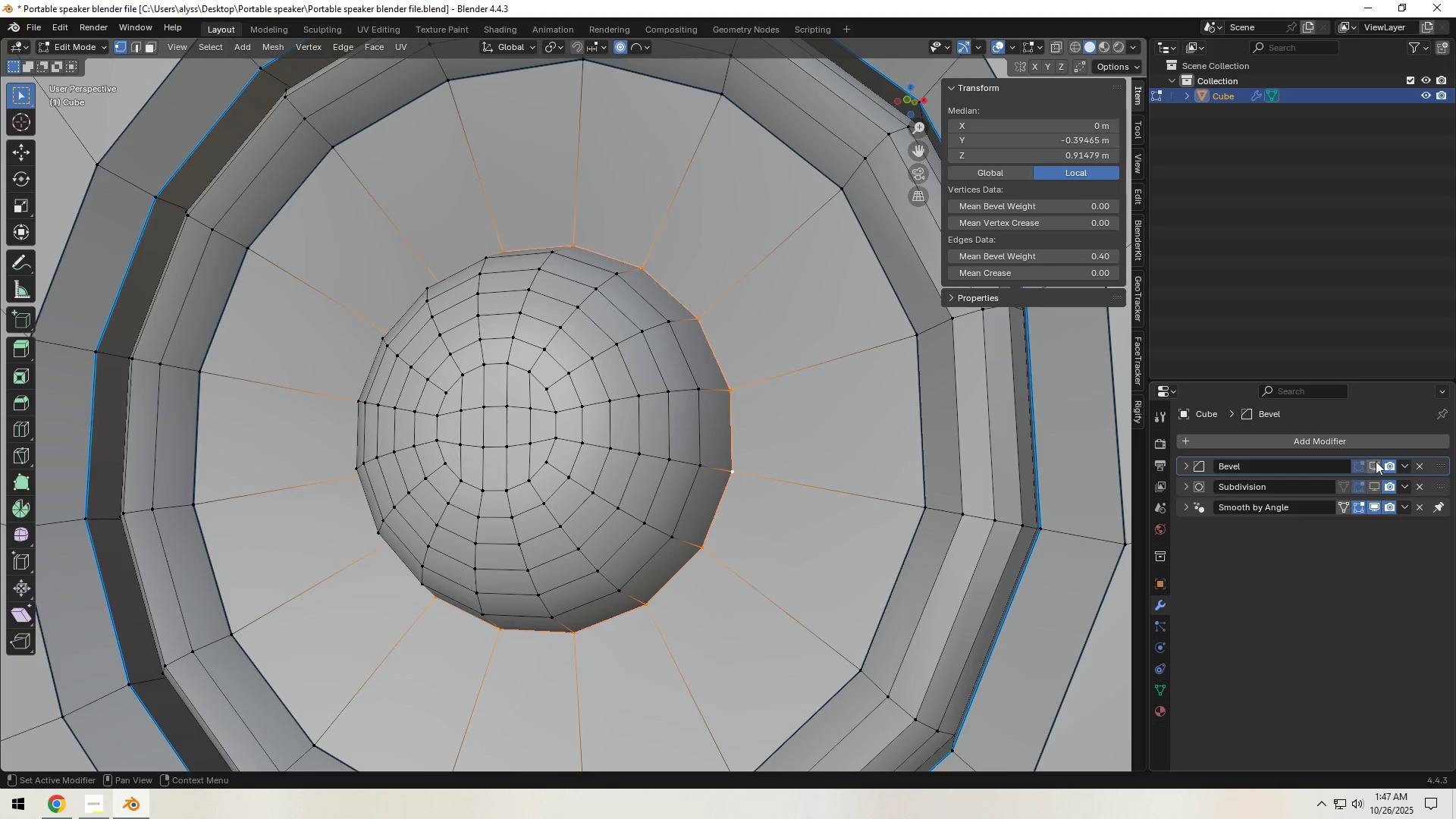 
double_click([1376, 486])
 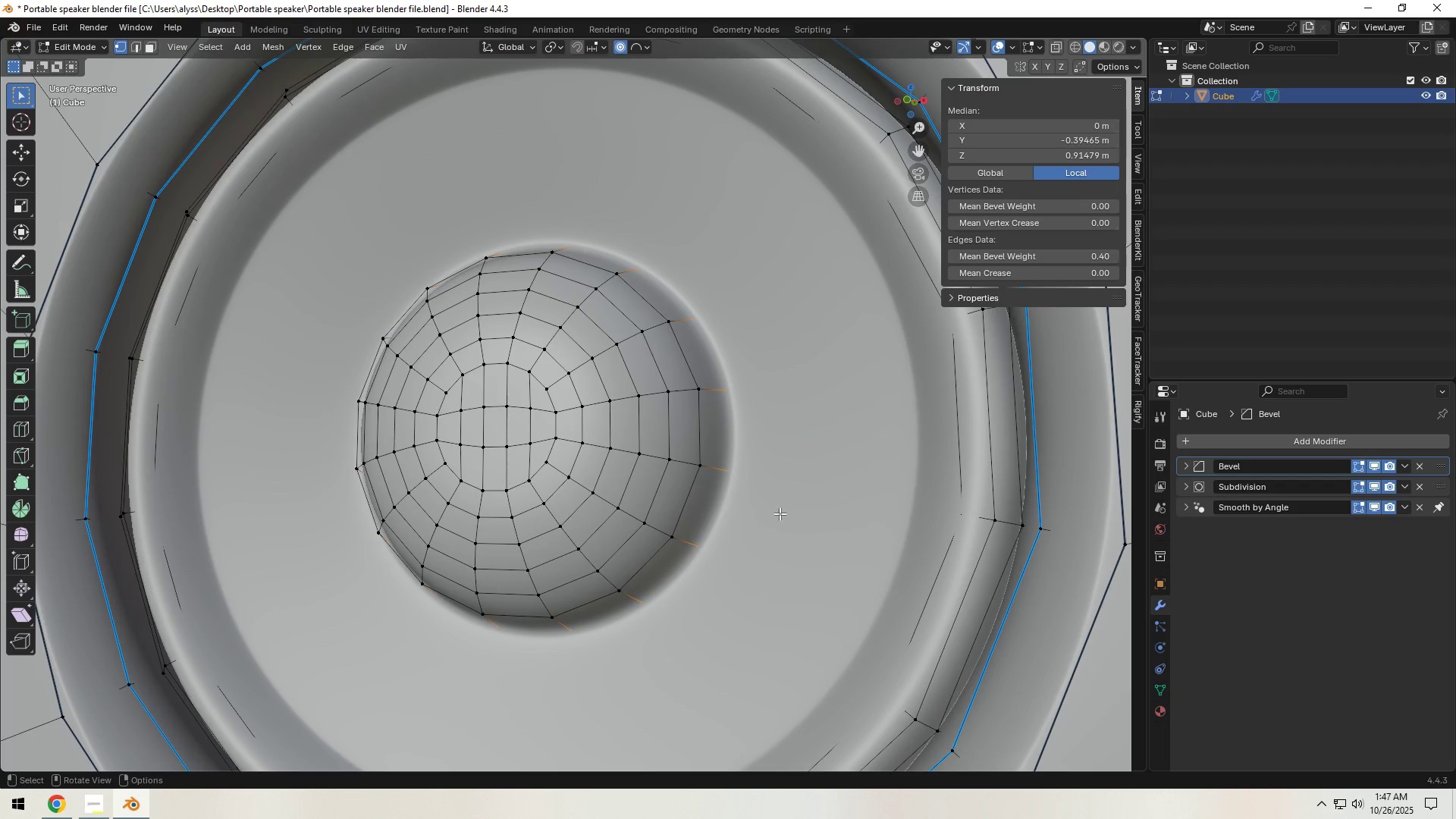 
scroll: coordinate [776, 511], scroll_direction: down, amount: 2.0
 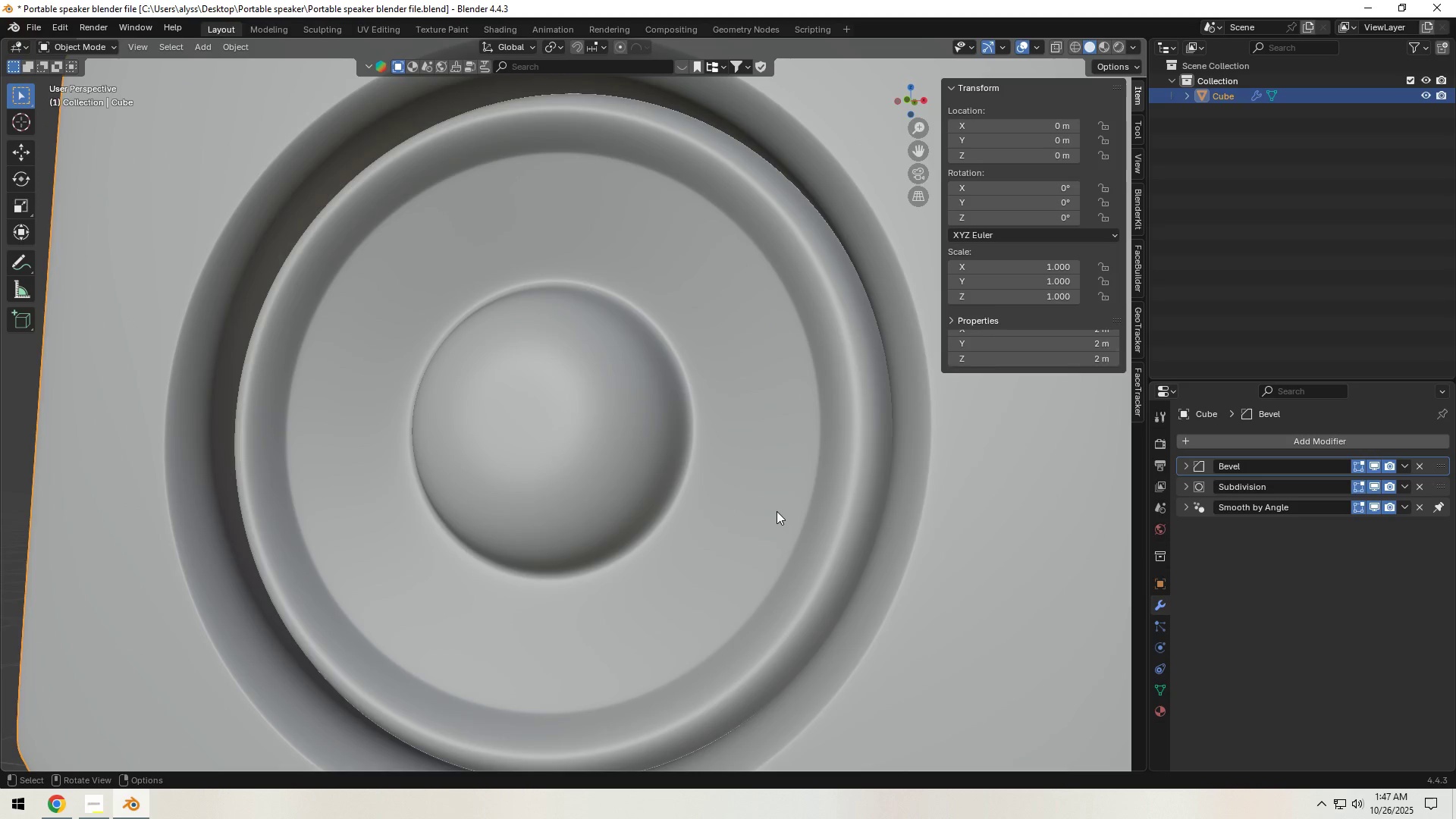 
key(Tab)
 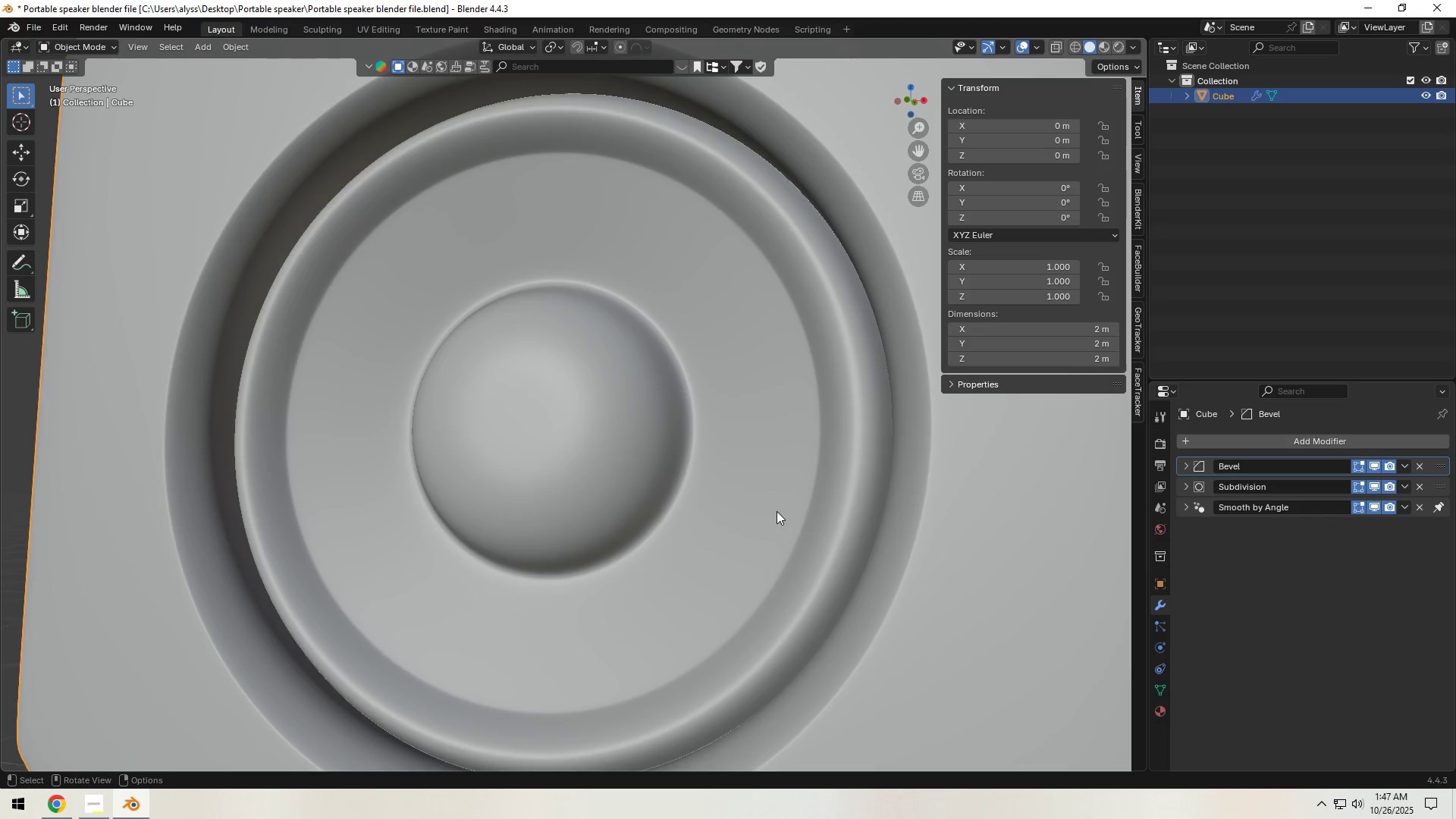 
scroll: coordinate [777, 511], scroll_direction: down, amount: 5.0
 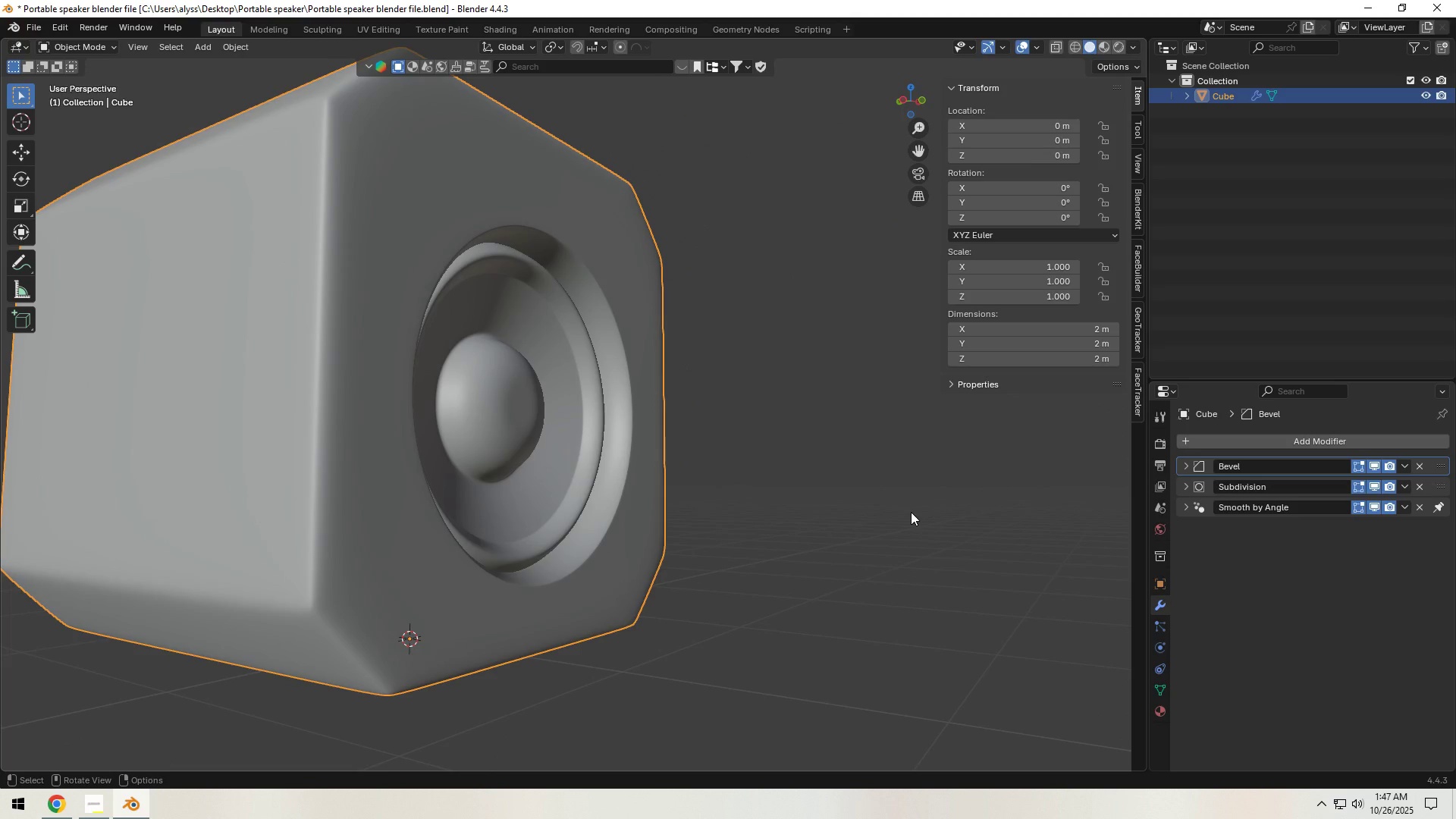 
wait(8.58)
 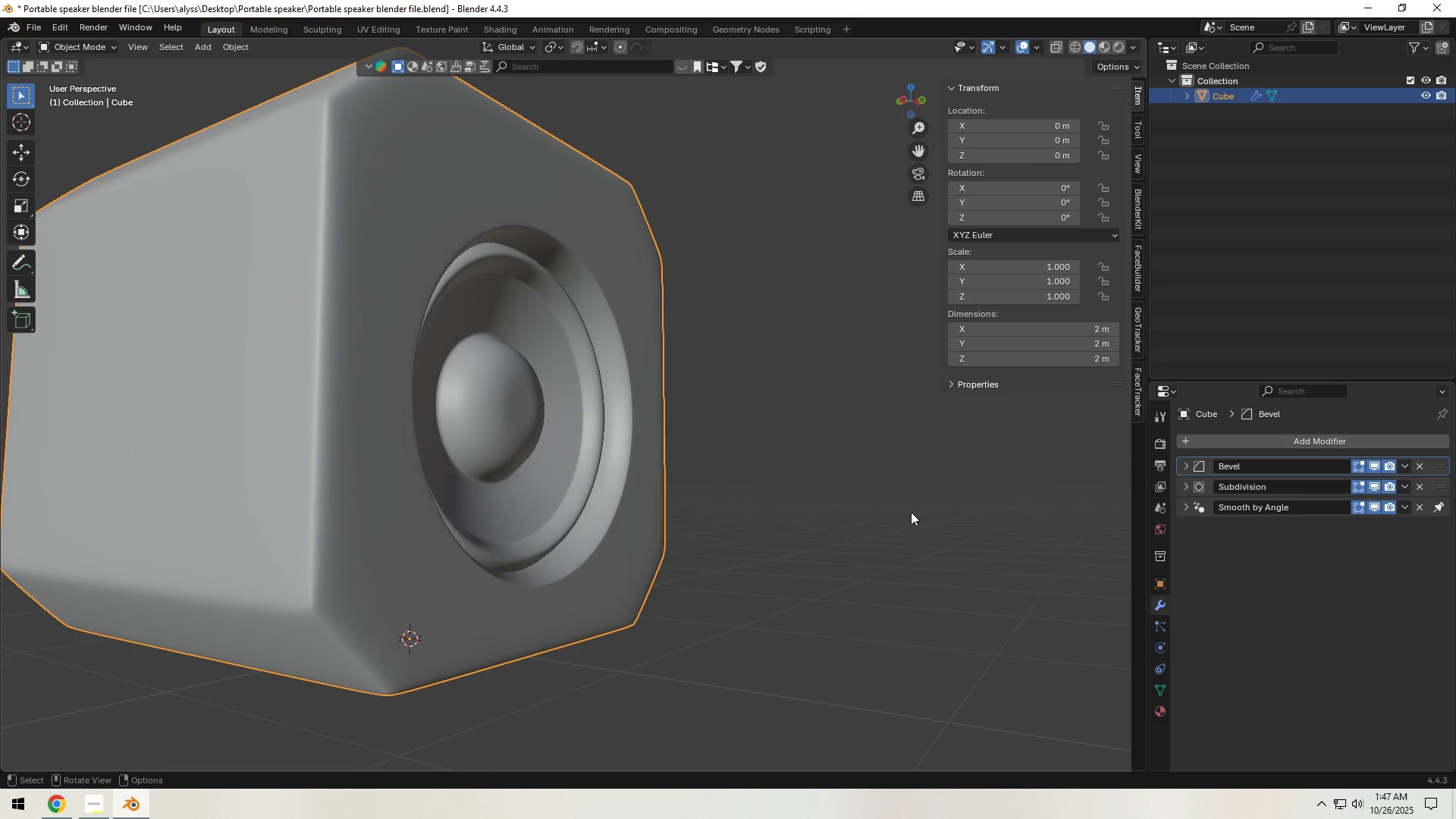 
left_click([850, 516])
 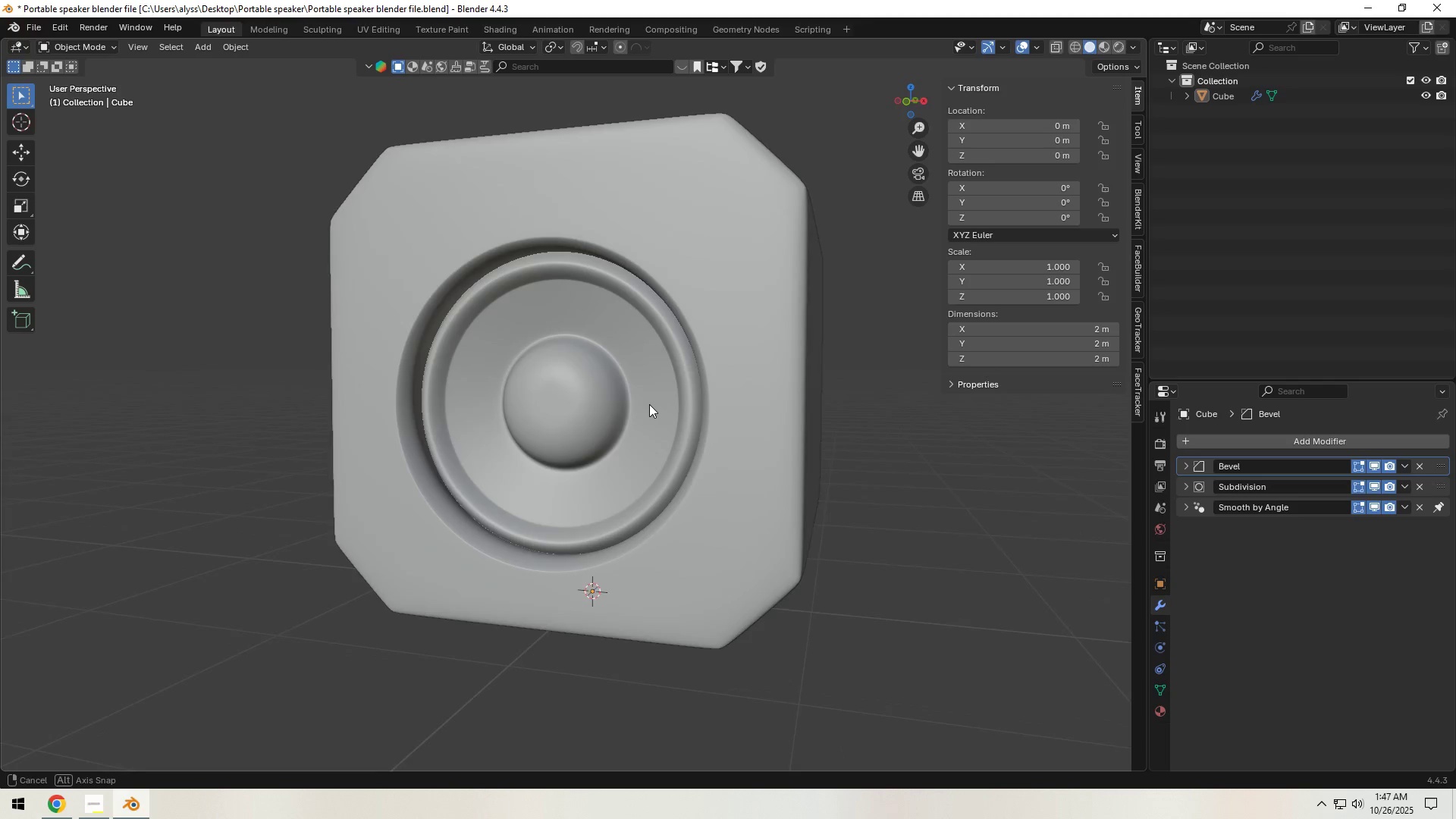 
key(Control+S)
 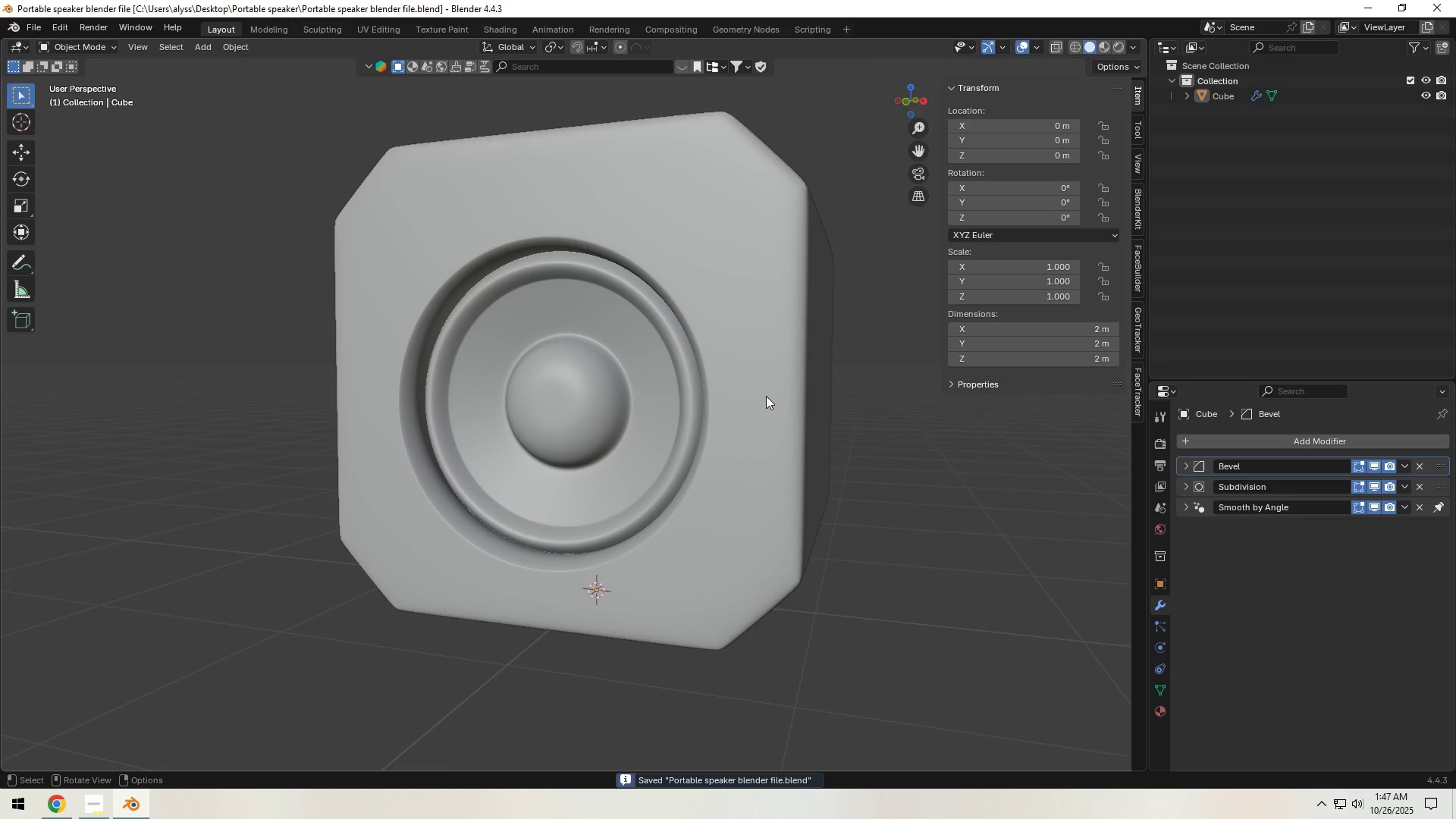 
left_click([766, 396])
 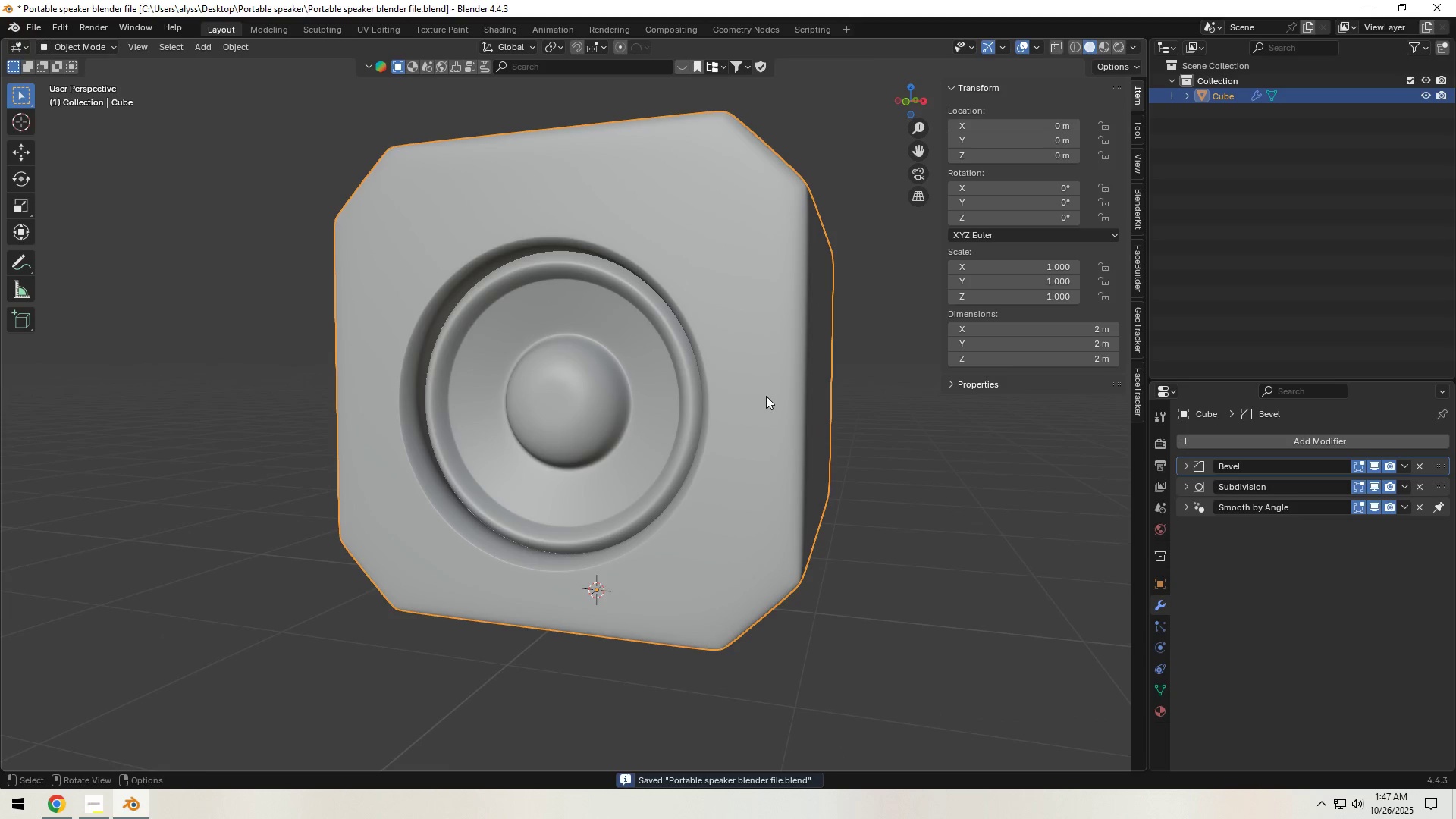 
key(Tab)
 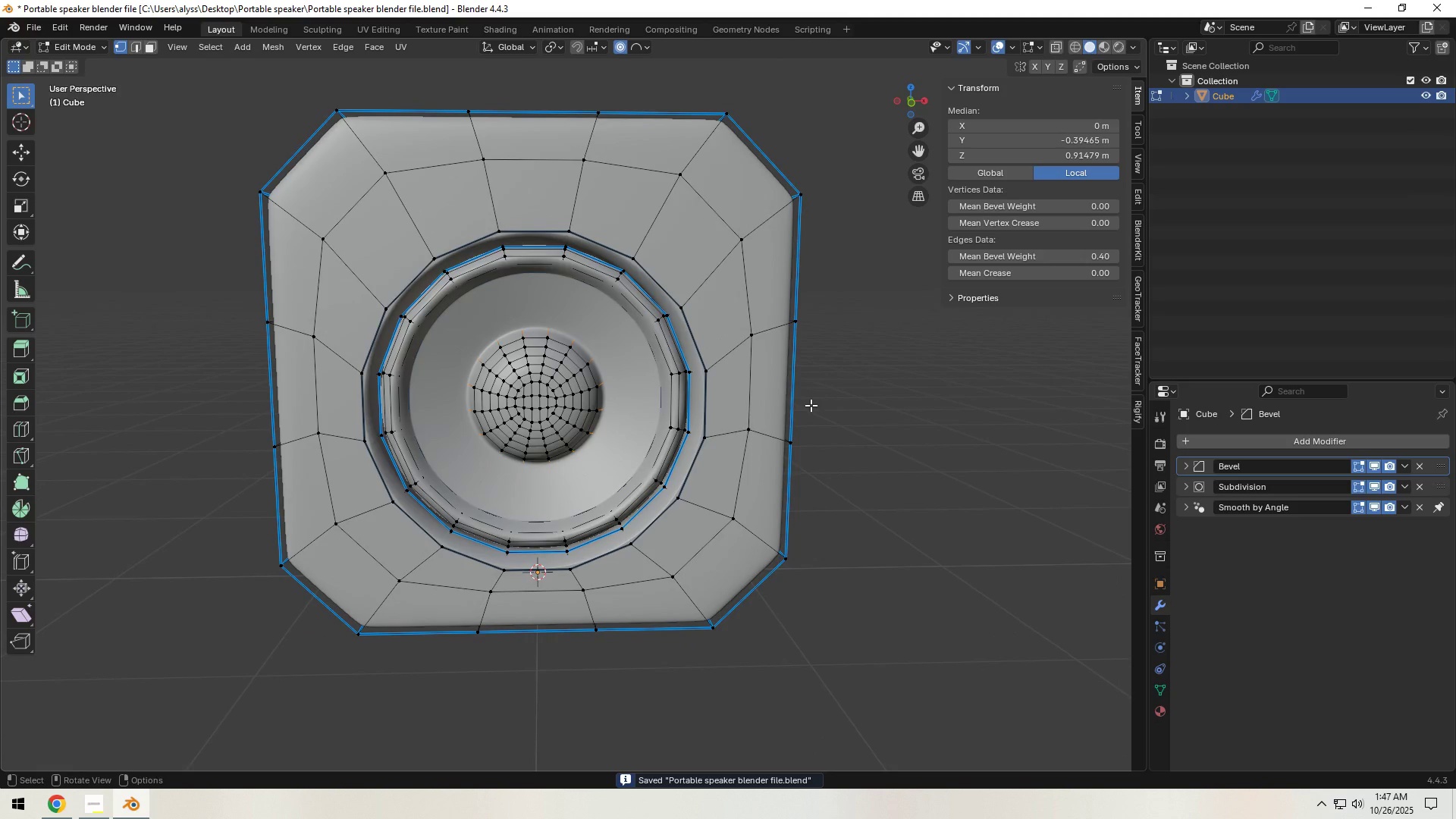 
scroll: coordinate [722, 422], scroll_direction: up, amount: 2.0
 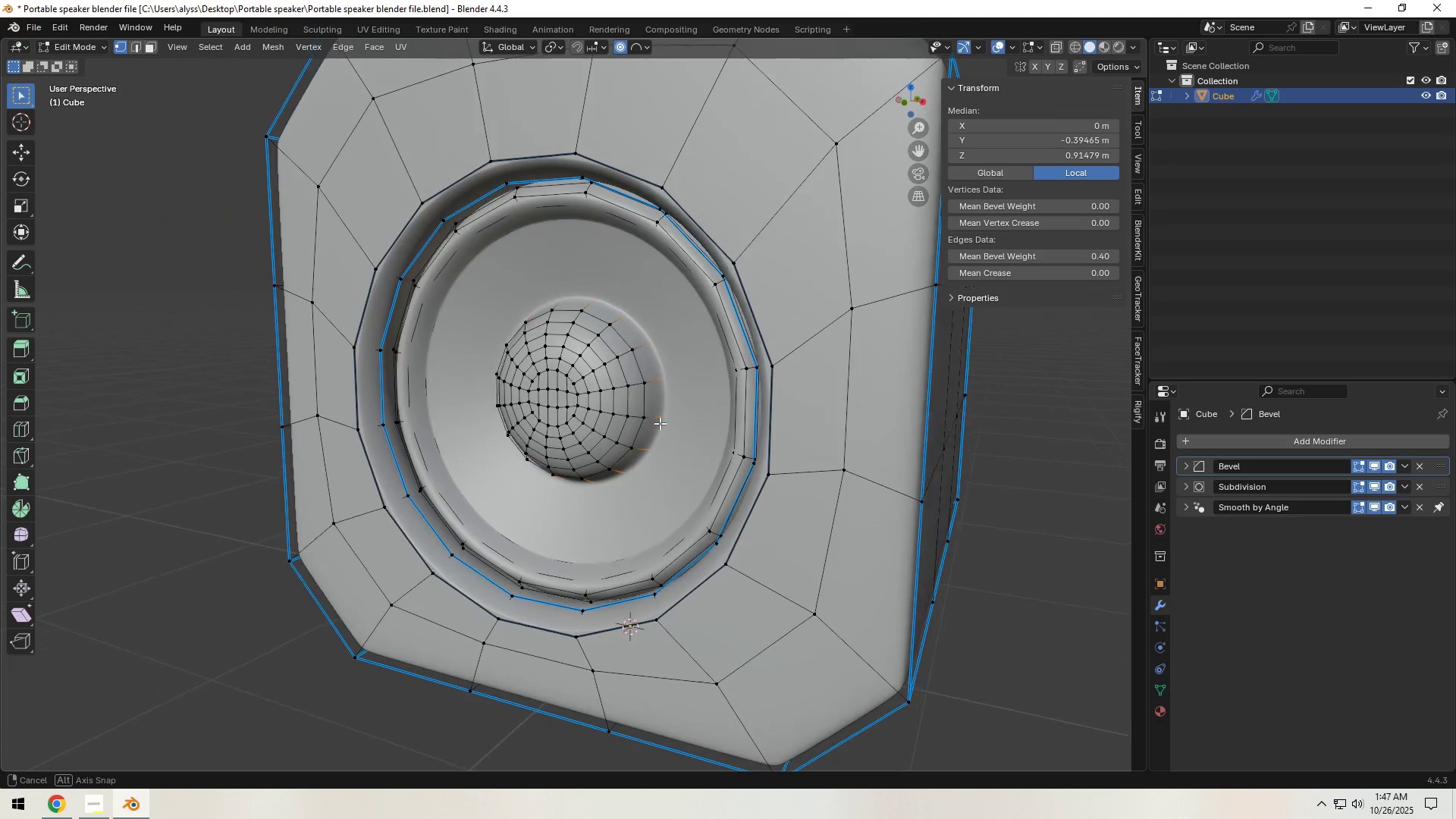 
key(Tab)
 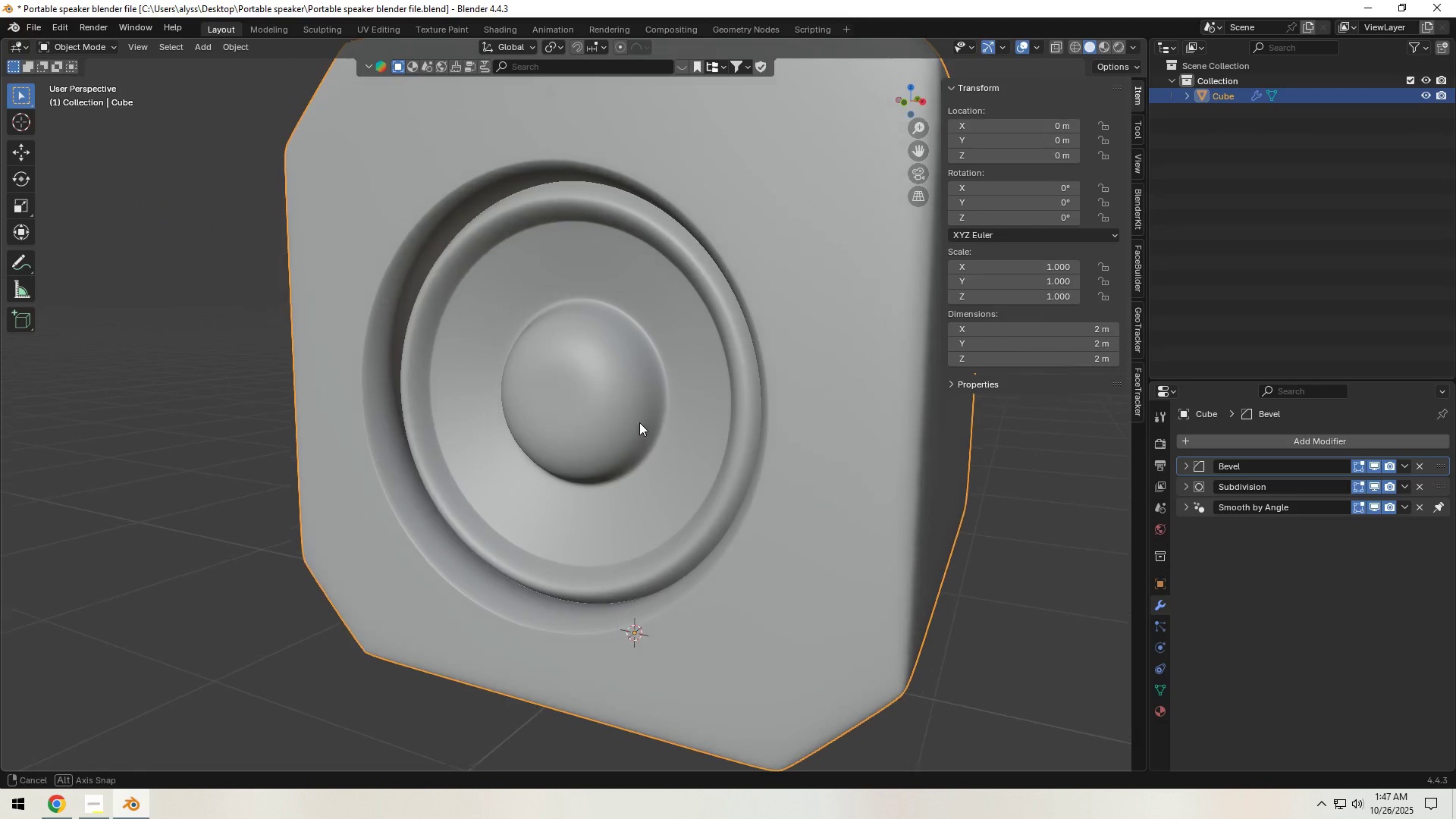 
key(Tab)
 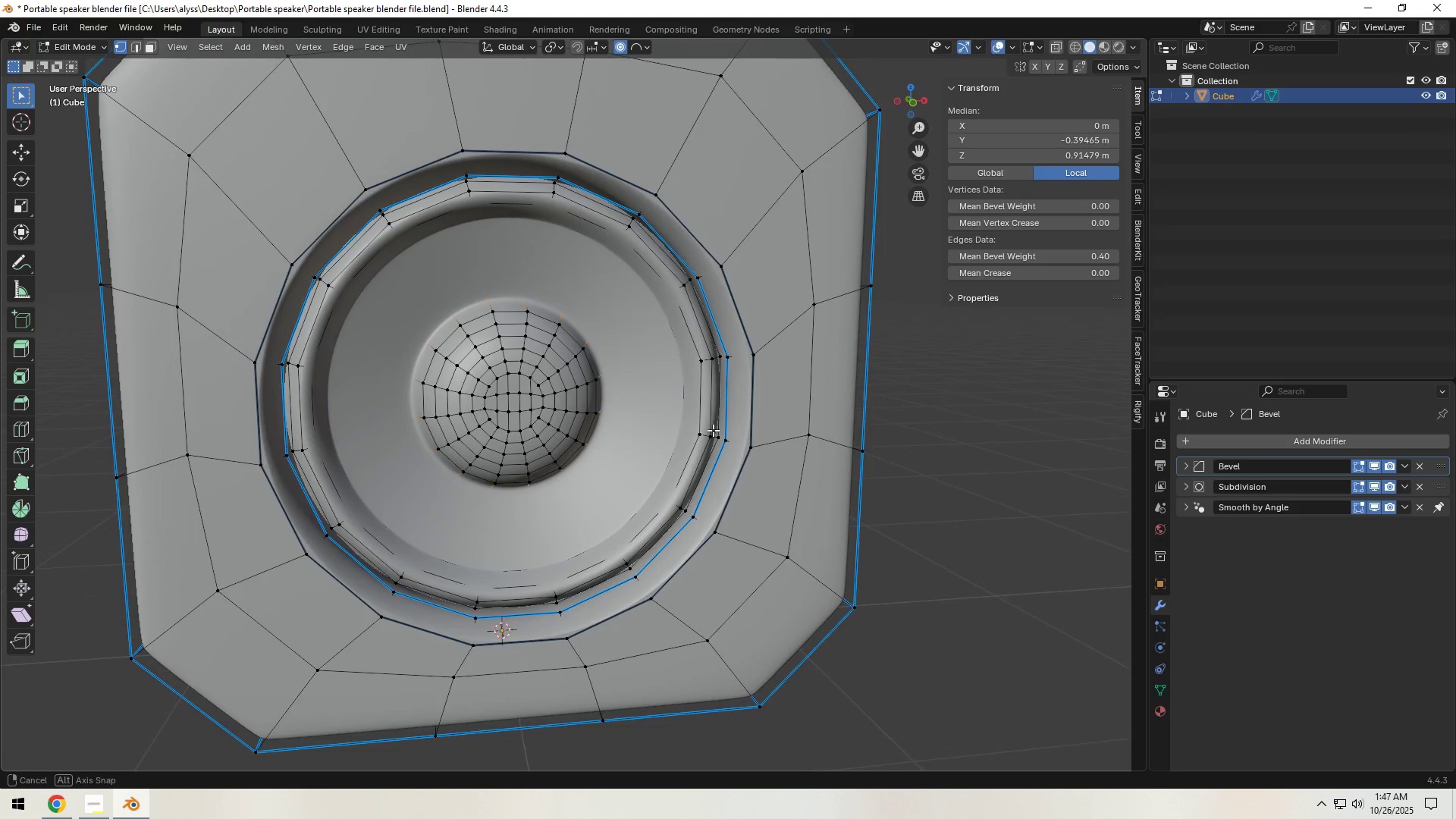 
wait(5.25)
 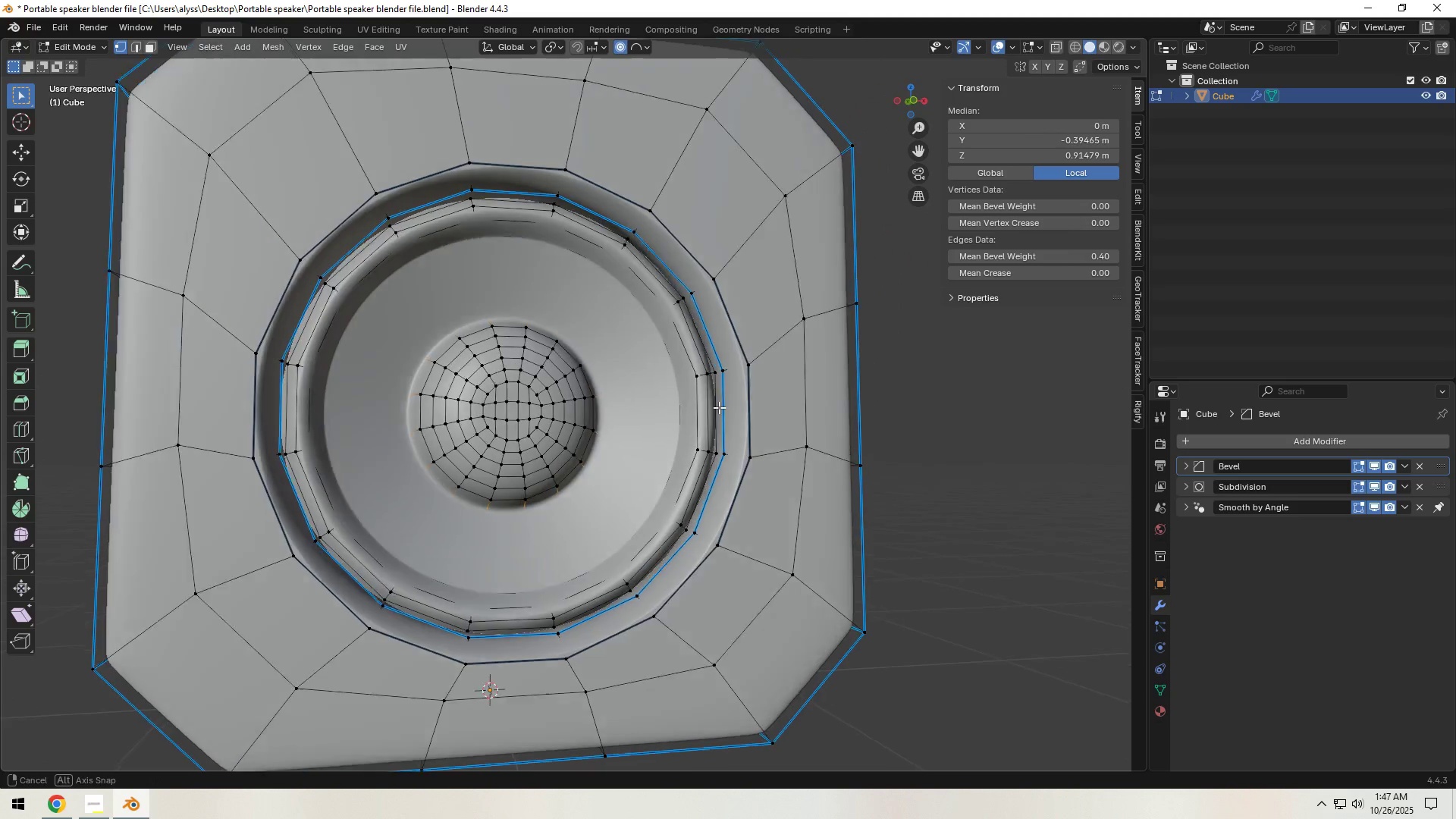 
hold_key(key=ShiftLeft, duration=0.5)
 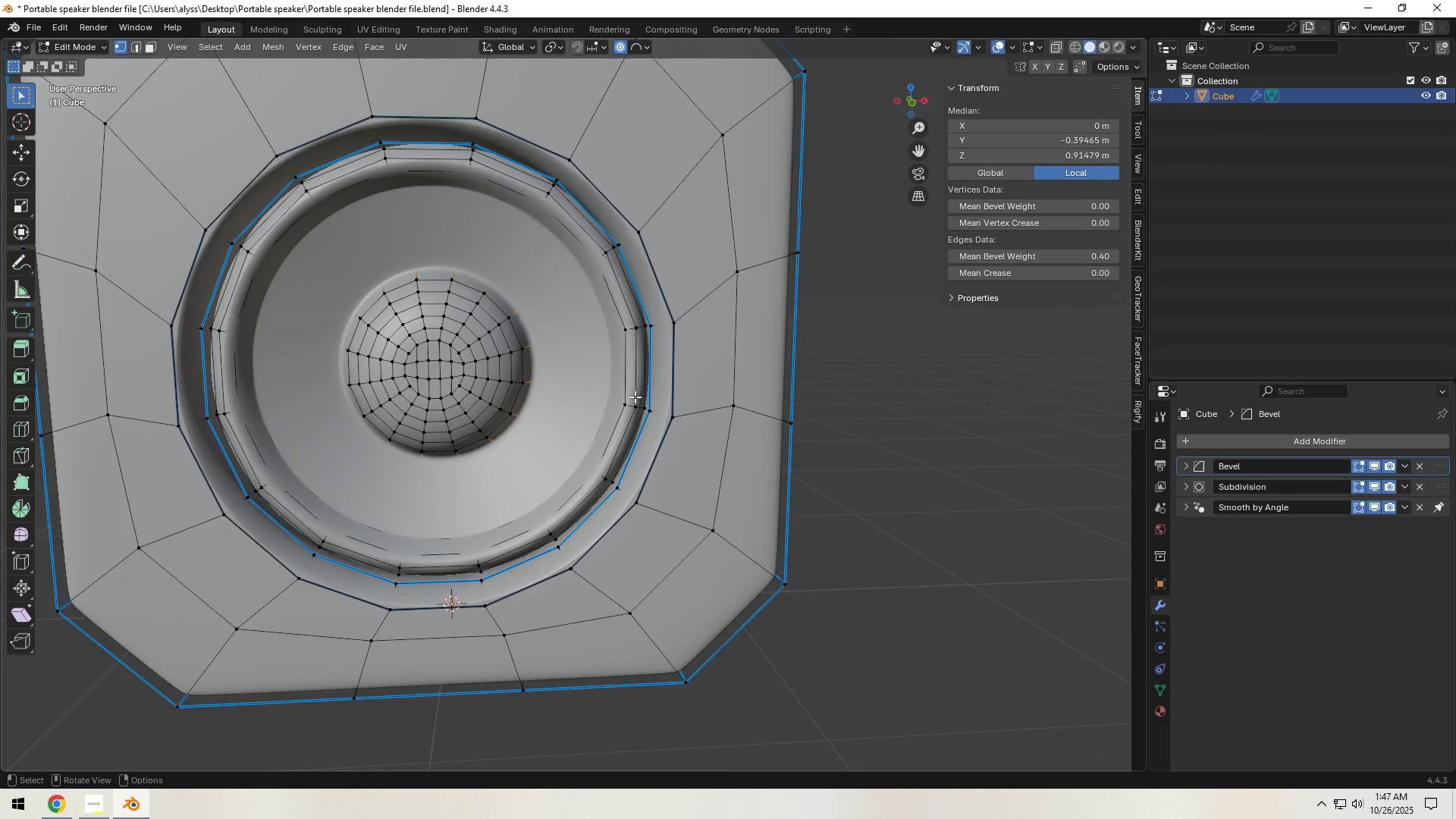 
scroll: coordinate [635, 397], scroll_direction: up, amount: 2.0
 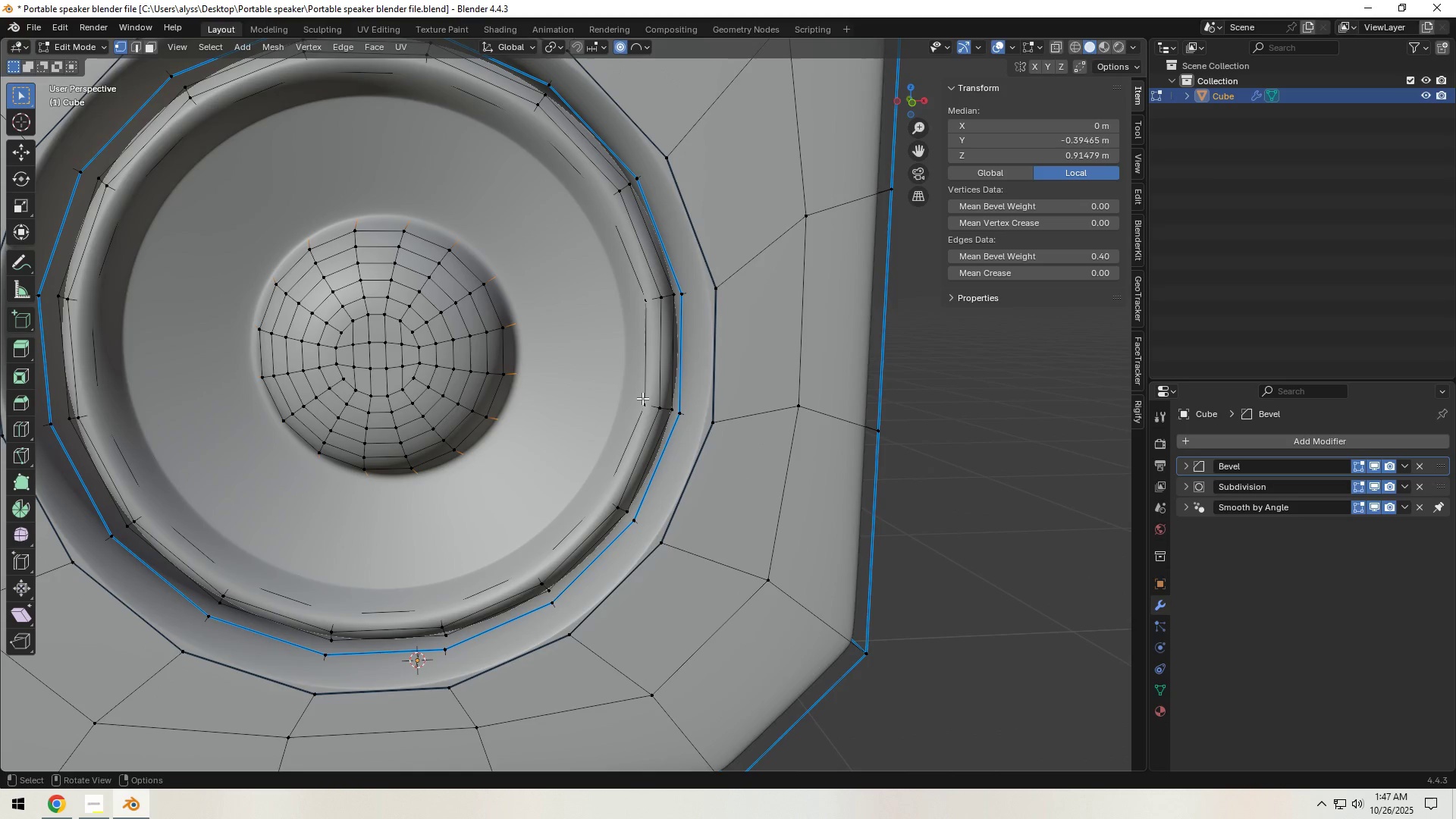 
hold_key(key=AltLeft, duration=0.55)
left_click([645, 389])
 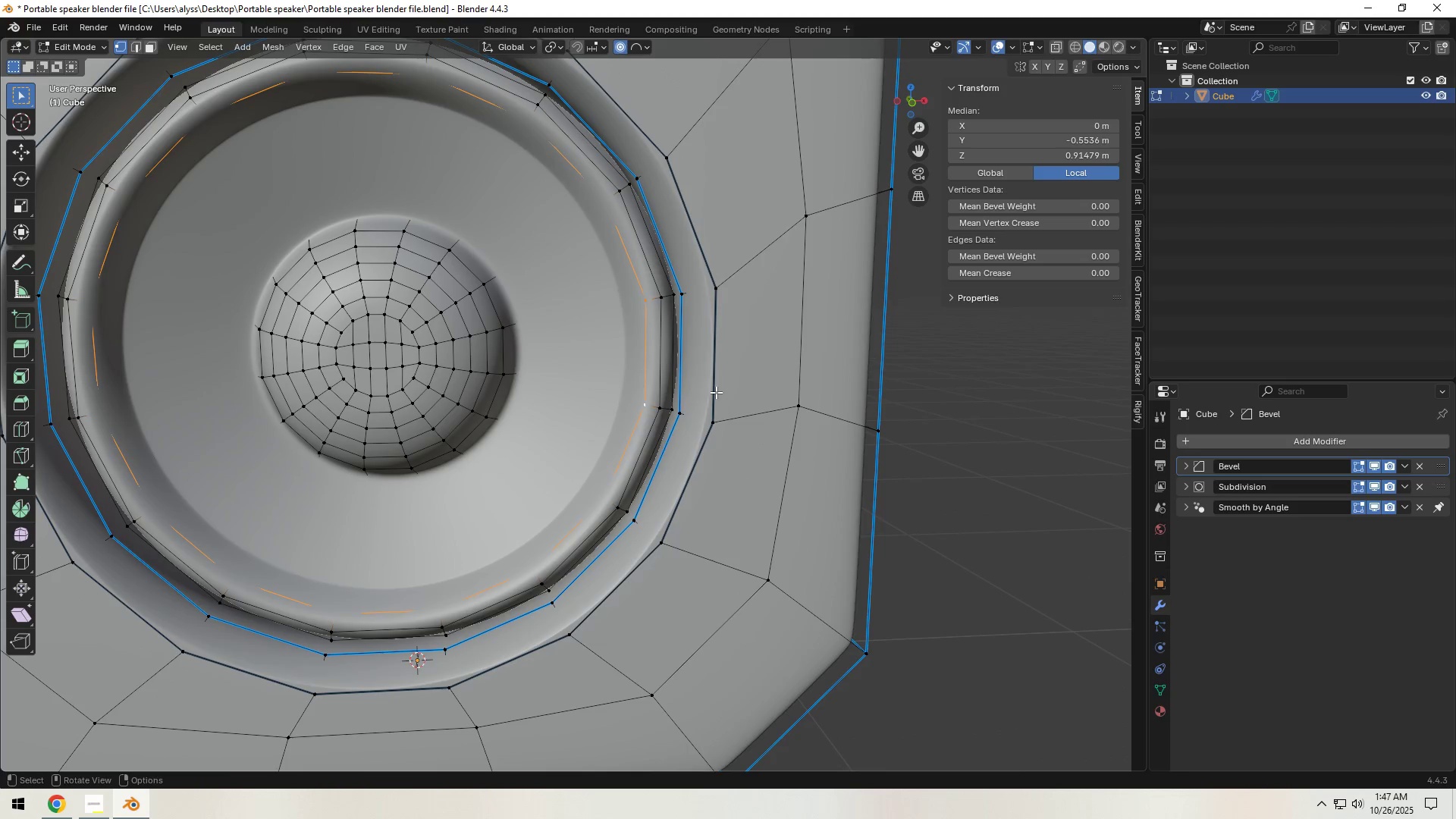 
key(S)
 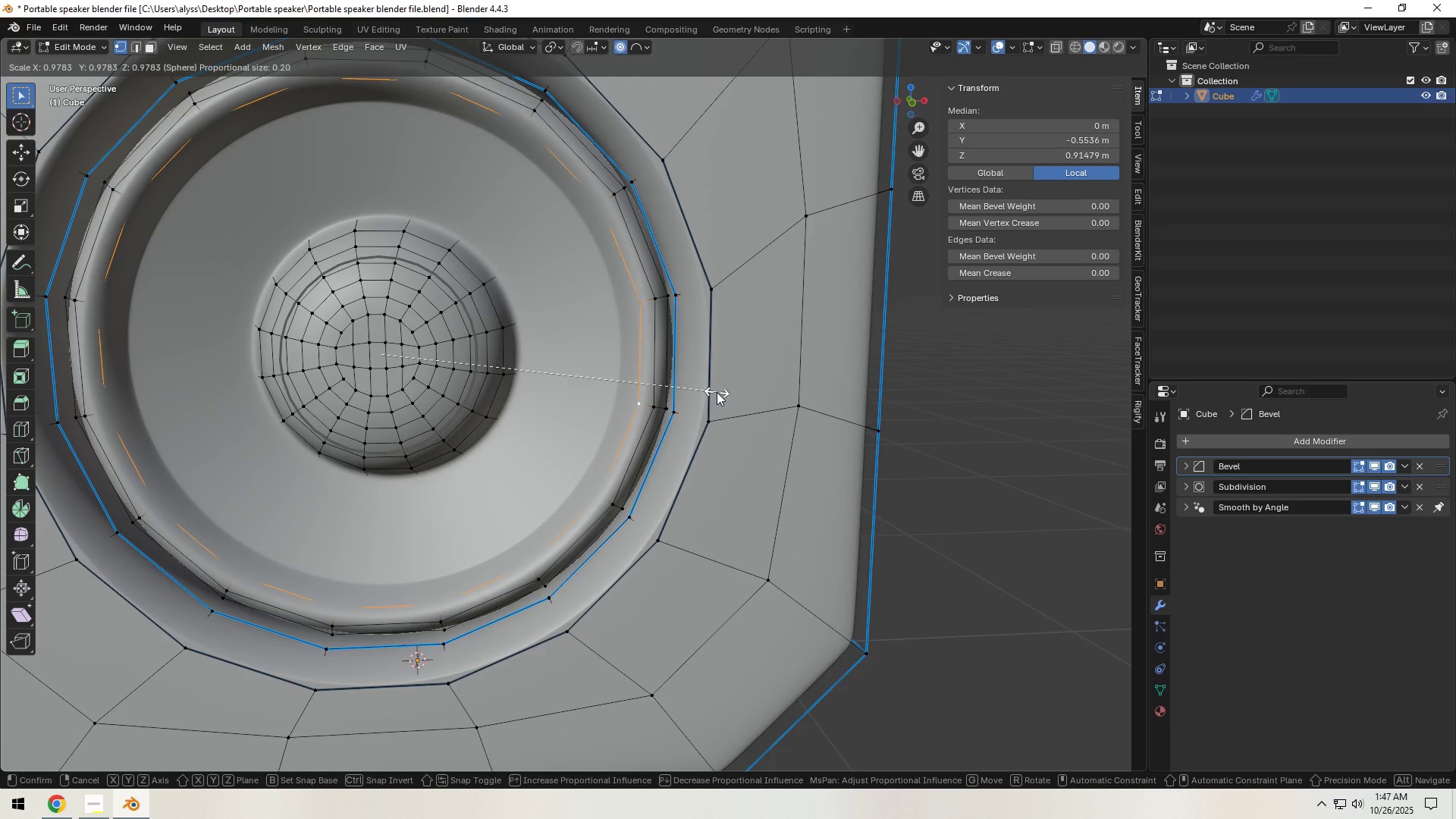 
right_click([717, 392])
 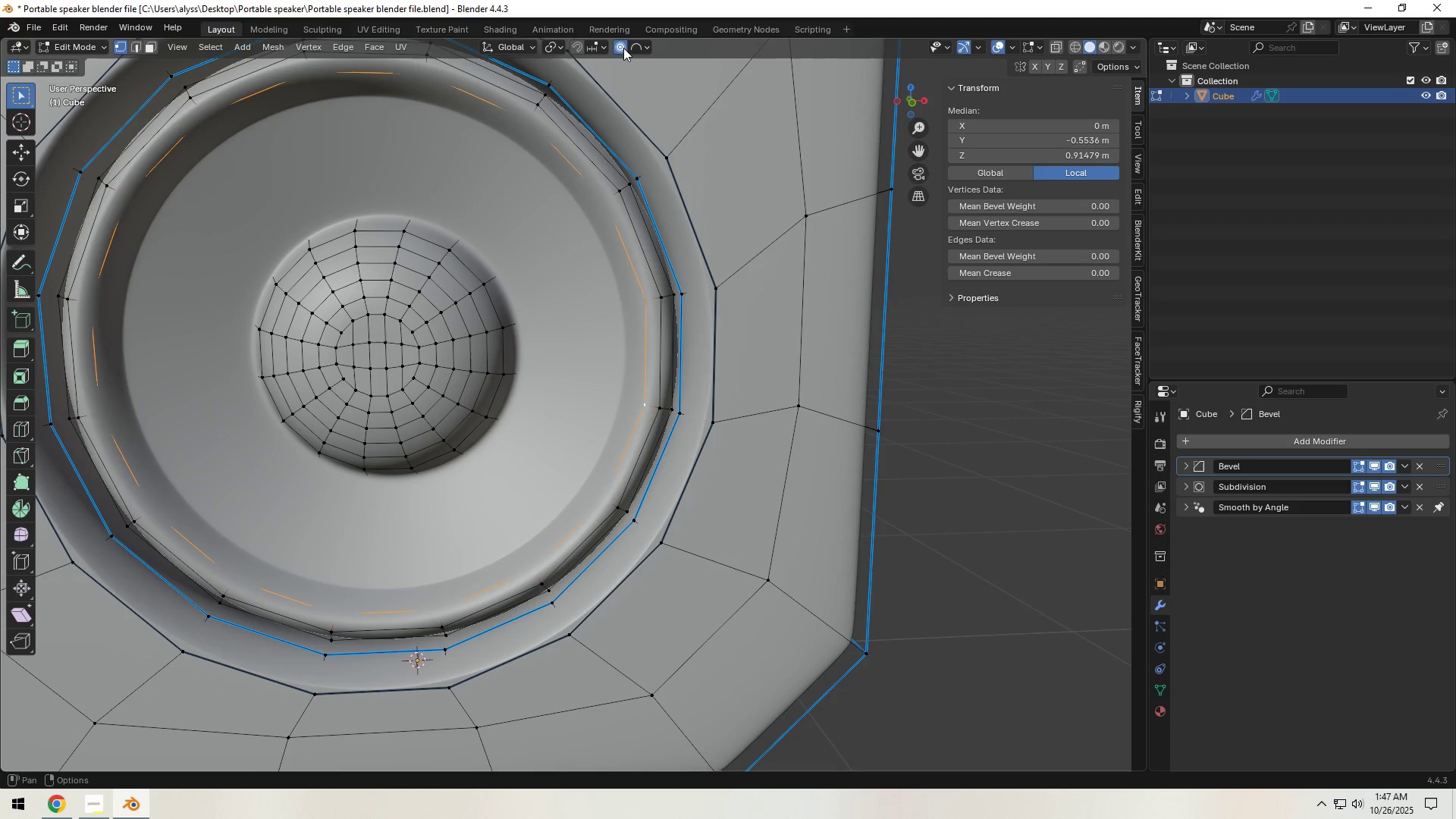 
left_click([620, 47])
 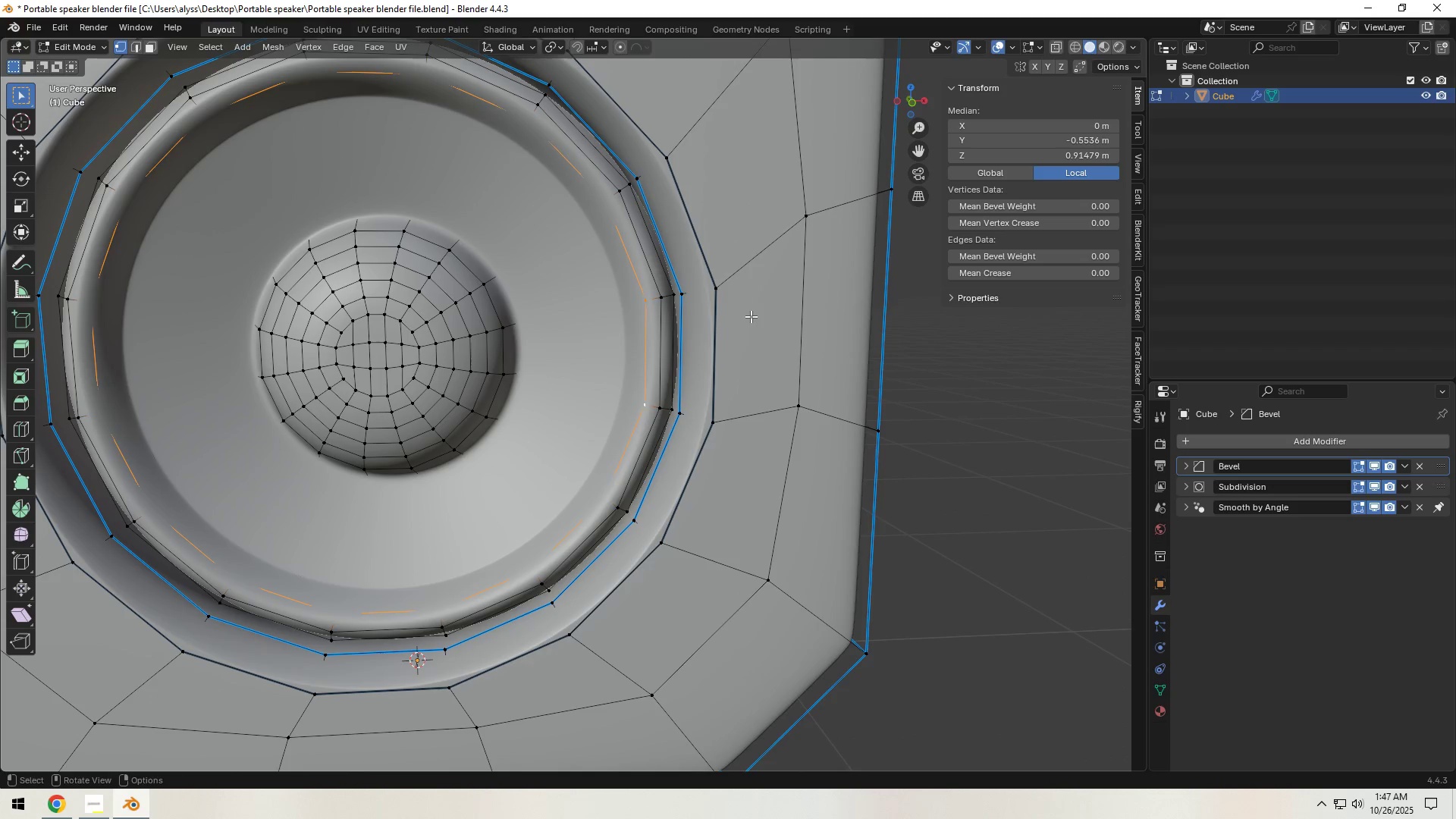 
key(S)
 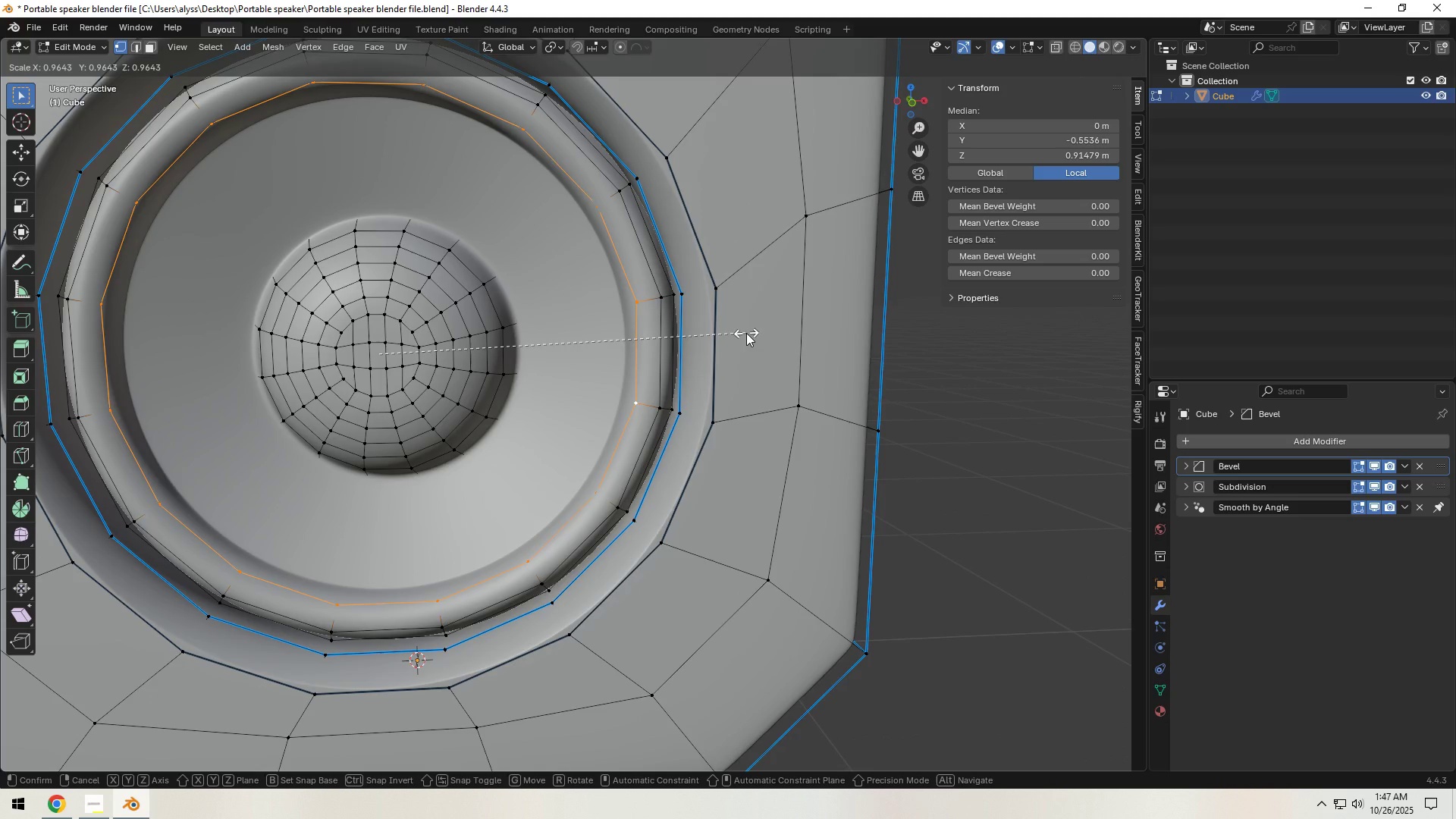 
left_click([746, 333])
 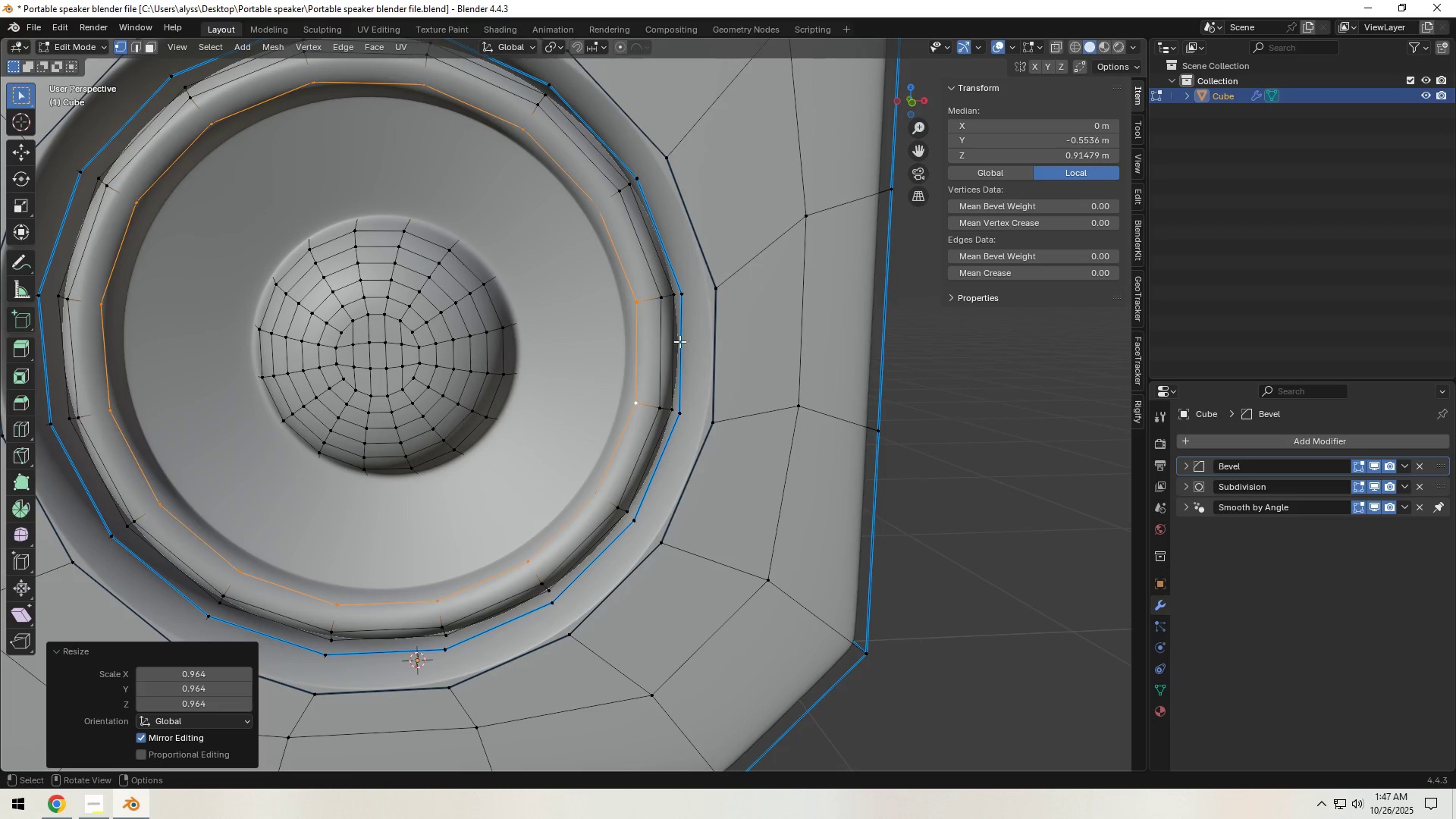 
hold_key(key=AltLeft, duration=0.43)
left_click([660, 344])
 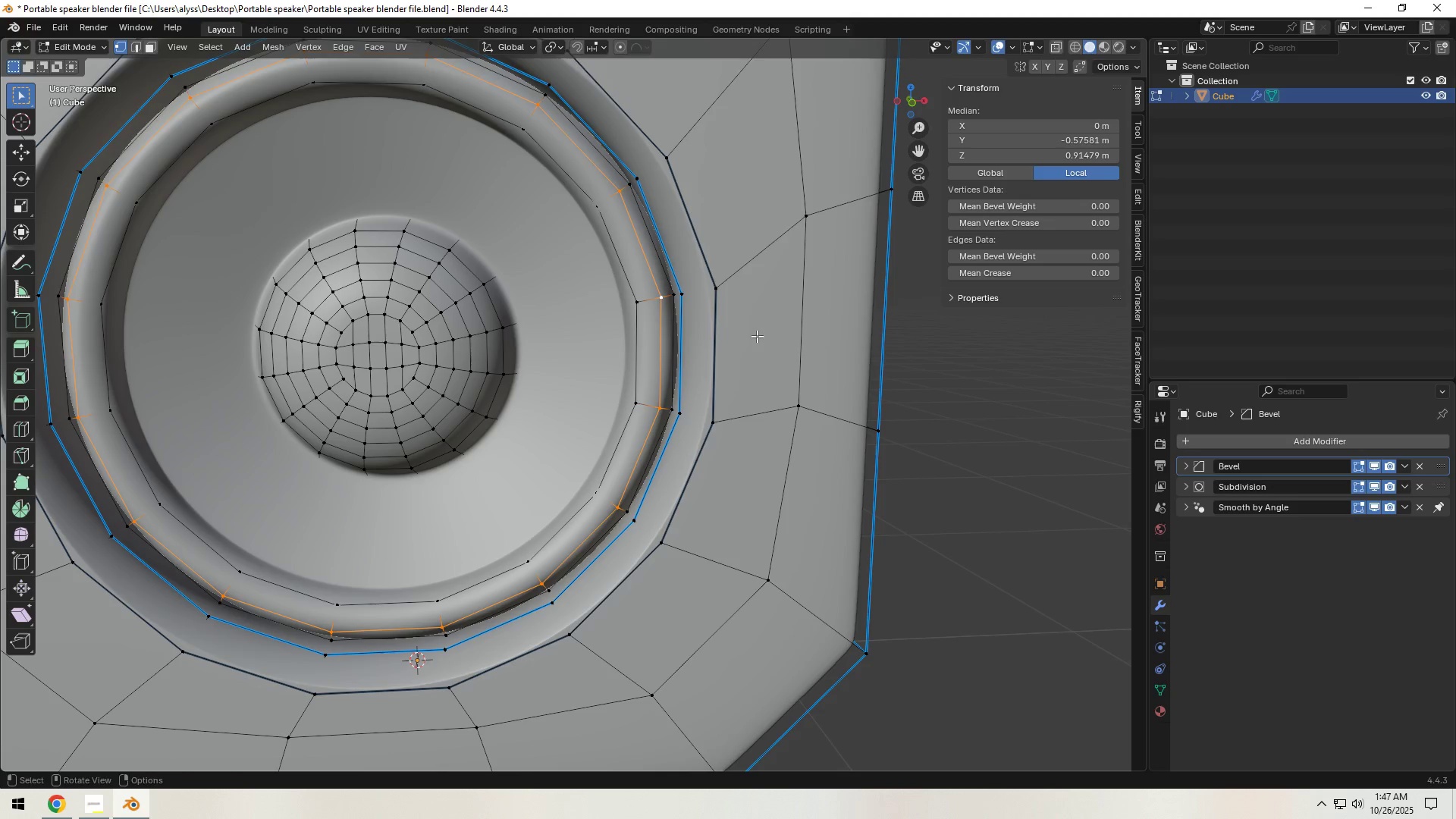 
key(S)
 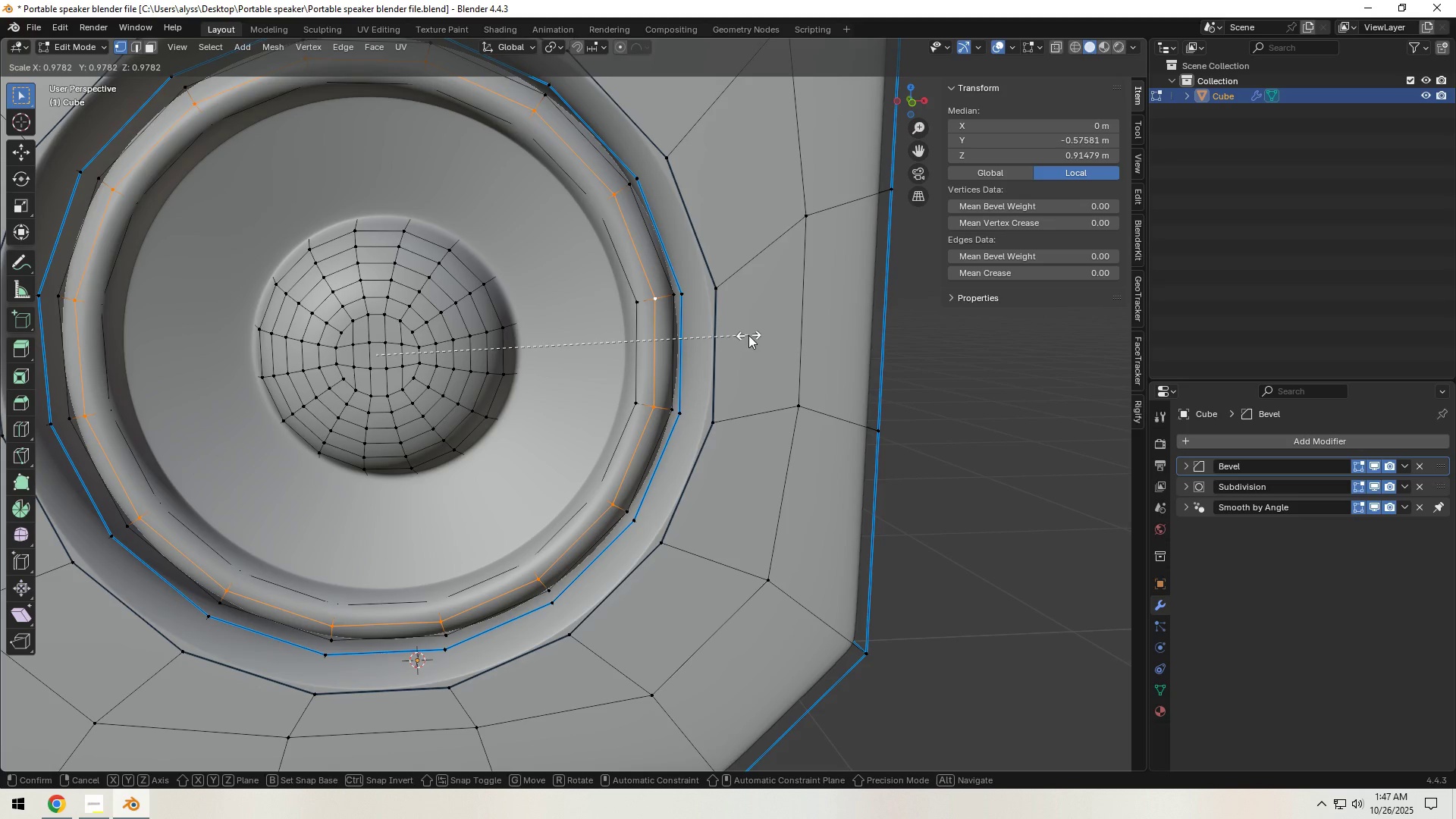 
left_click([748, 335])
 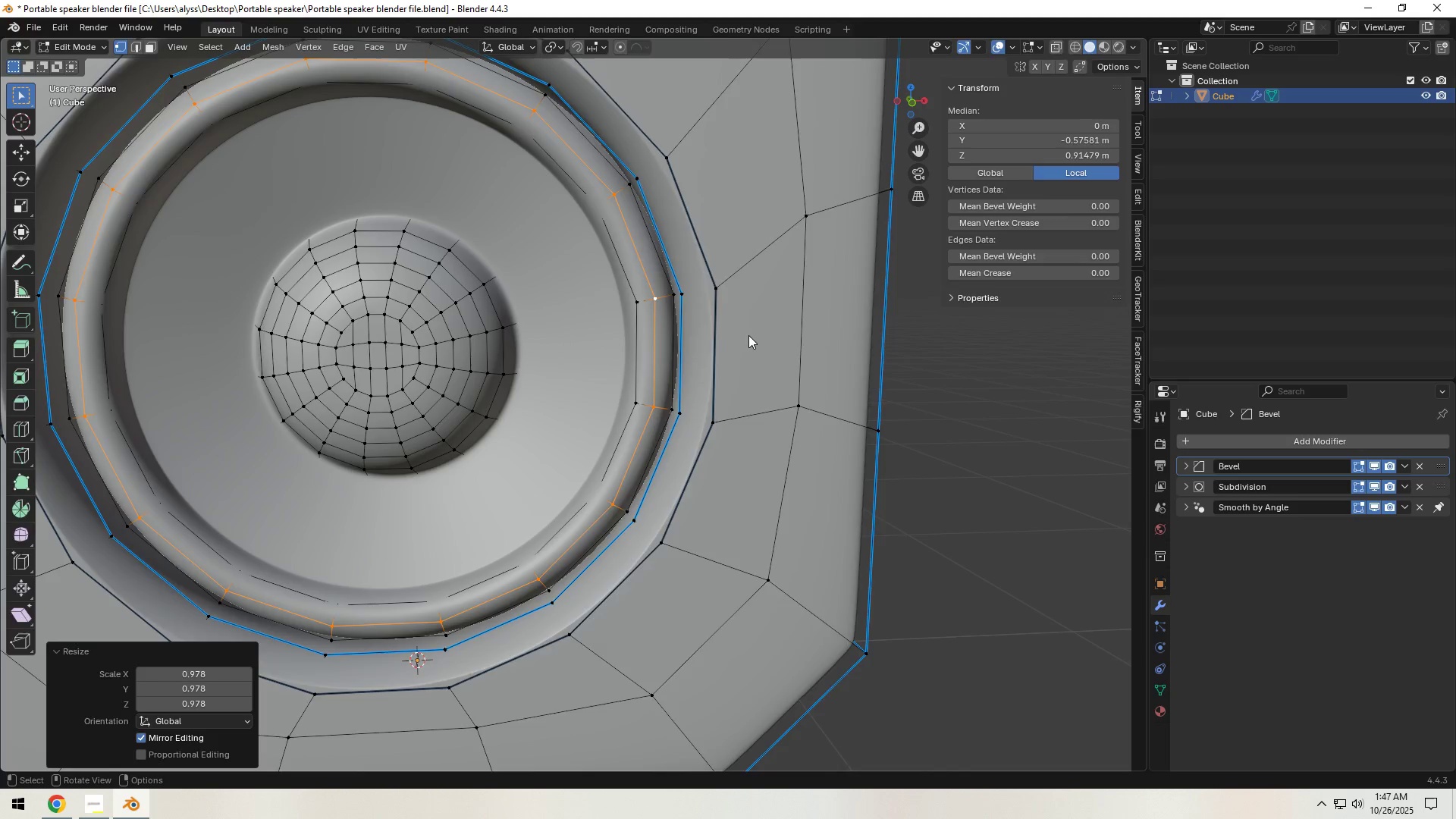 
key(Tab)
 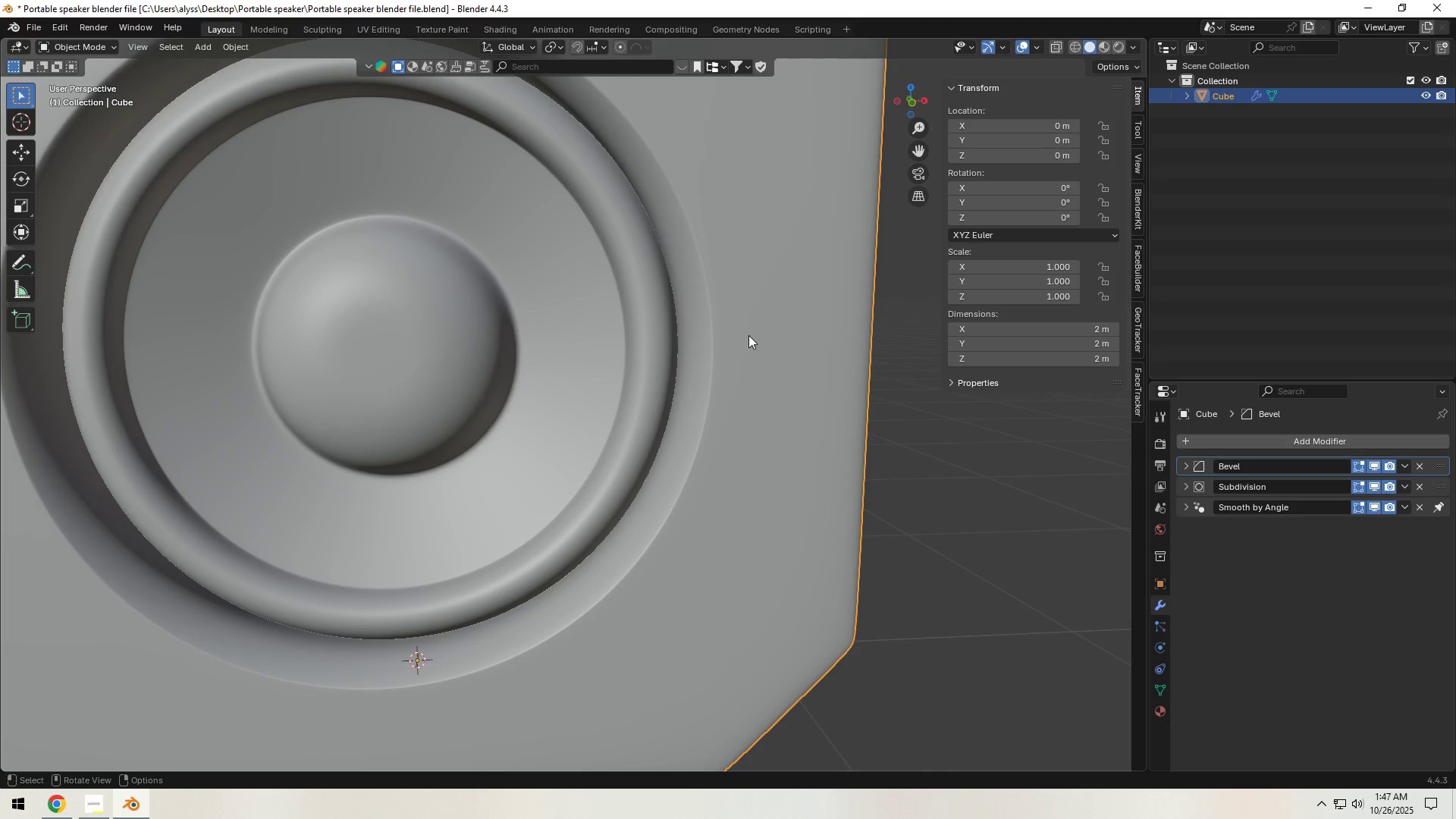 
scroll: coordinate [748, 335], scroll_direction: down, amount: 4.0
 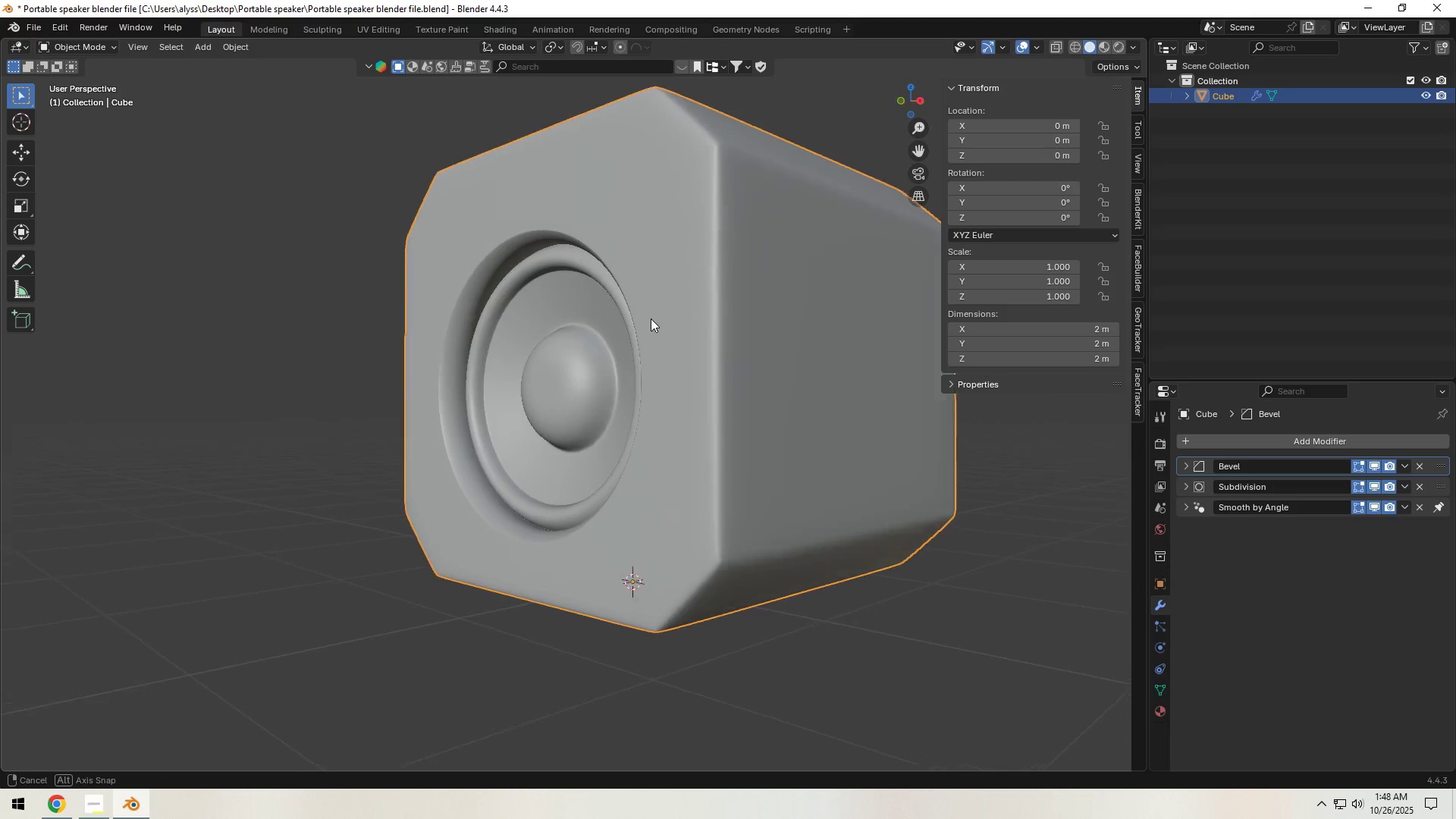 
hold_key(key=ShiftLeft, duration=1.39)
 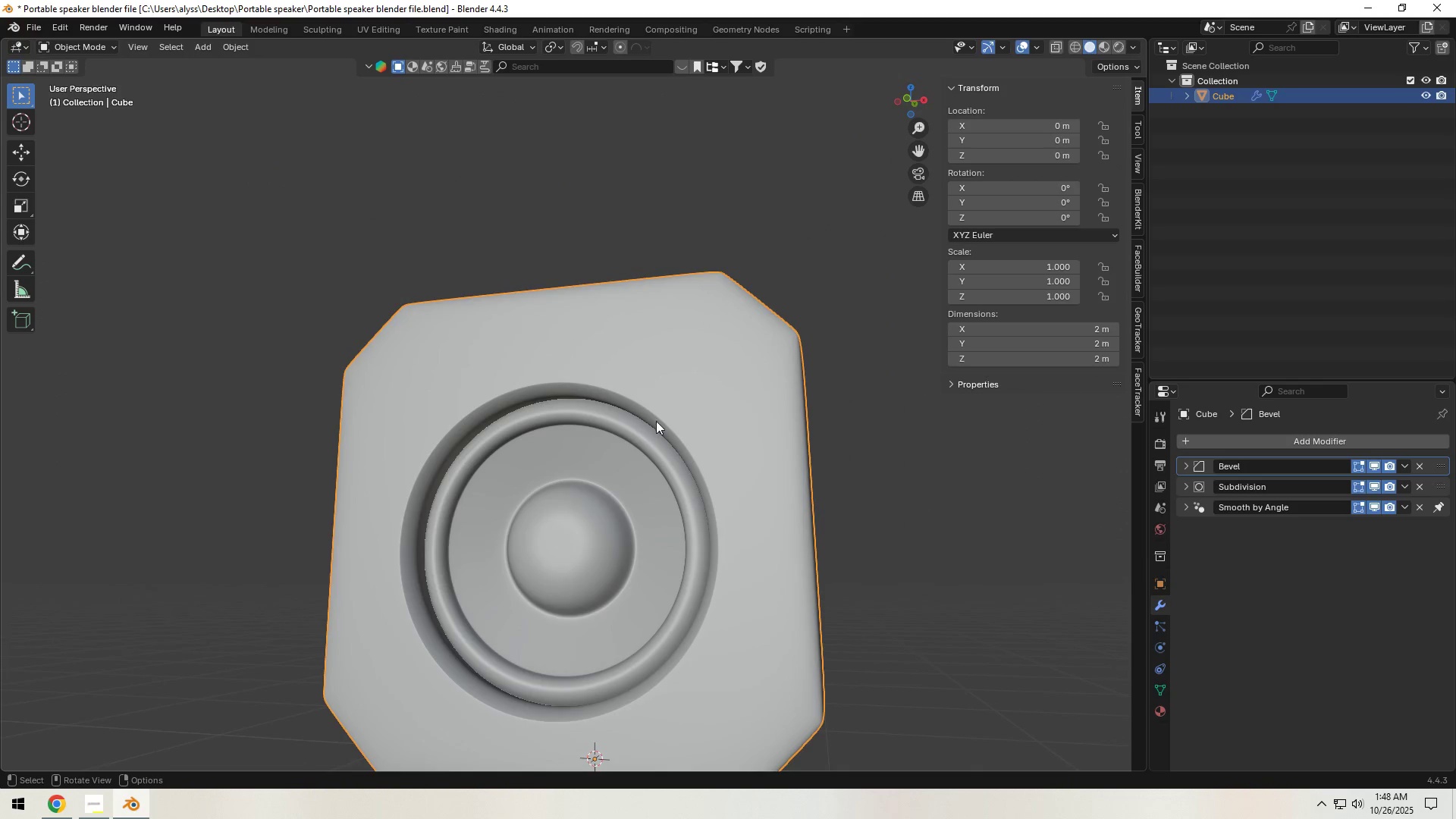 
left_click([658, 411])
 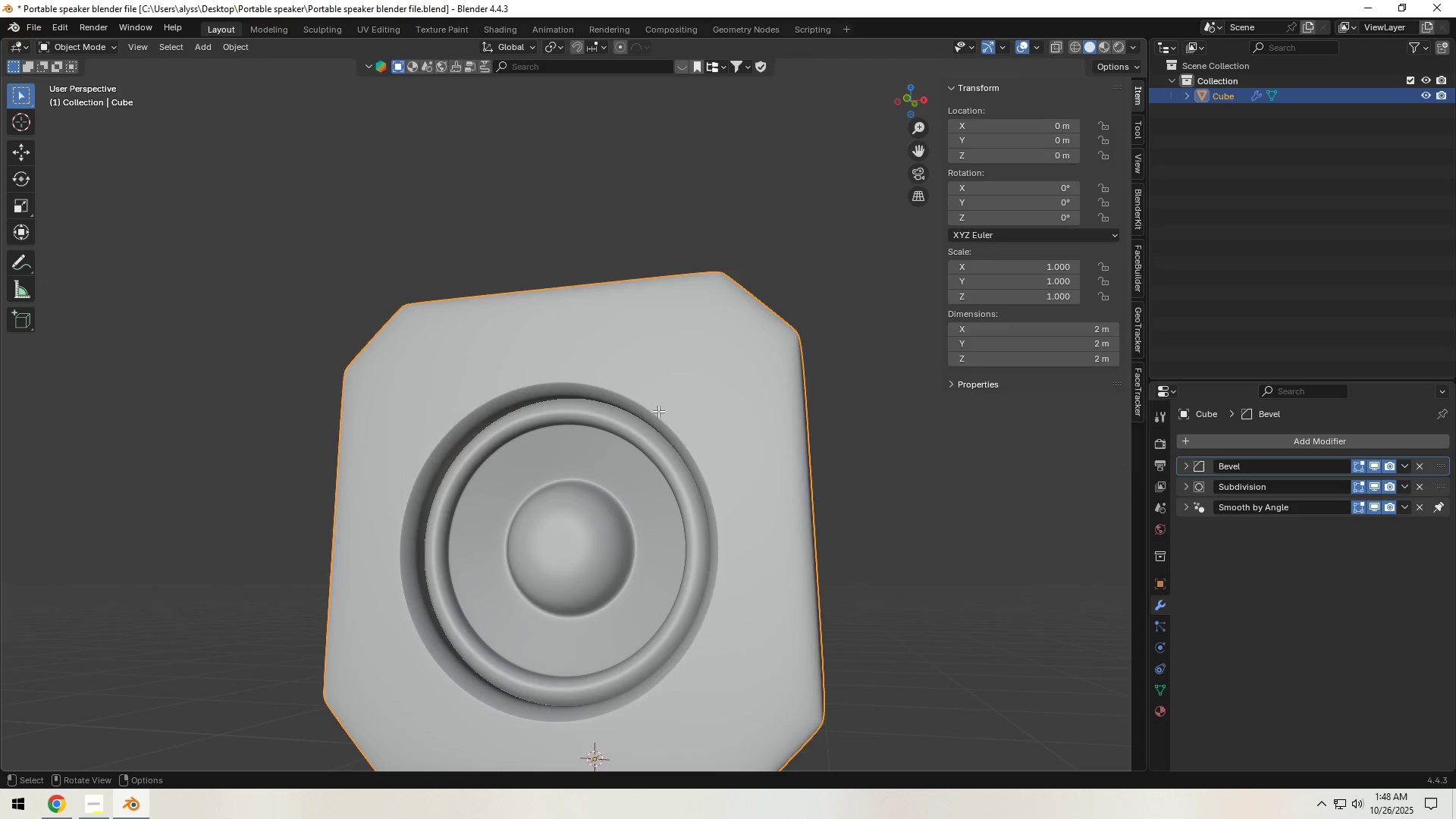 
key(Tab)
 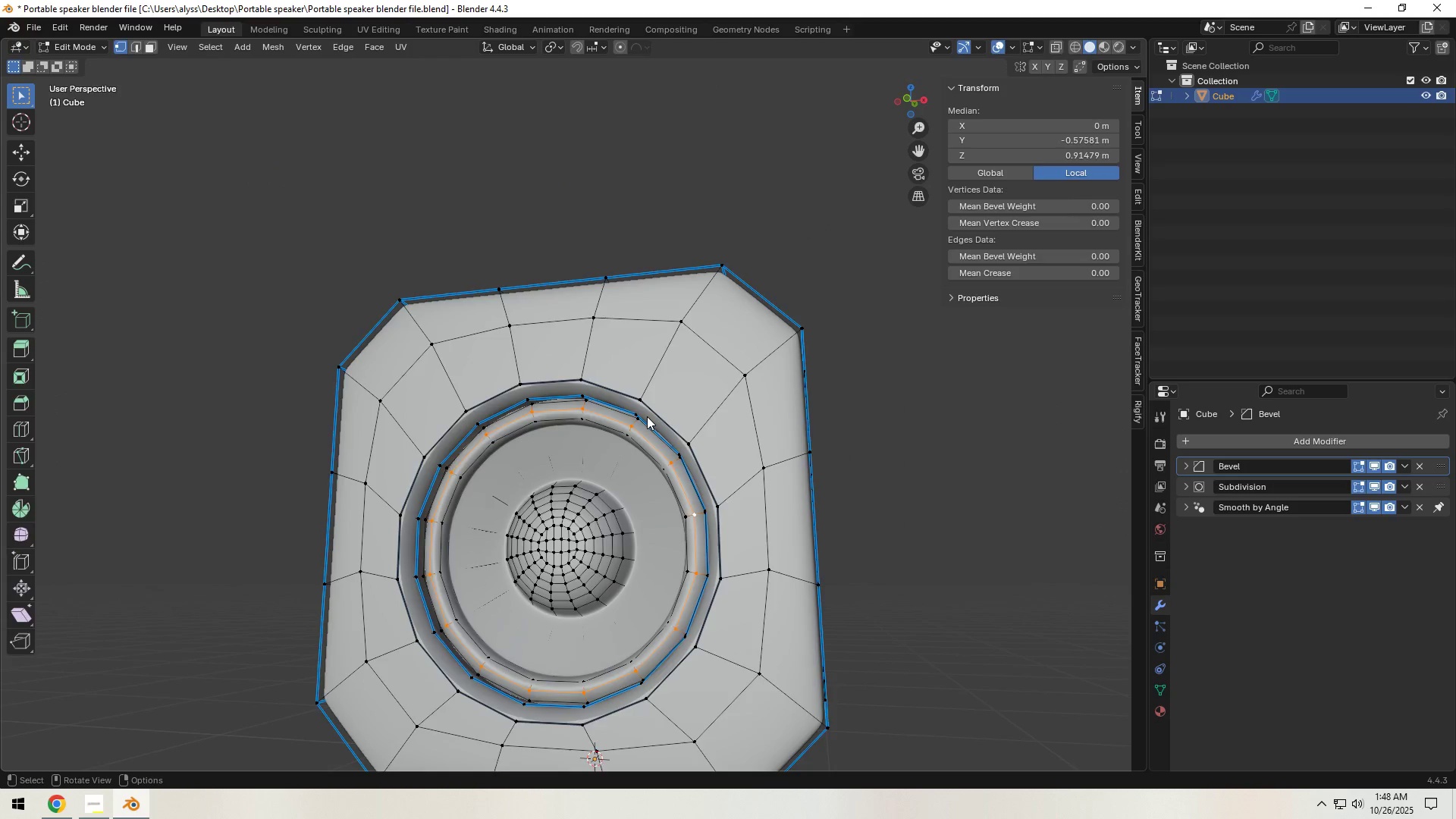 
key(Tab)
 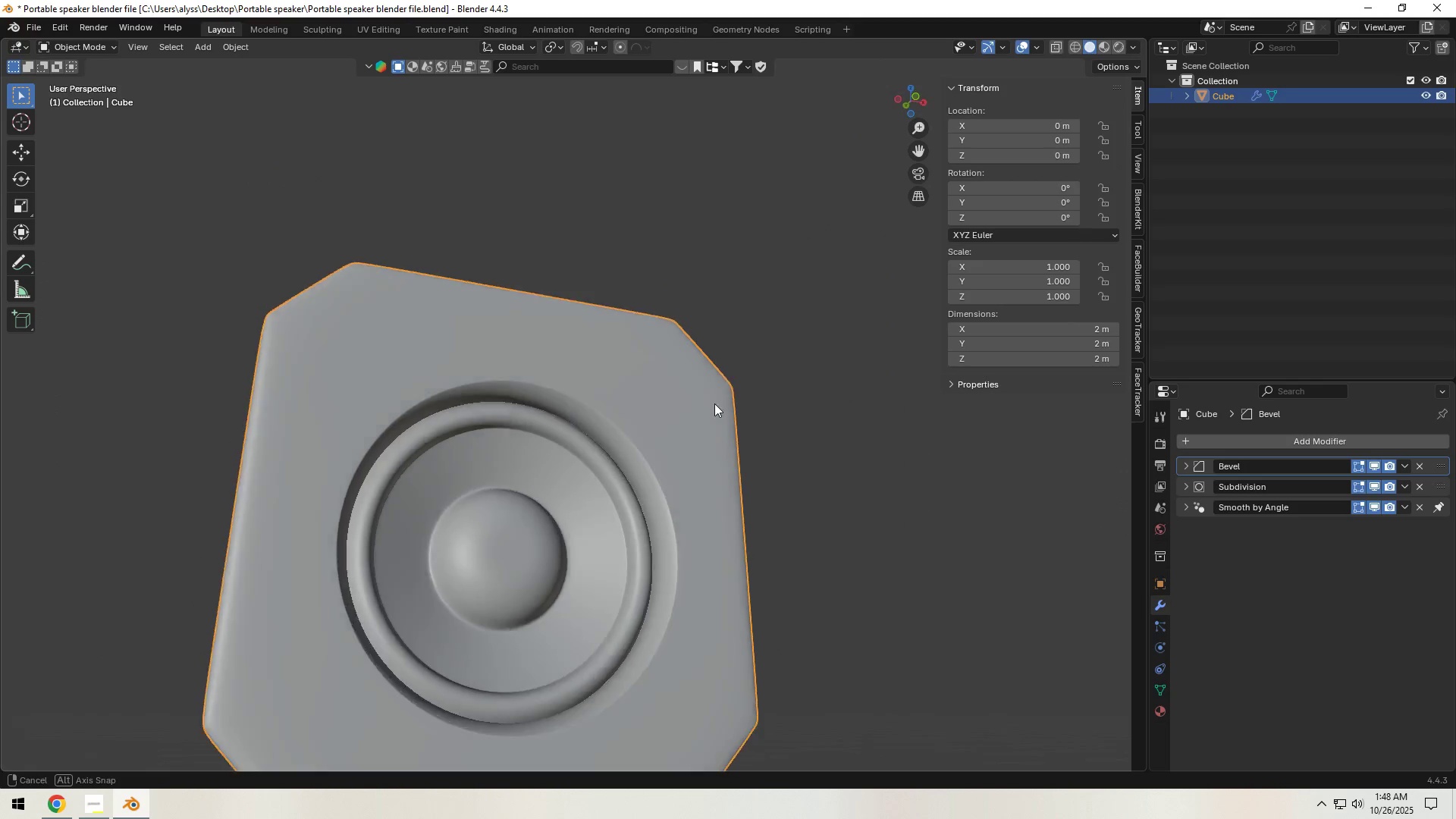 
key(Tab)
 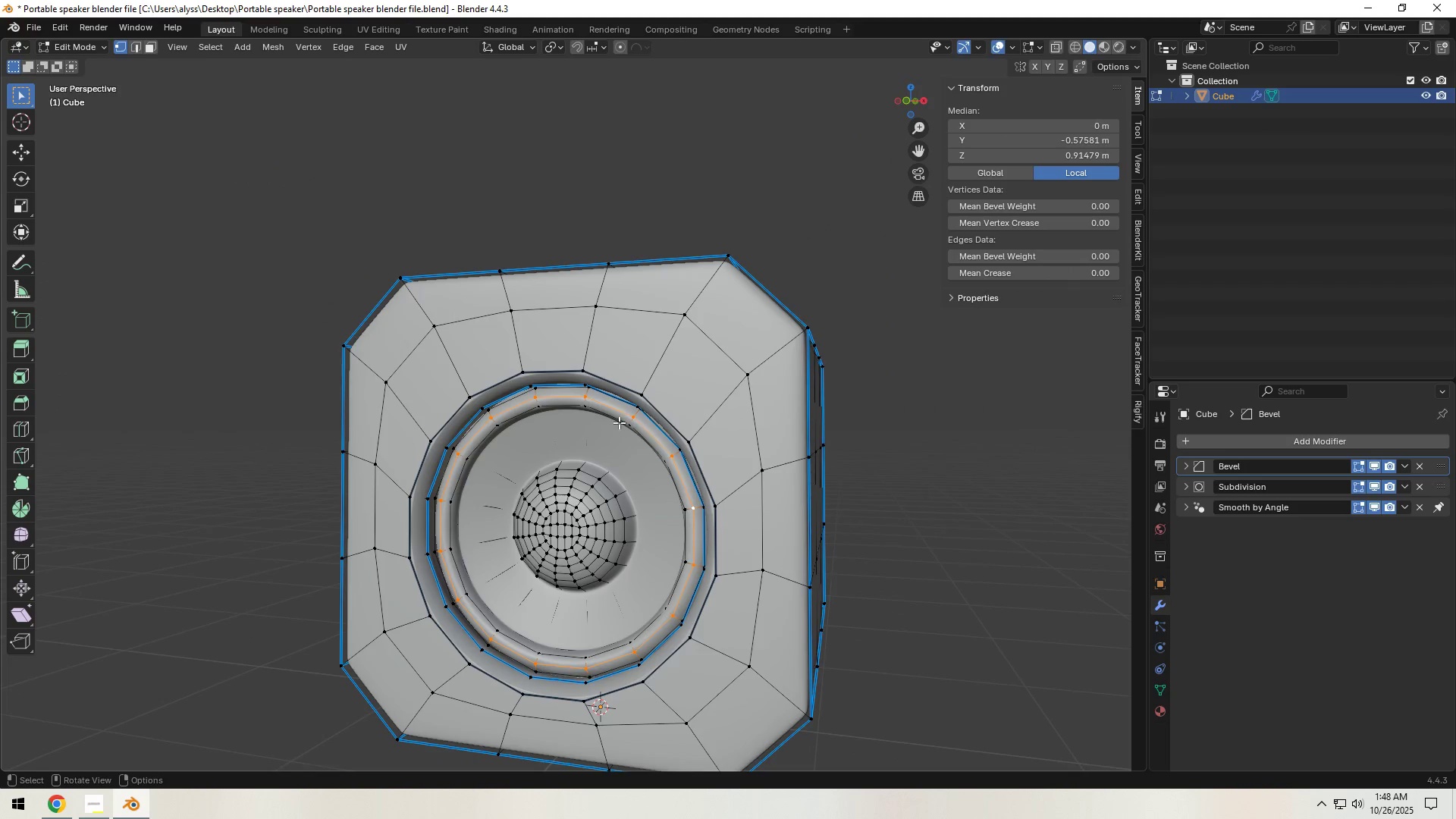 
hold_key(key=ShiftLeft, duration=0.45)
 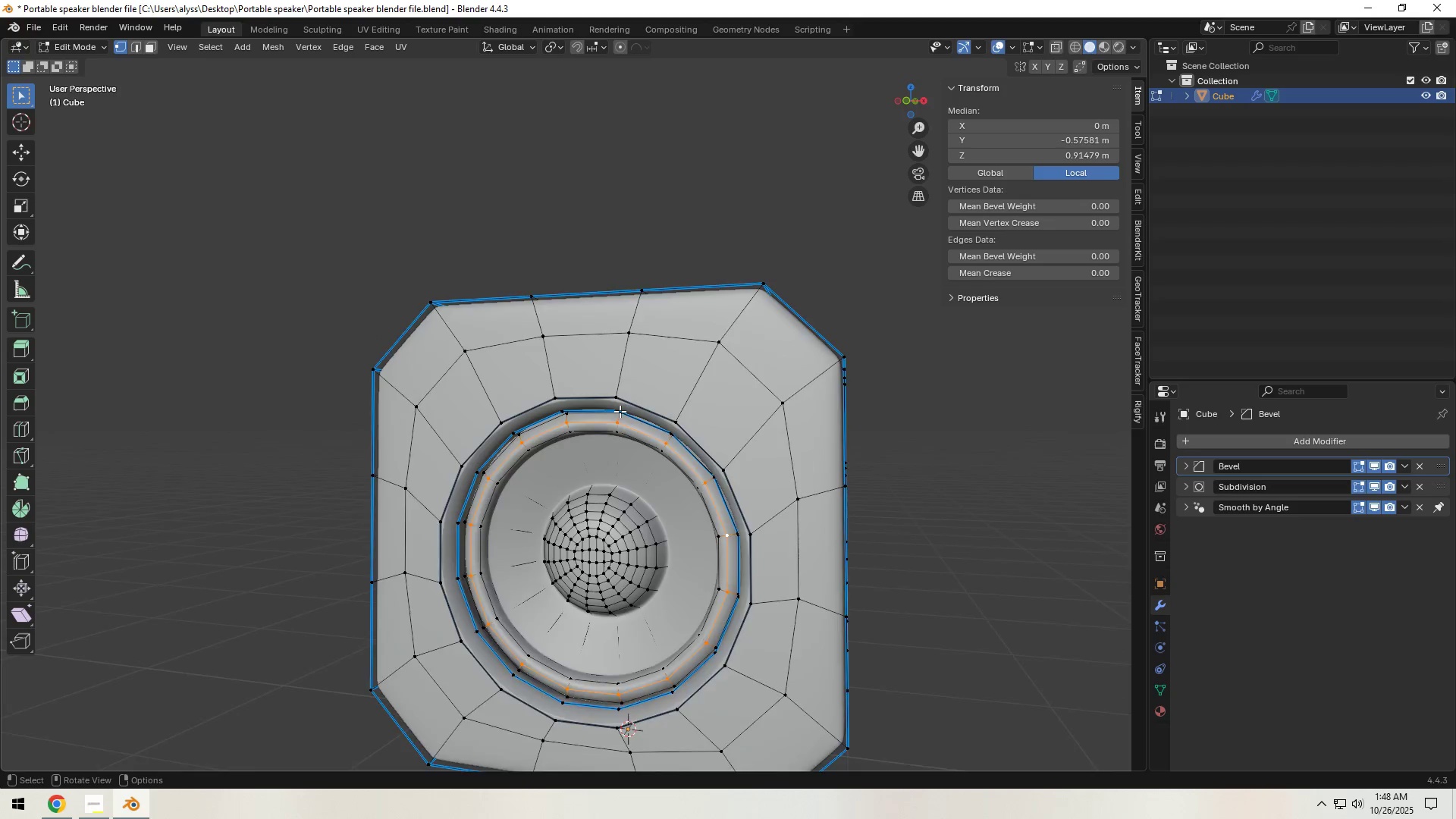 
scroll: coordinate [620, 411], scroll_direction: up, amount: 4.0
 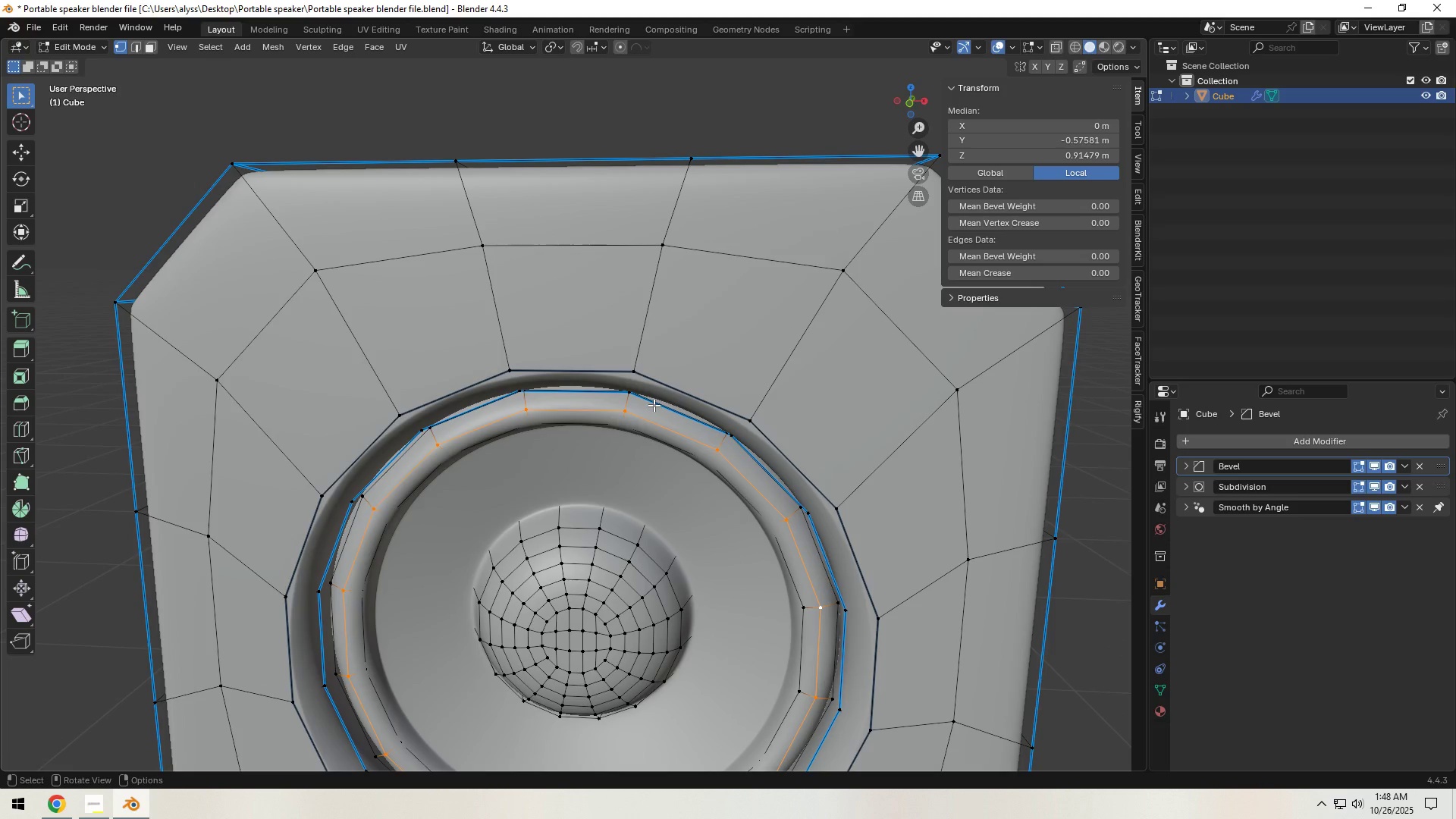 
wait(5.28)
 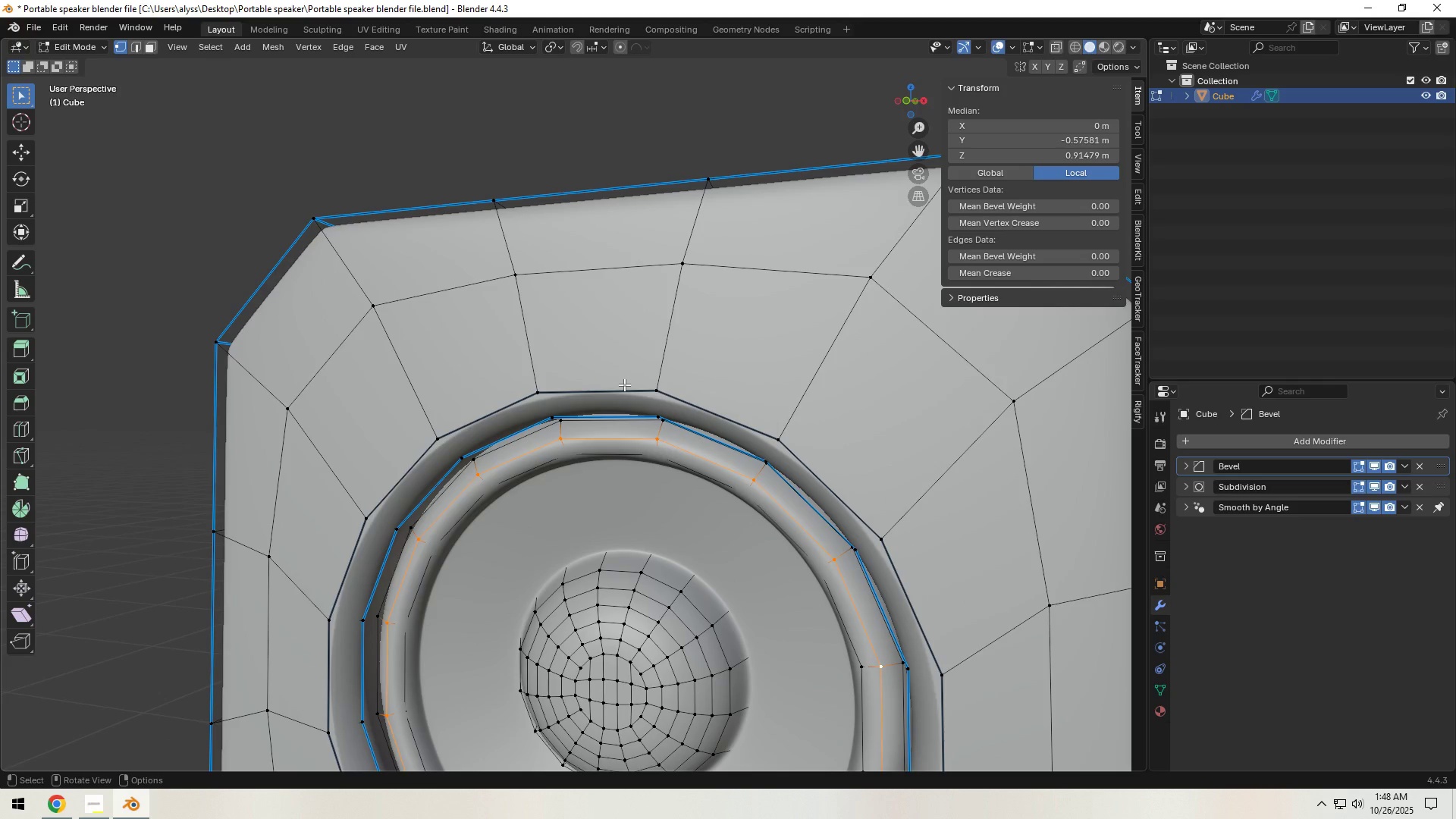 
hold_key(key=ShiftLeft, duration=0.76)
 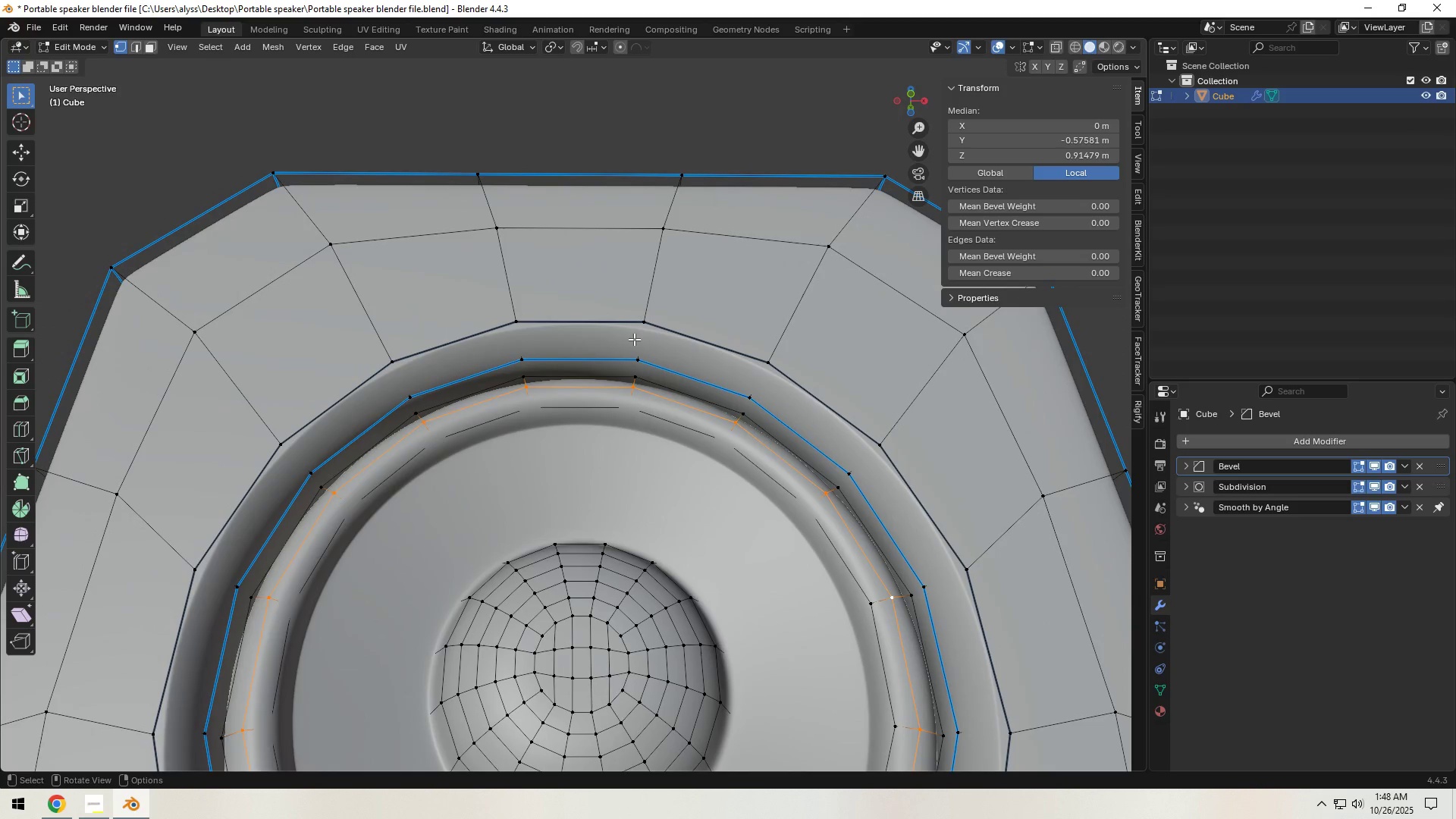 
scroll: coordinate [634, 340], scroll_direction: up, amount: 3.0
 